 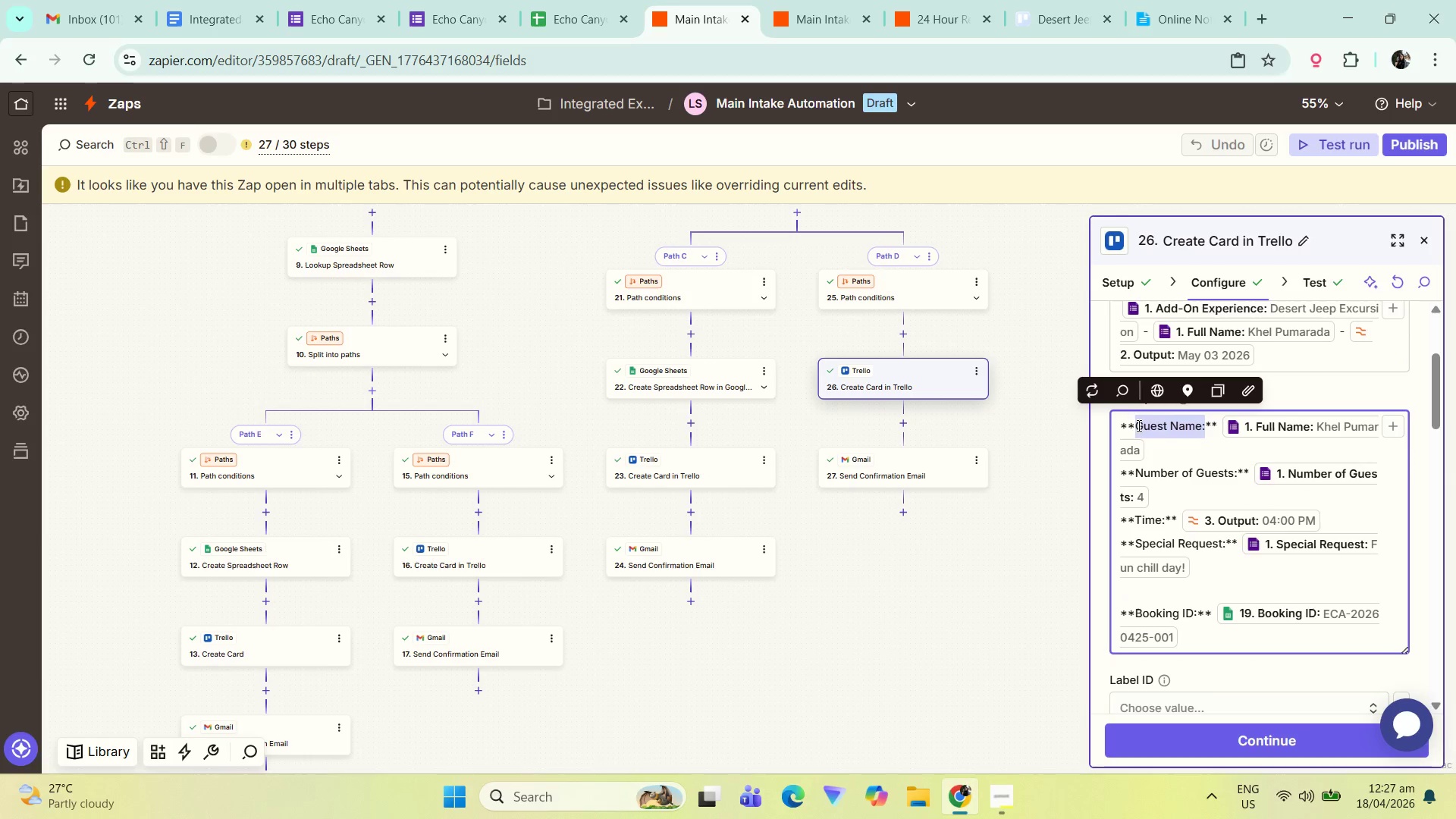 
key(Control+C)
 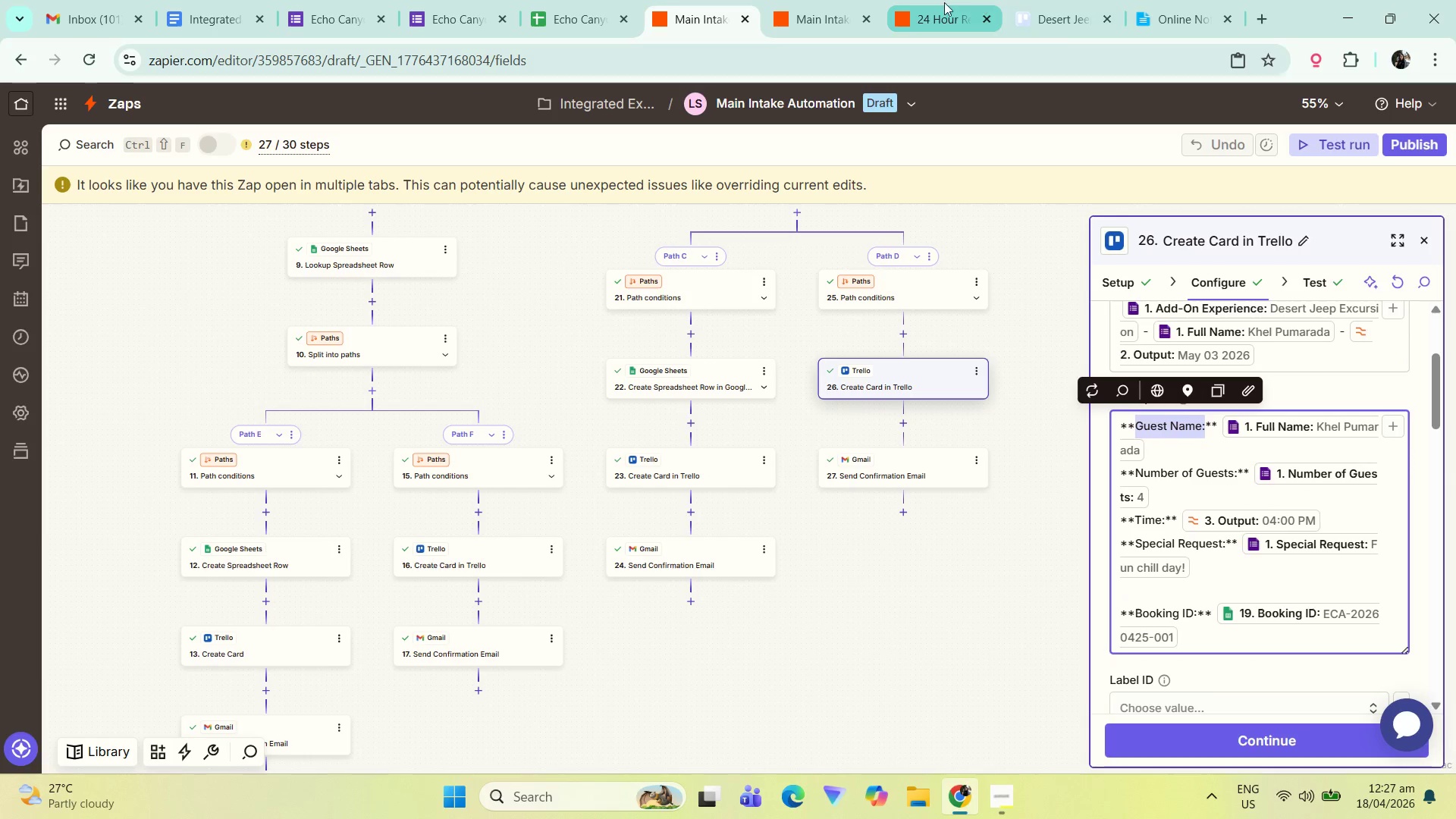 
left_click([937, 2])
 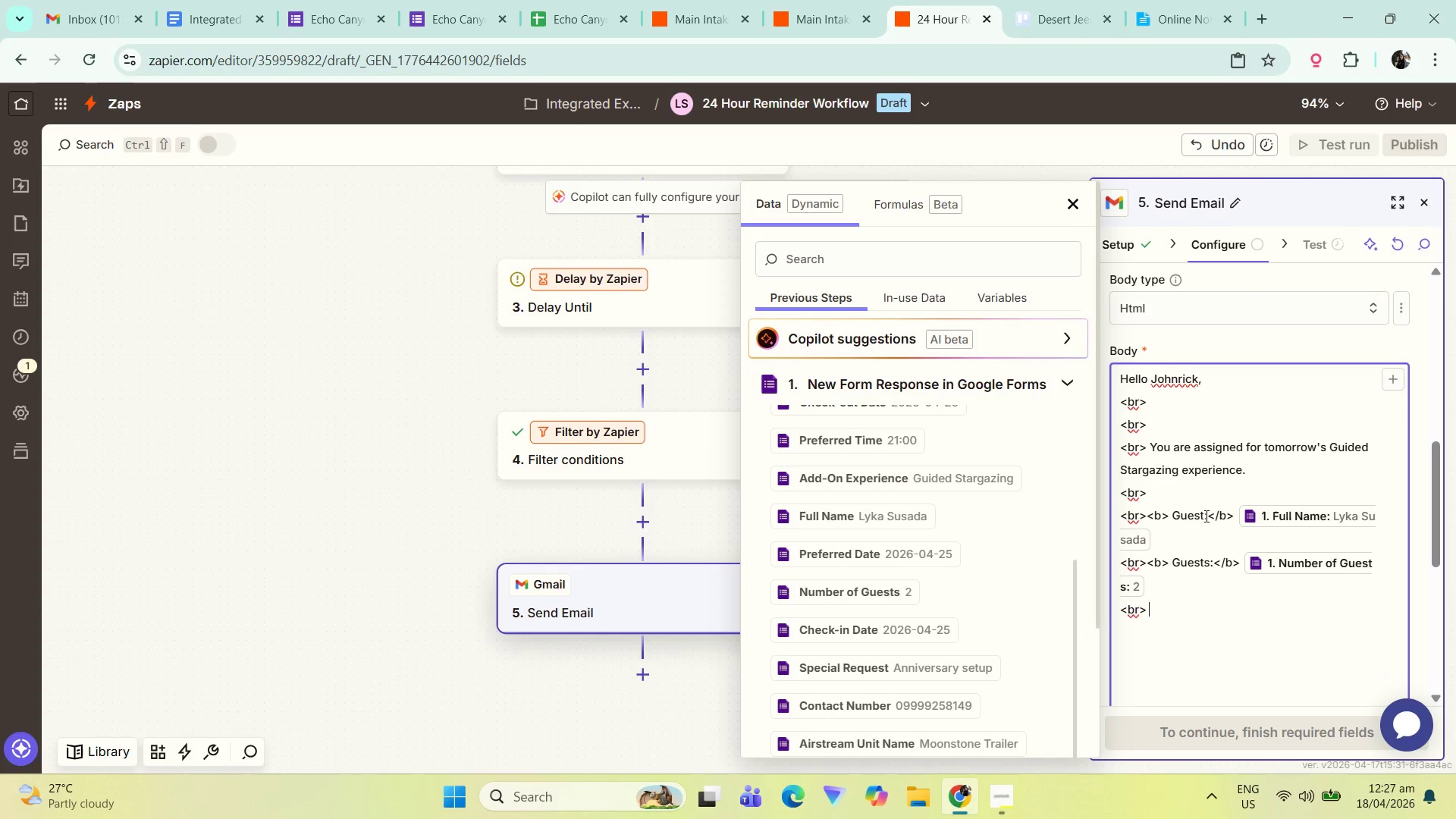 
left_click_drag(start_coordinate=[1210, 514], to_coordinate=[1172, 511])
 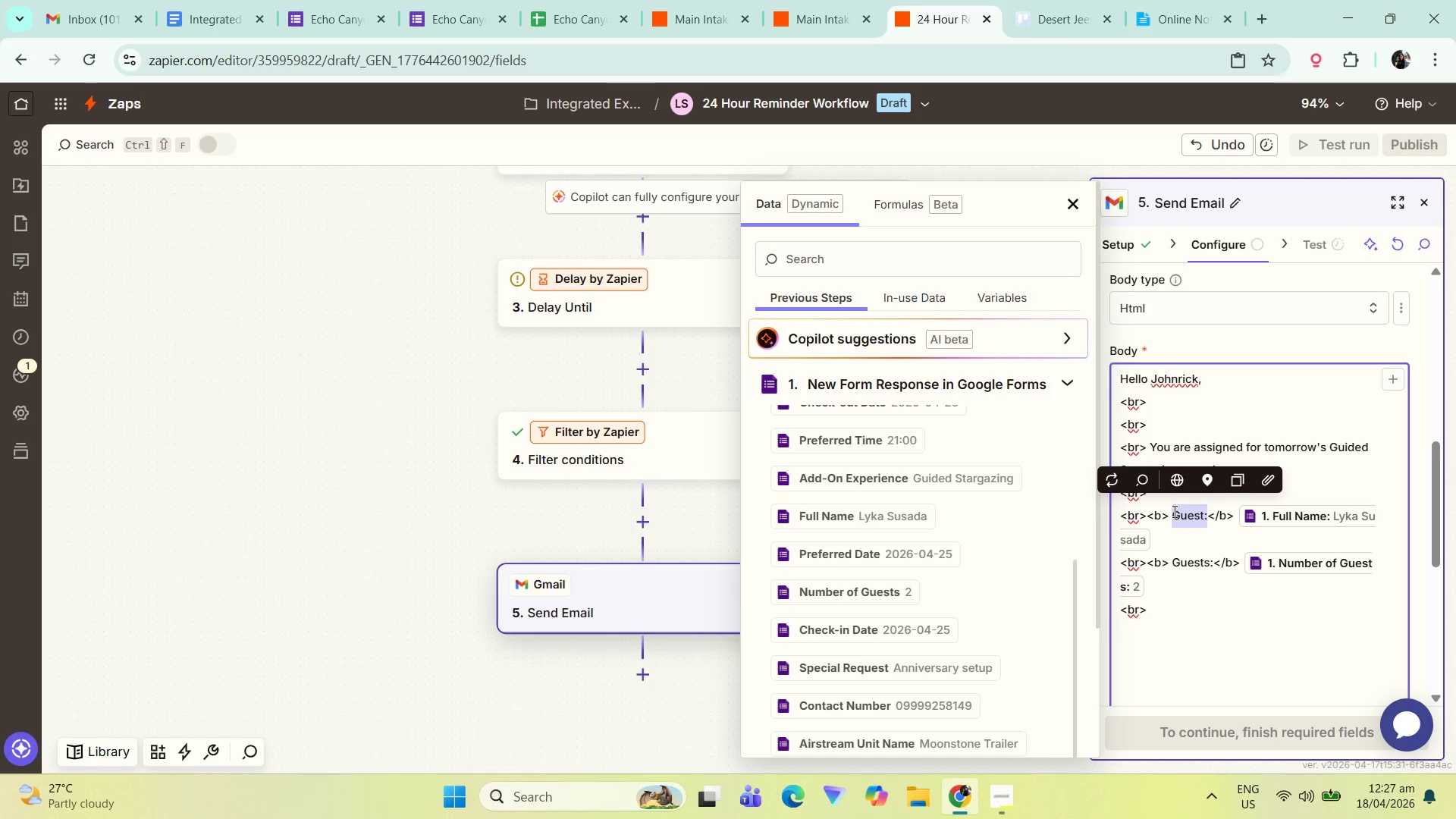 
key(Control+V)
 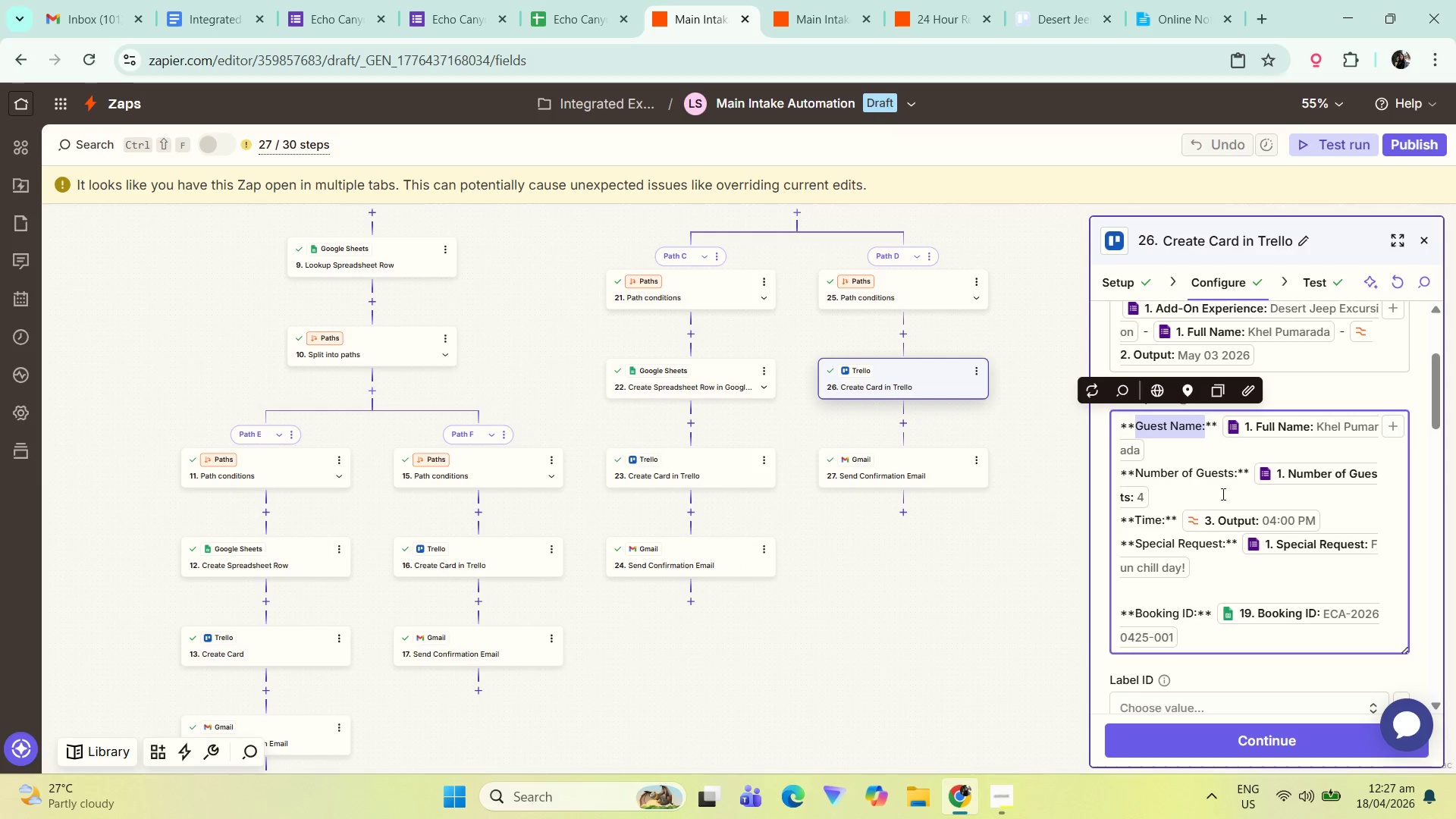 
wait(5.05)
 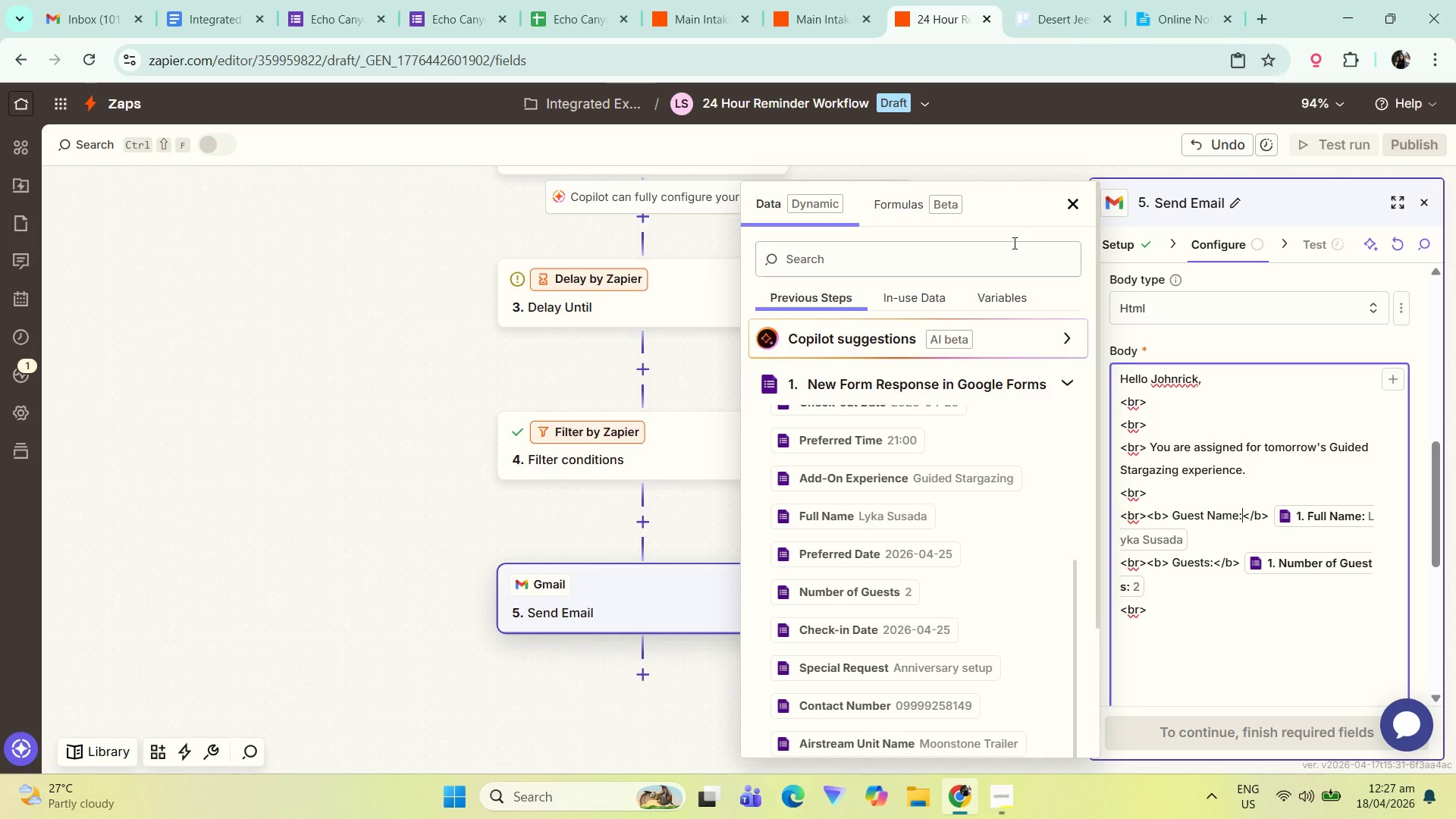 
left_click_drag(start_coordinate=[1239, 473], to_coordinate=[1138, 471])
 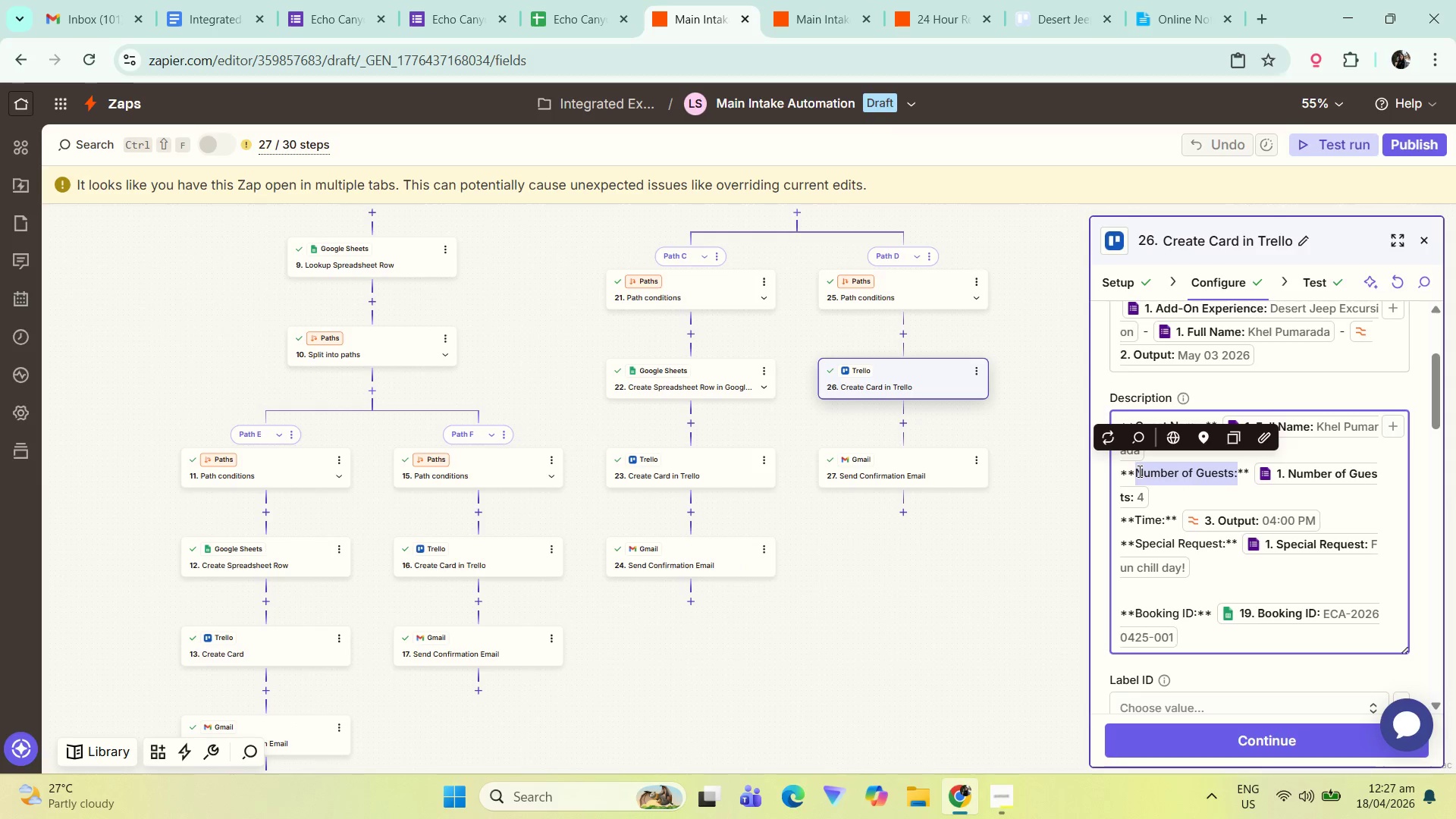 
key(Control+C)
 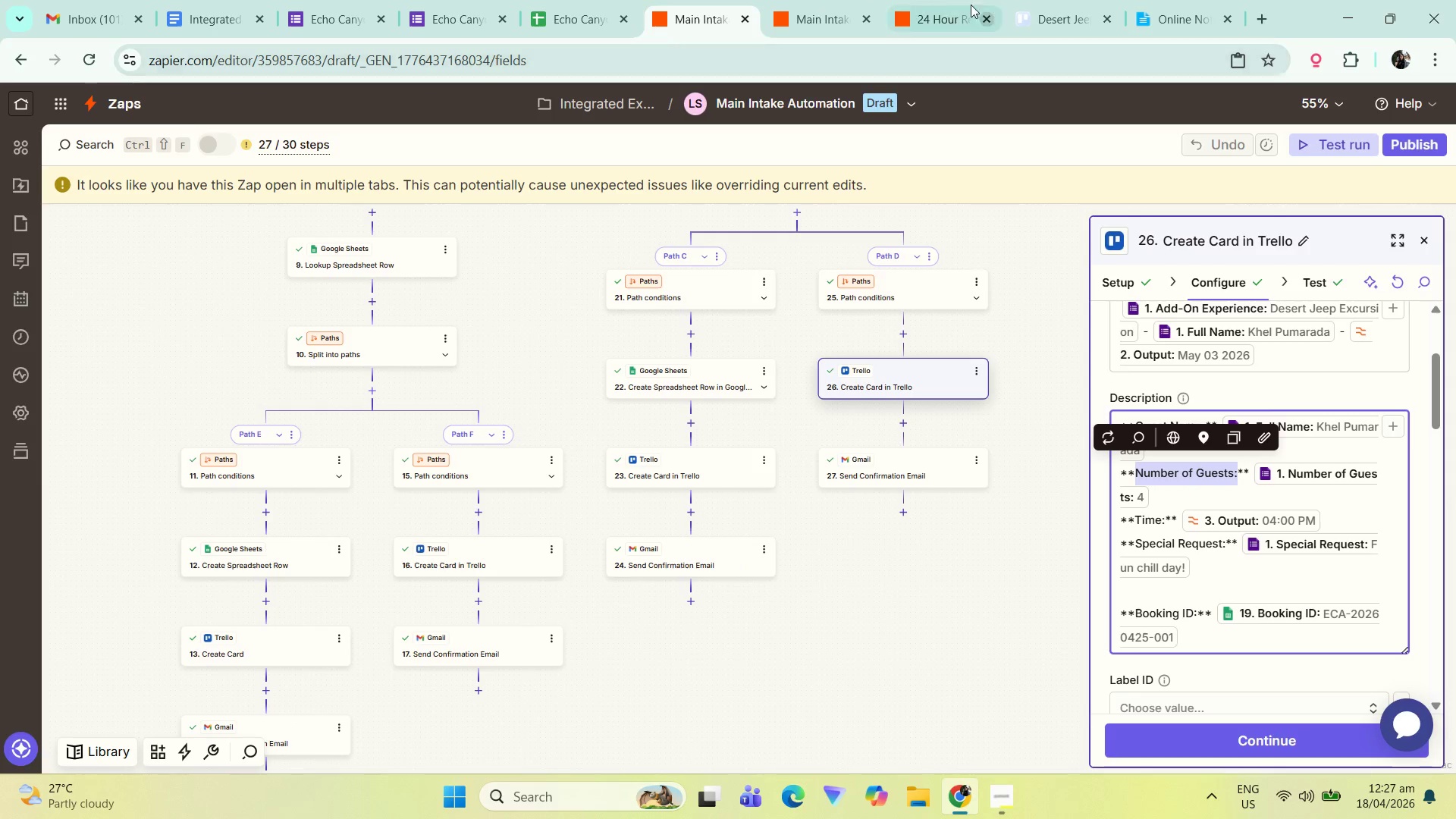 
left_click([944, 0])
 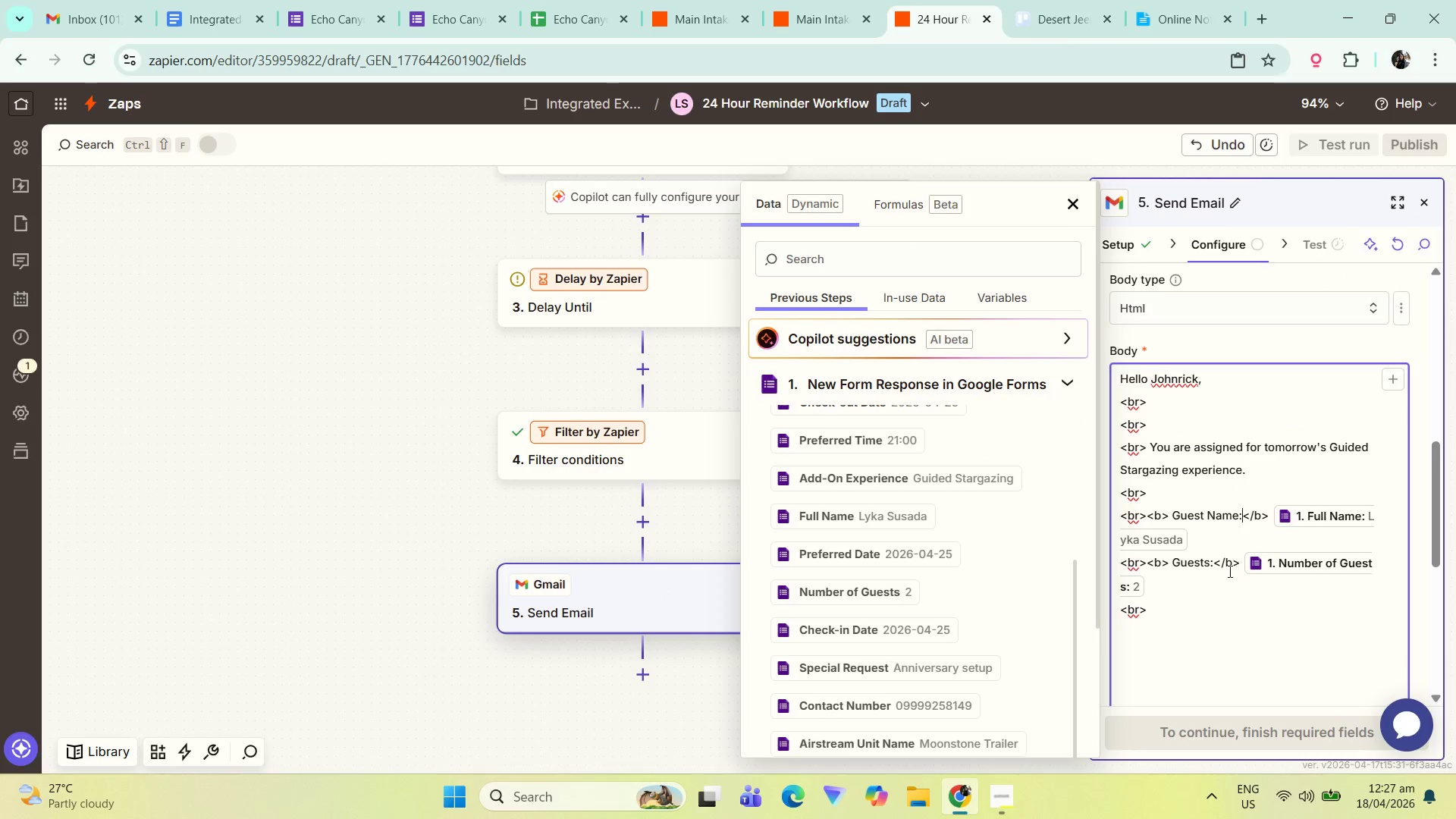 
left_click_drag(start_coordinate=[1213, 563], to_coordinate=[1172, 561])
 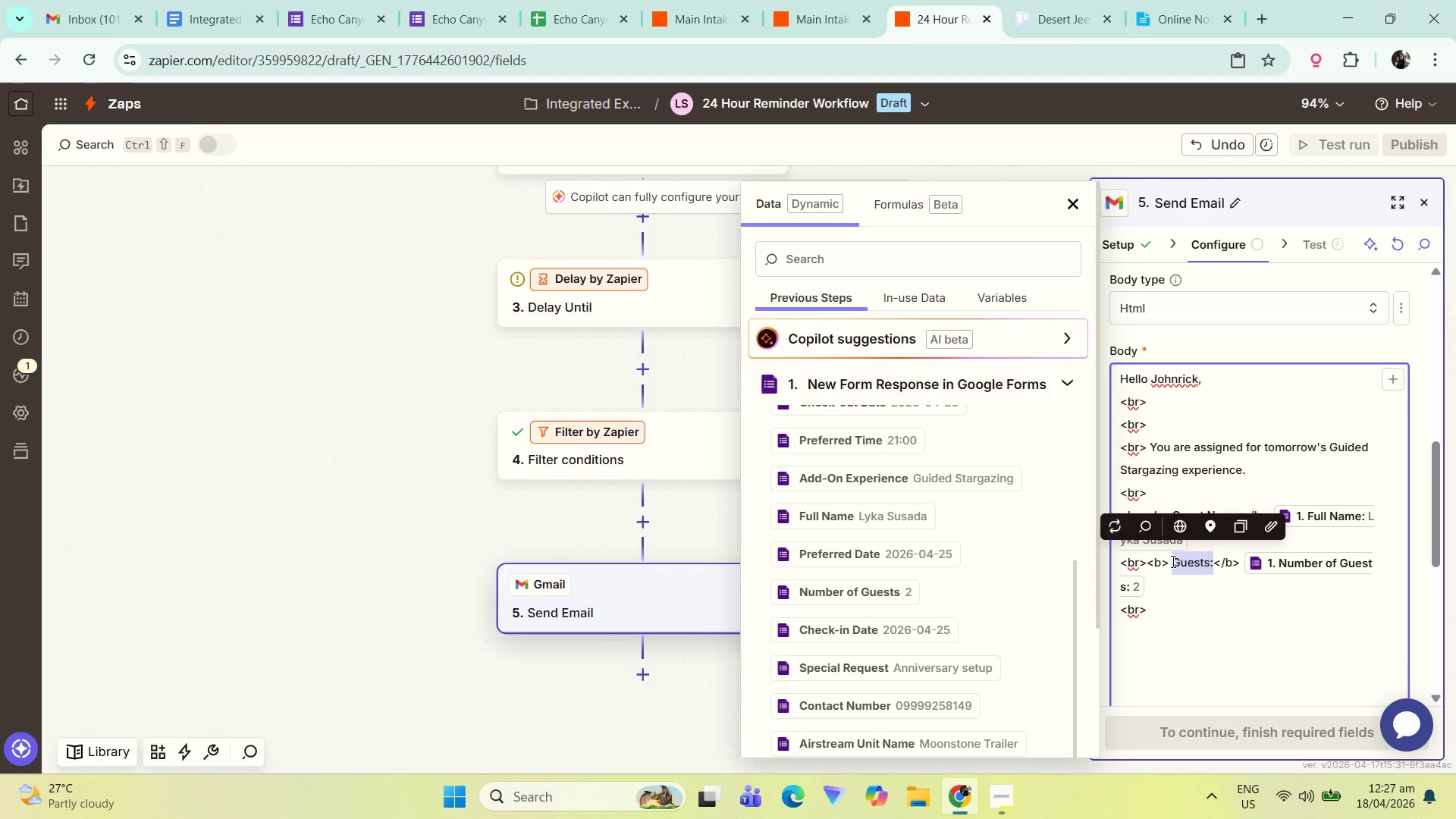 
key(Control+ControlLeft)
 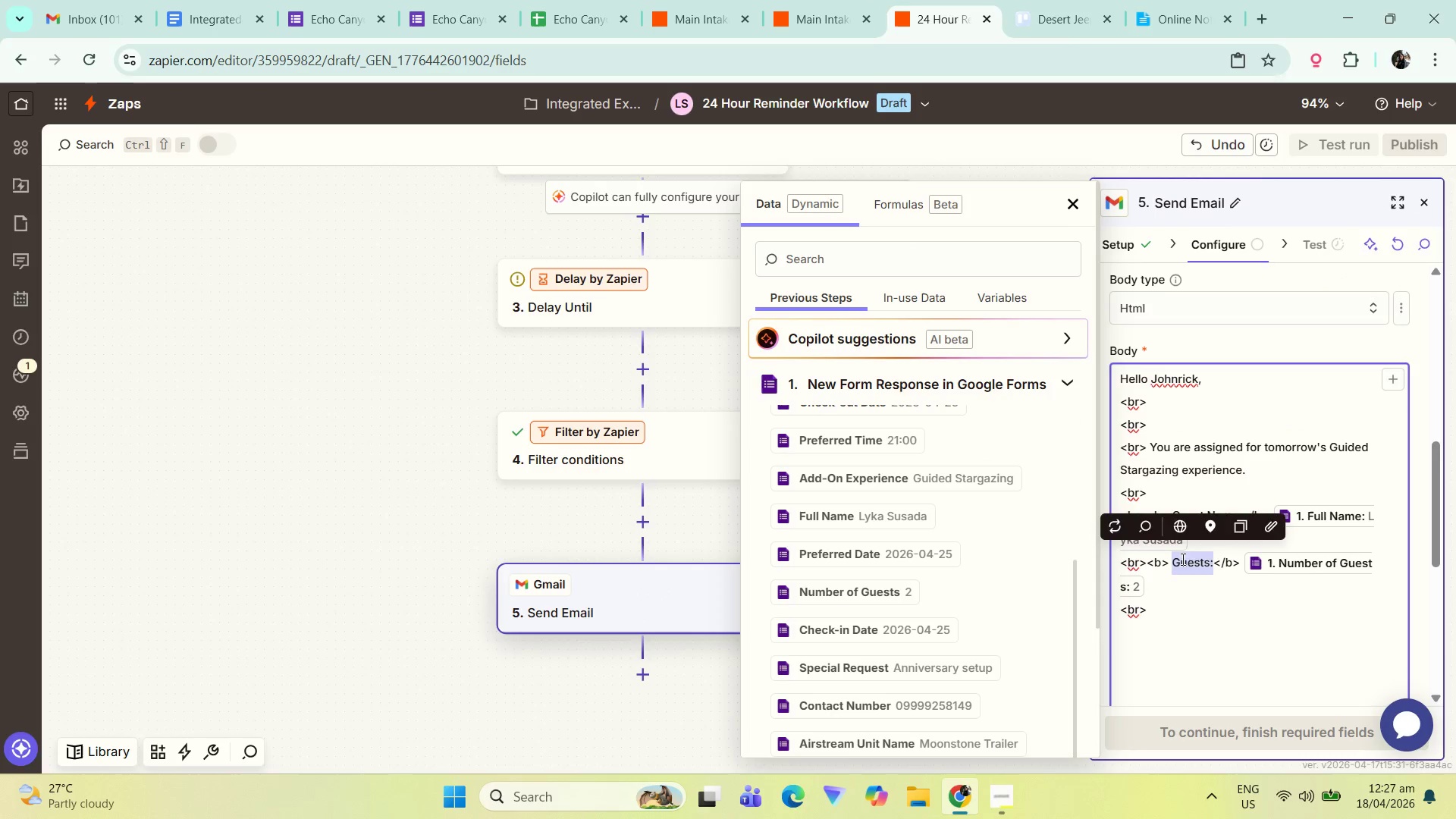 
key(Control+V)
 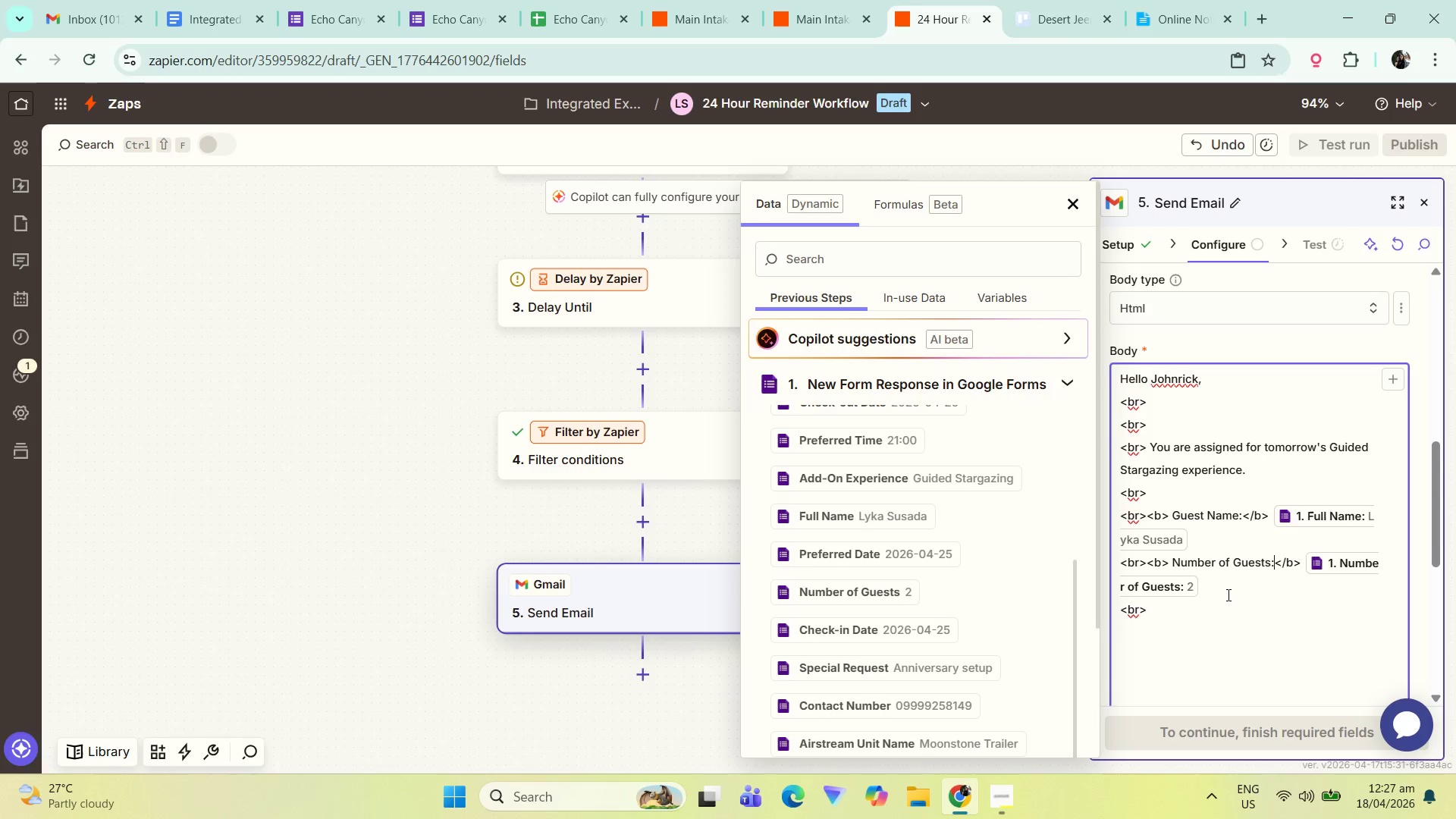 
left_click([1222, 612])
 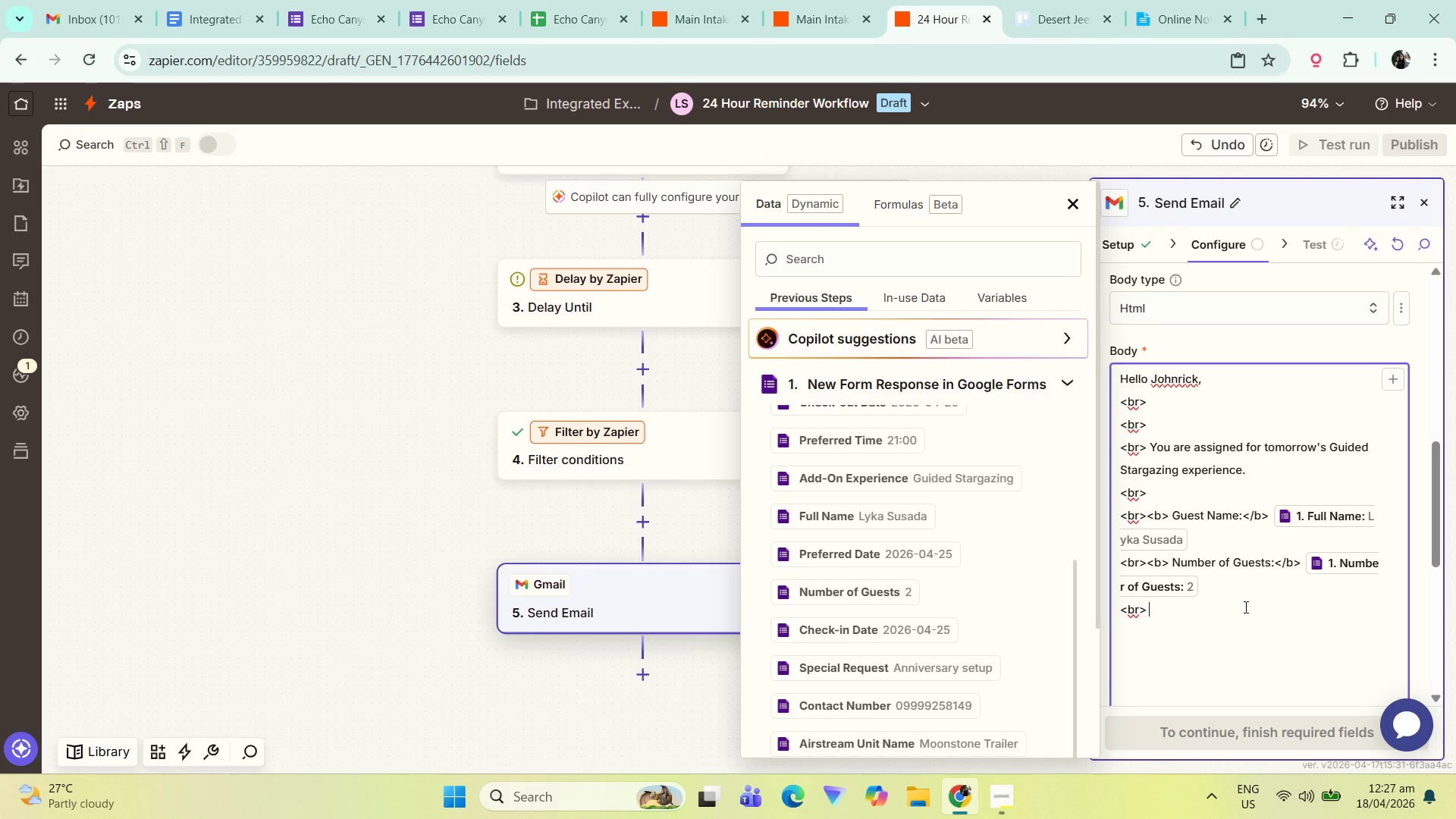 
left_click([833, 0])
 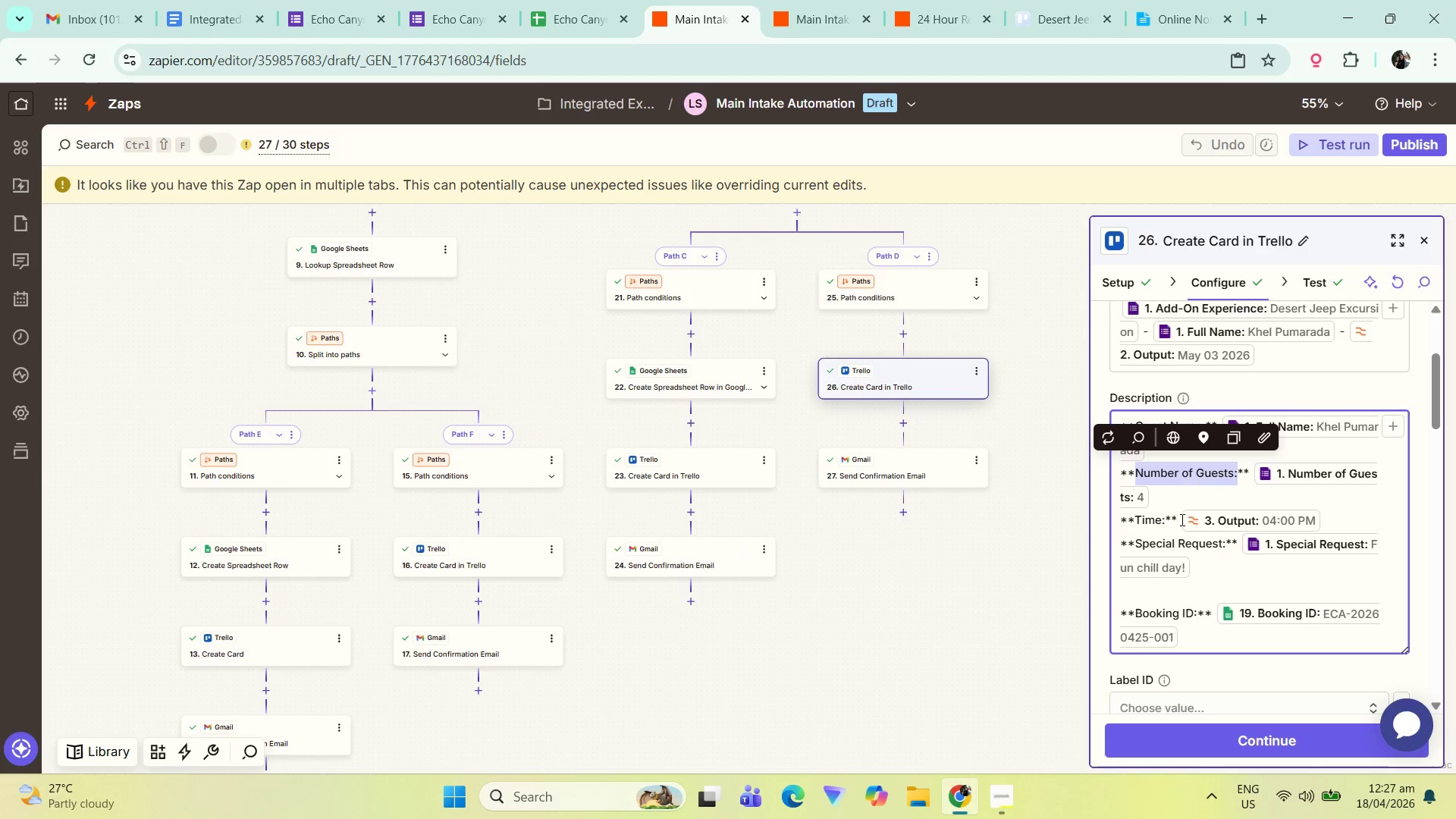 
left_click_drag(start_coordinate=[1166, 521], to_coordinate=[1135, 516])
 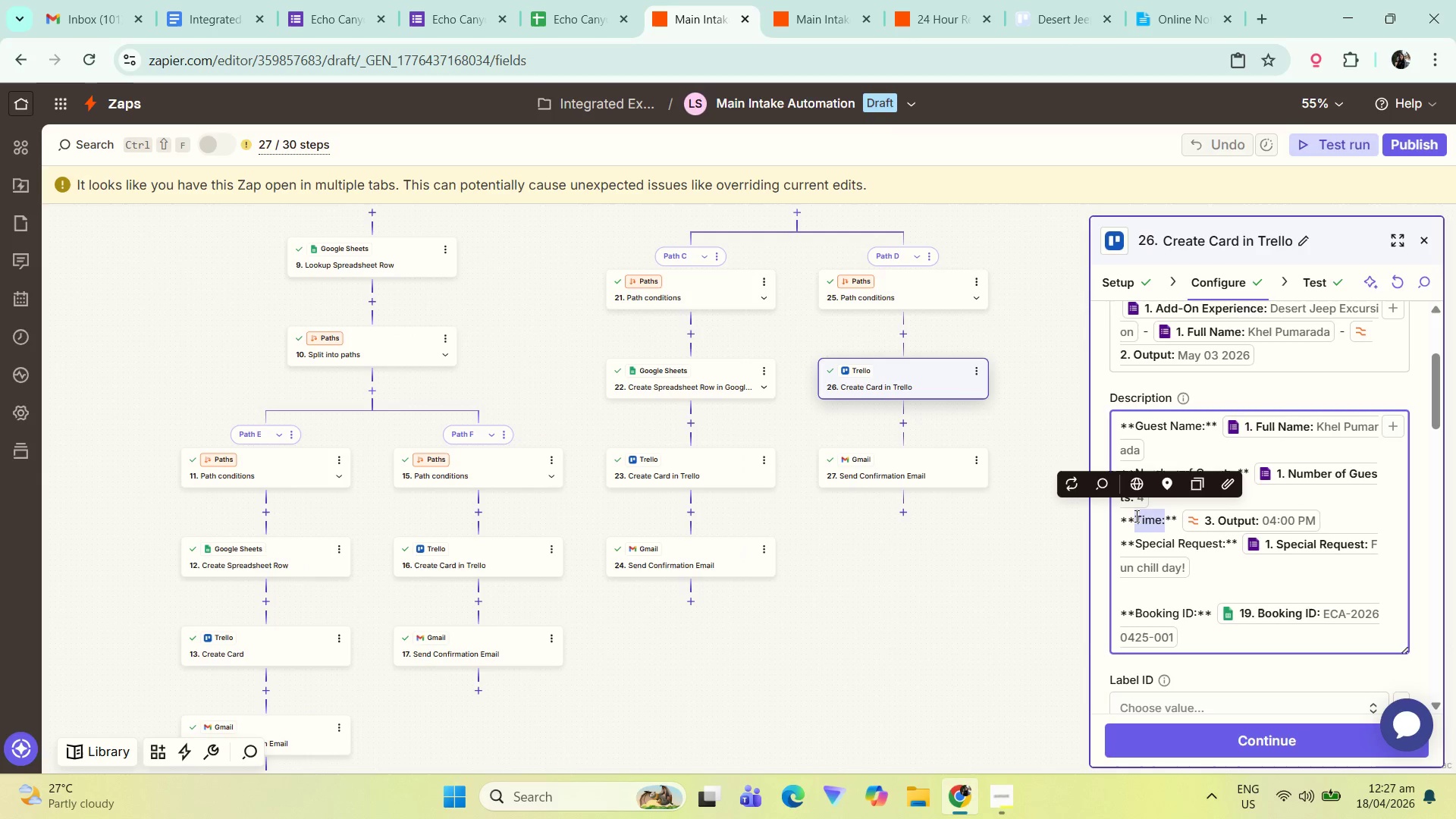 
key(Control+ControlLeft)
 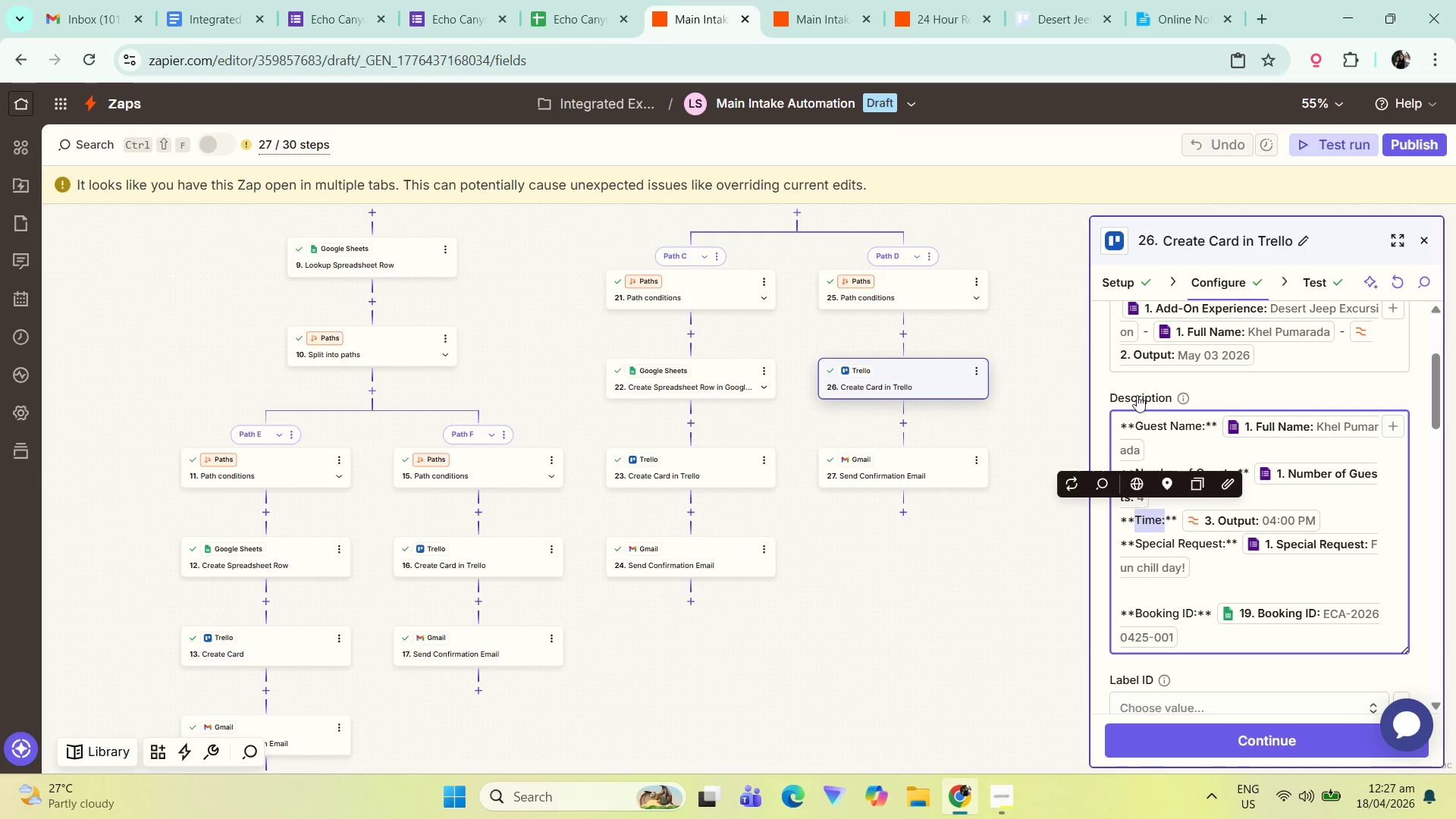 
key(Control+C)
 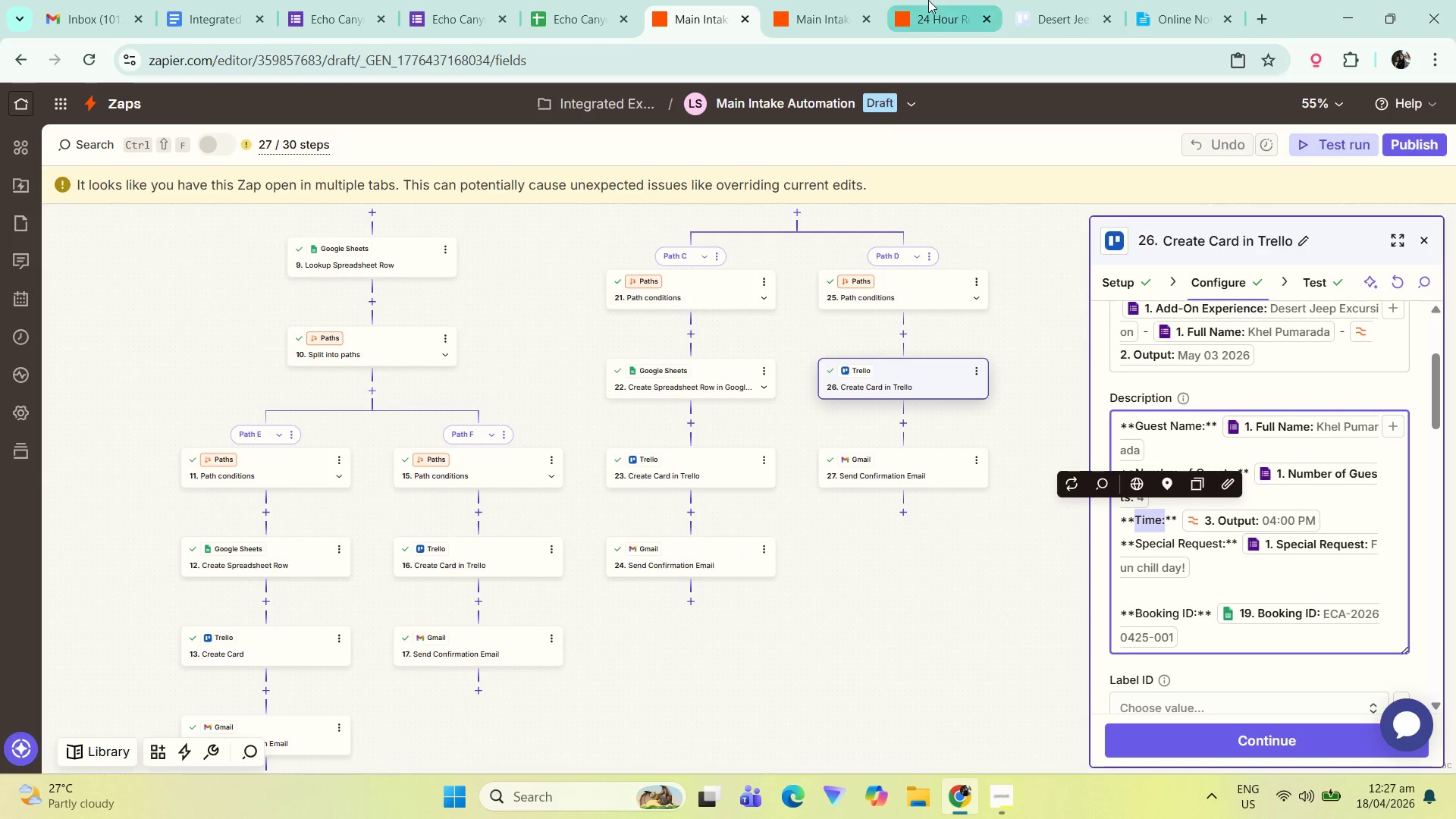 
left_click([930, 0])
 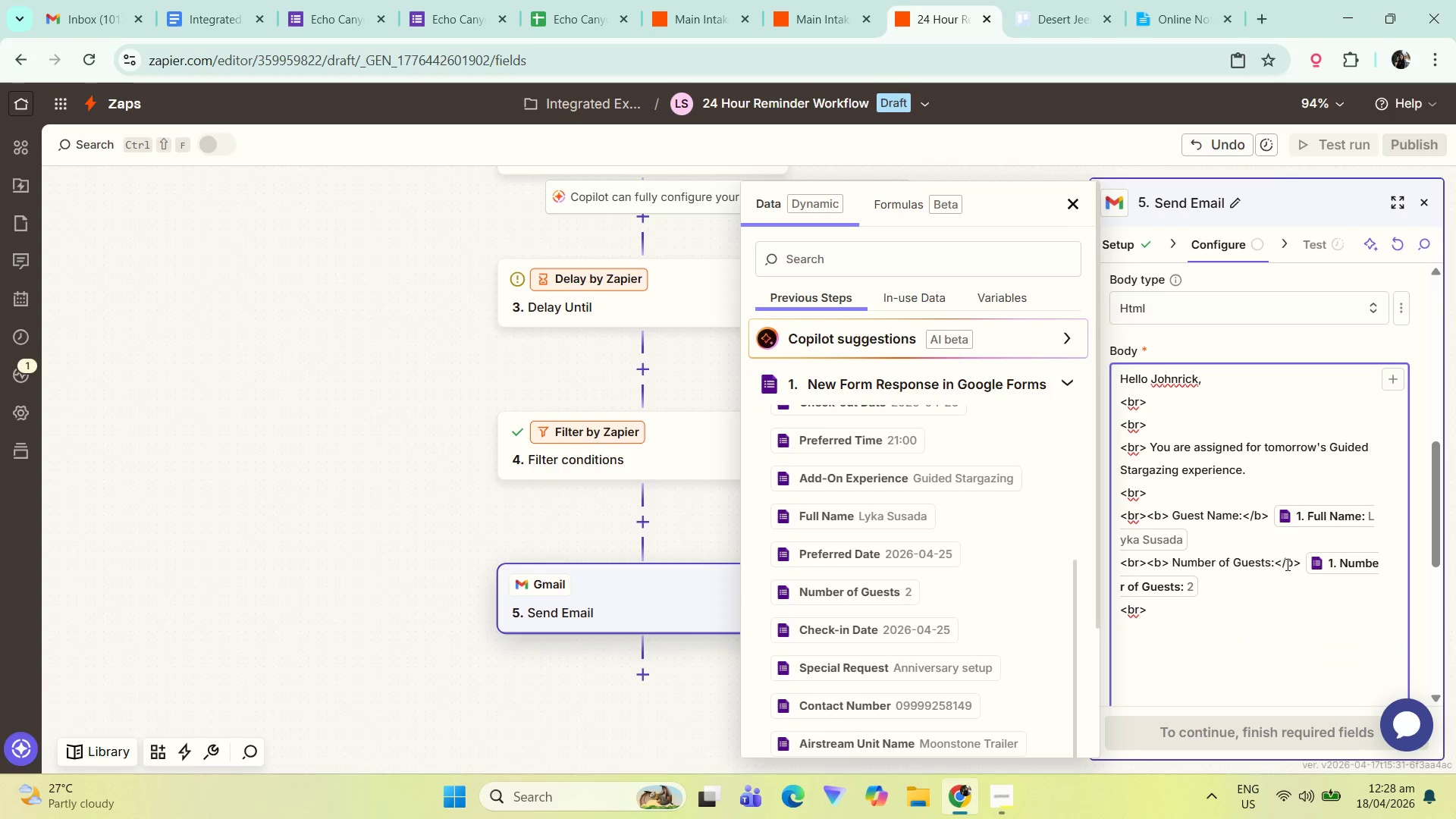 
key(Control+V)
 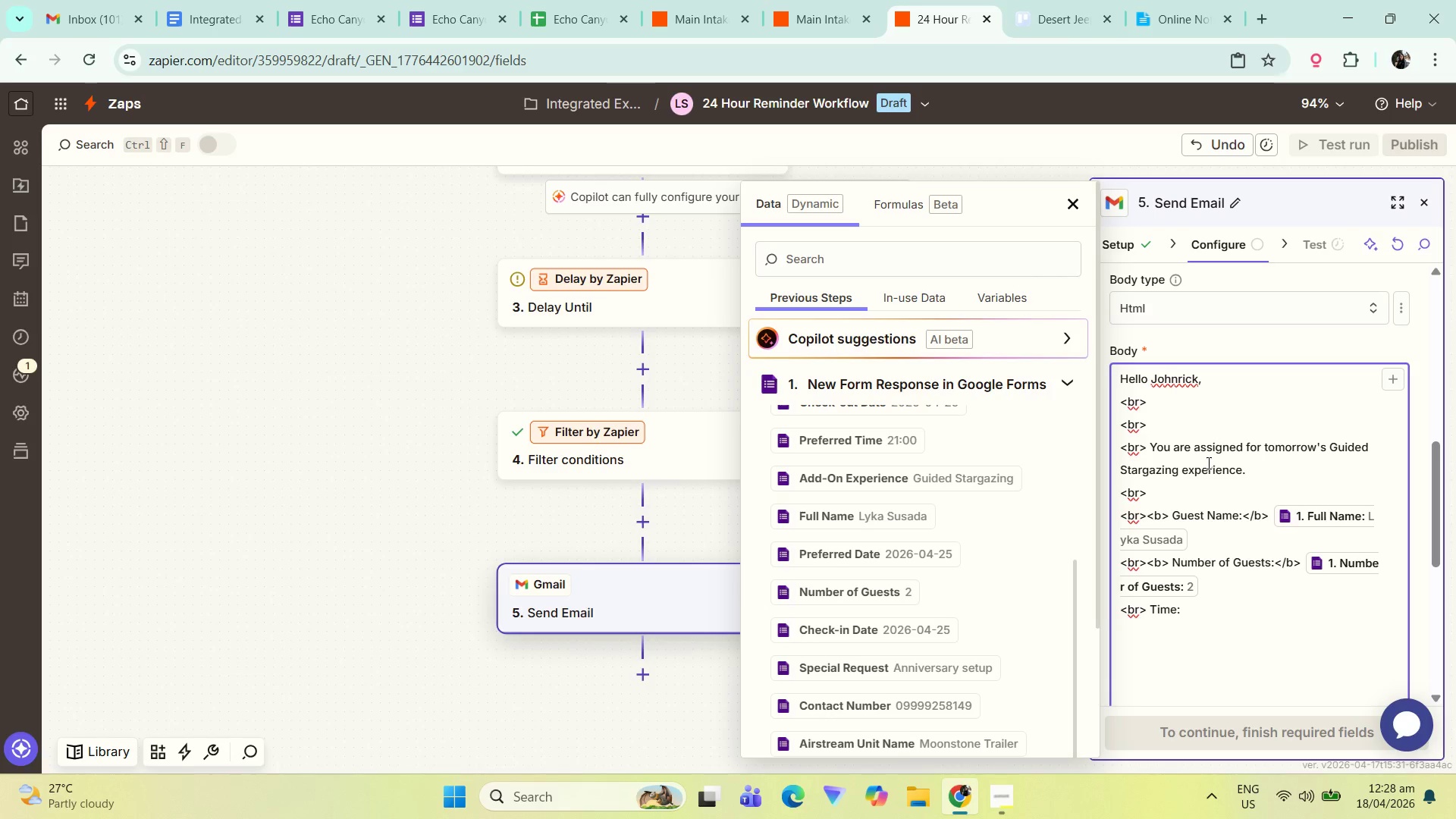 
wait(10.06)
 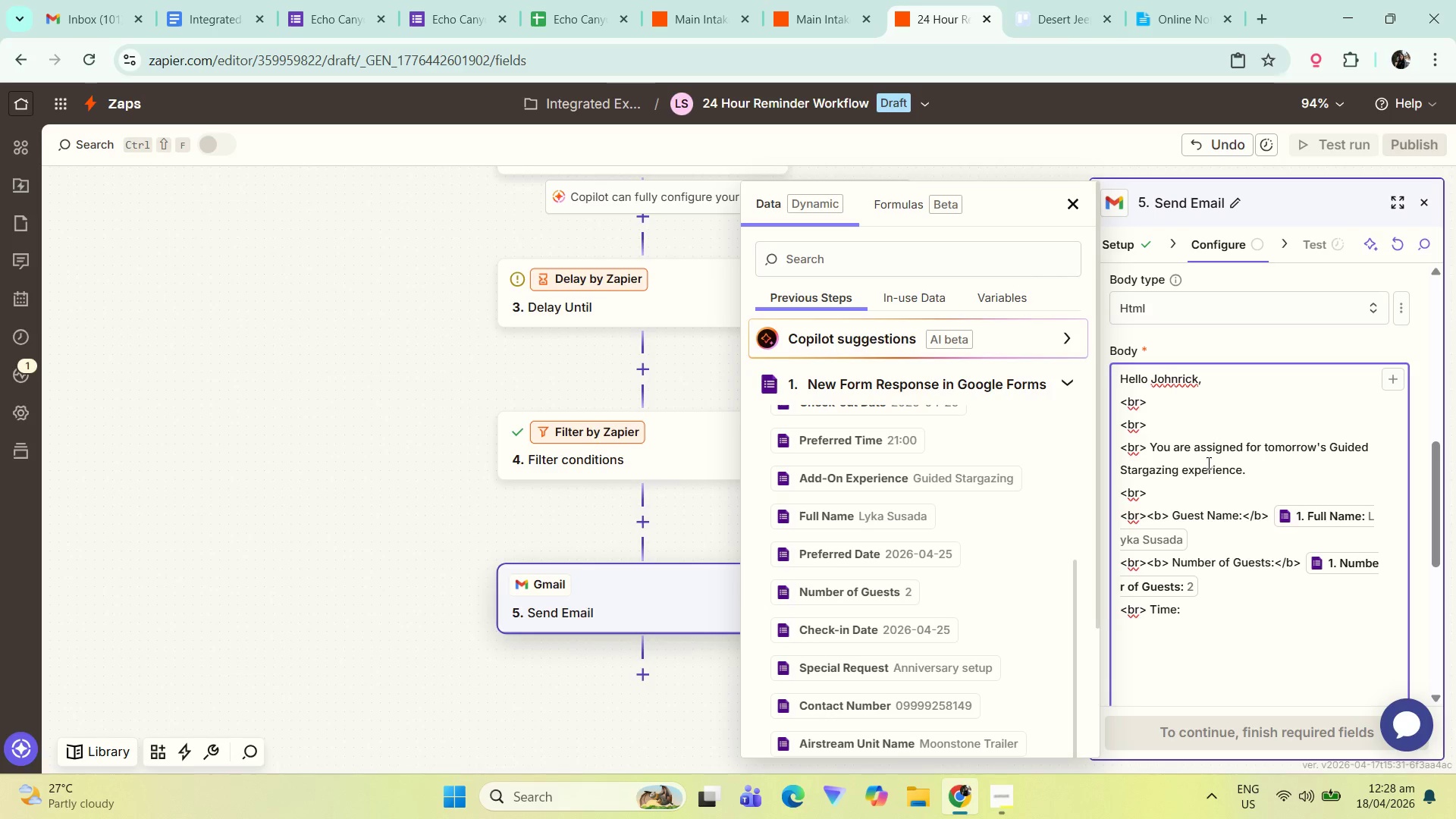 
left_click_drag(start_coordinate=[1171, 561], to_coordinate=[1145, 559])
 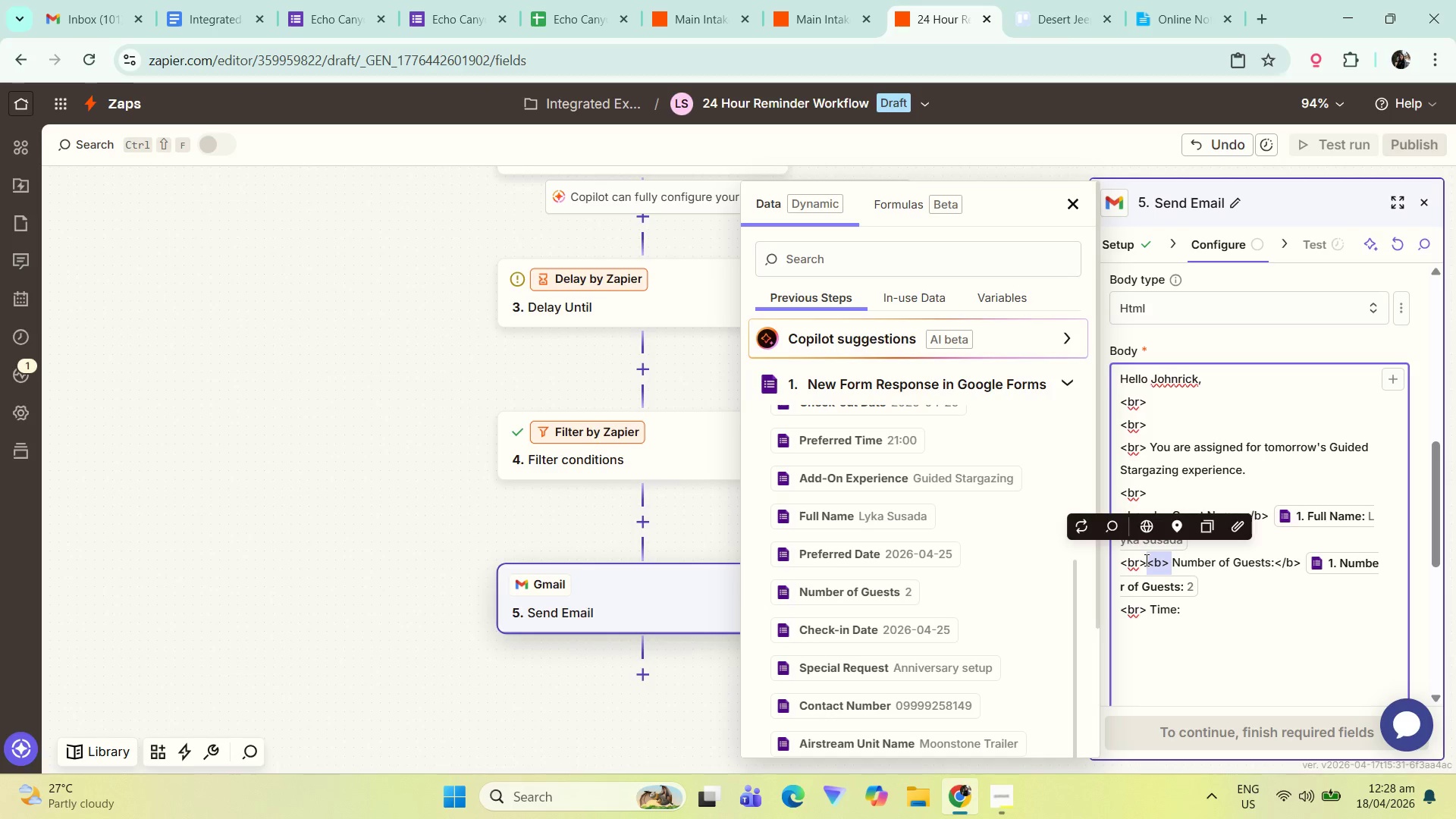 
key(Control+C)
 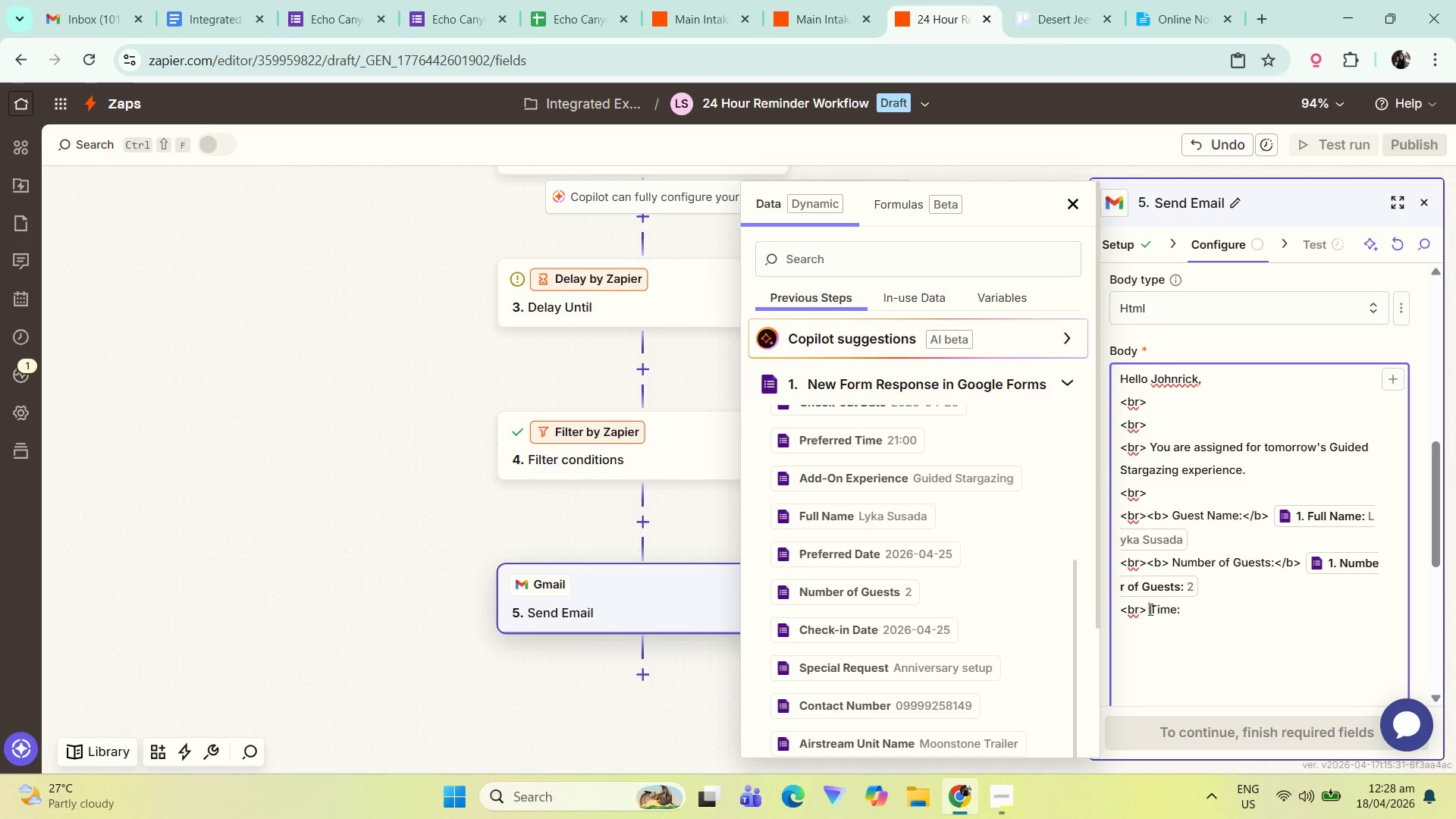 
left_click_drag(start_coordinate=[1150, 608], to_coordinate=[1145, 606])
 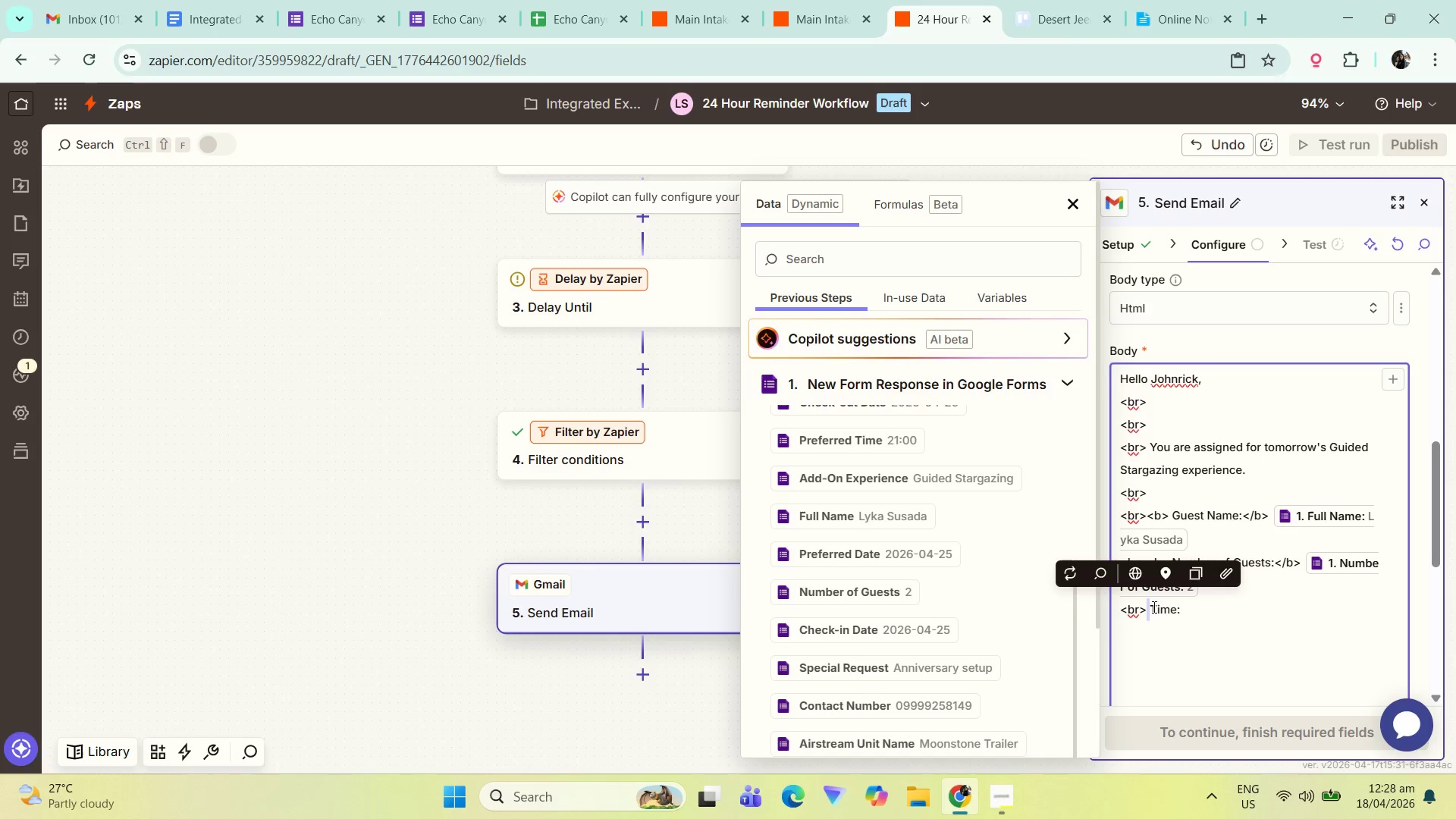 
key(Control+ControlLeft)
 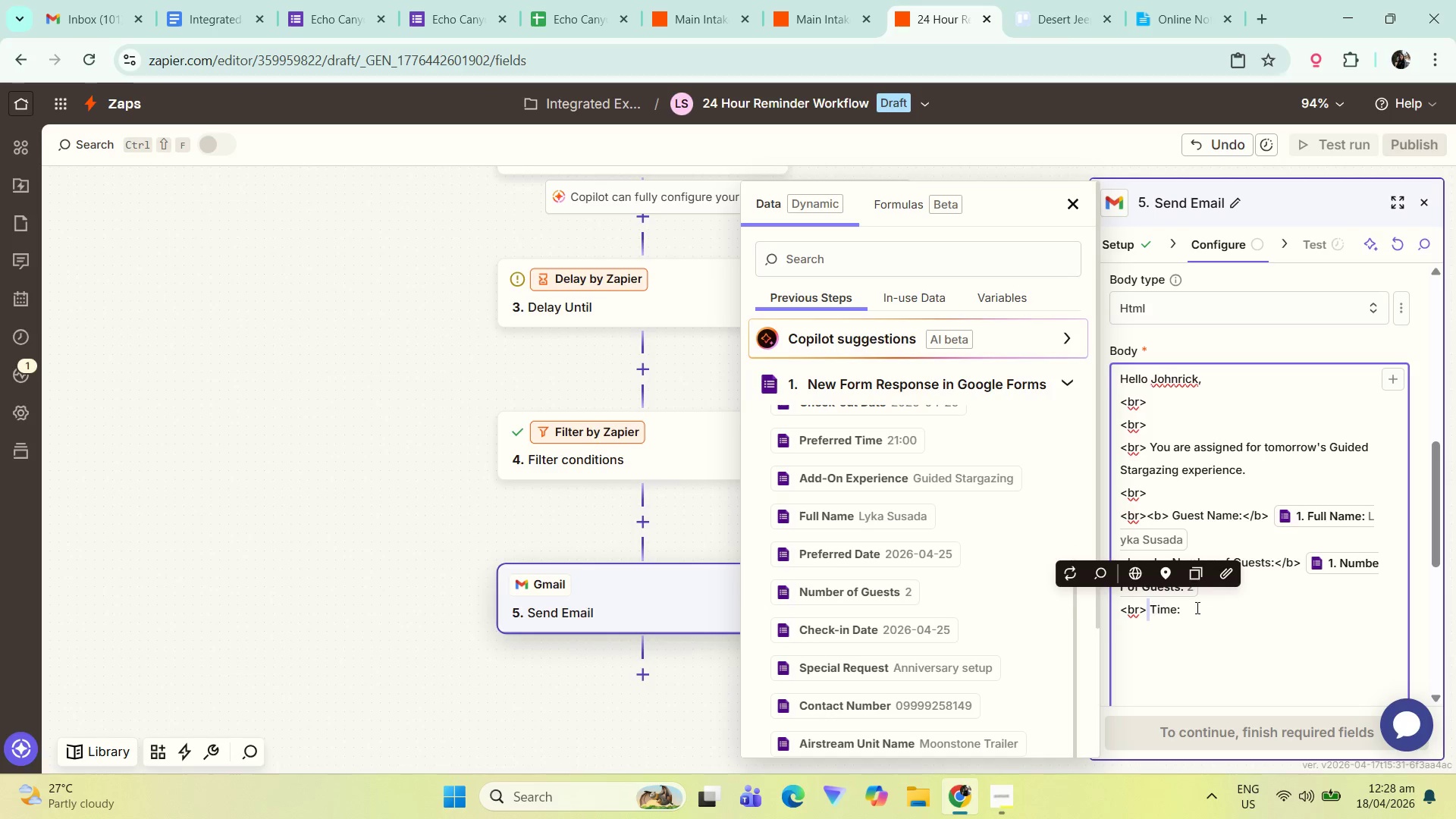 
key(Control+V)
 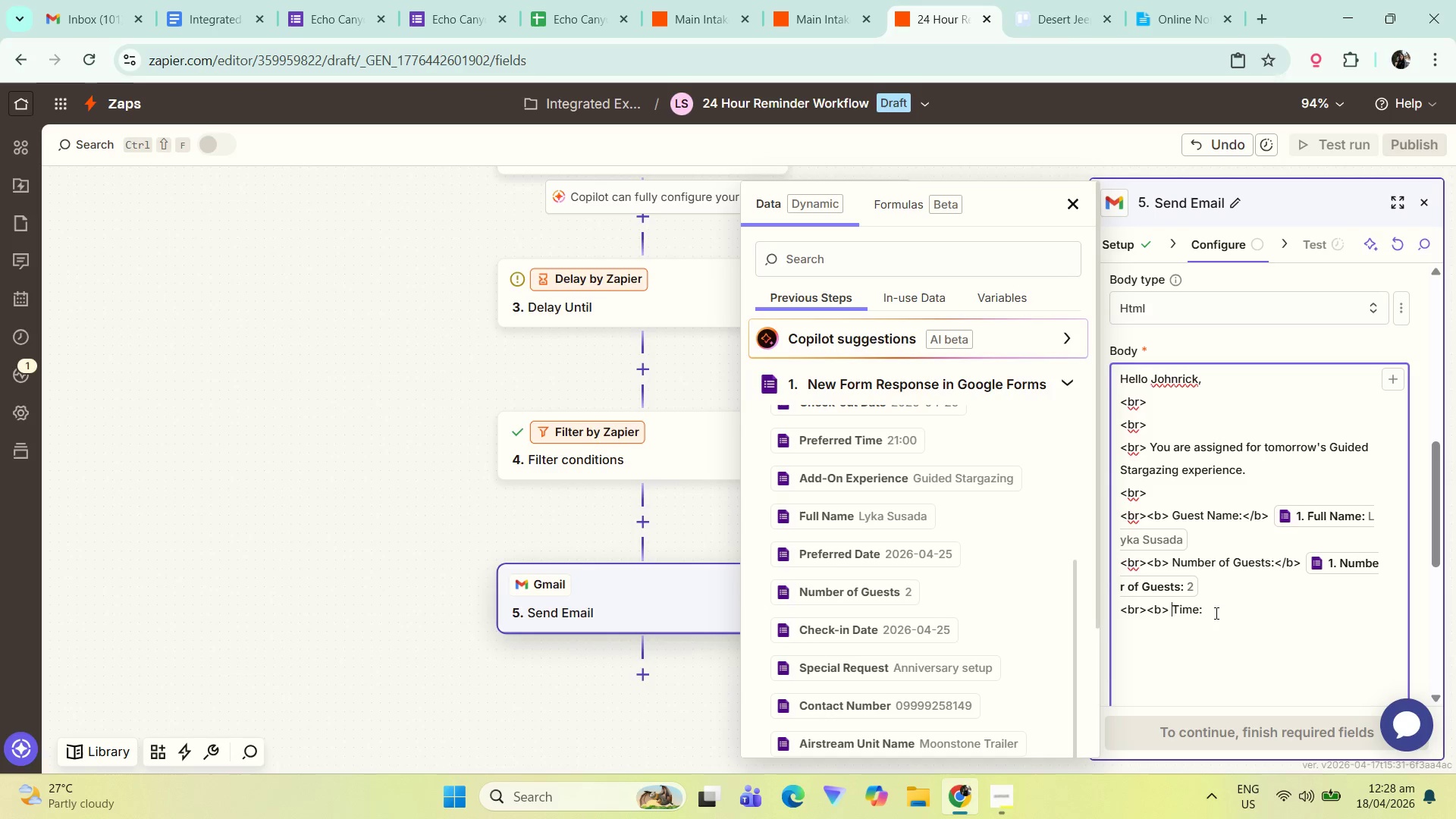 
left_click([1218, 611])
 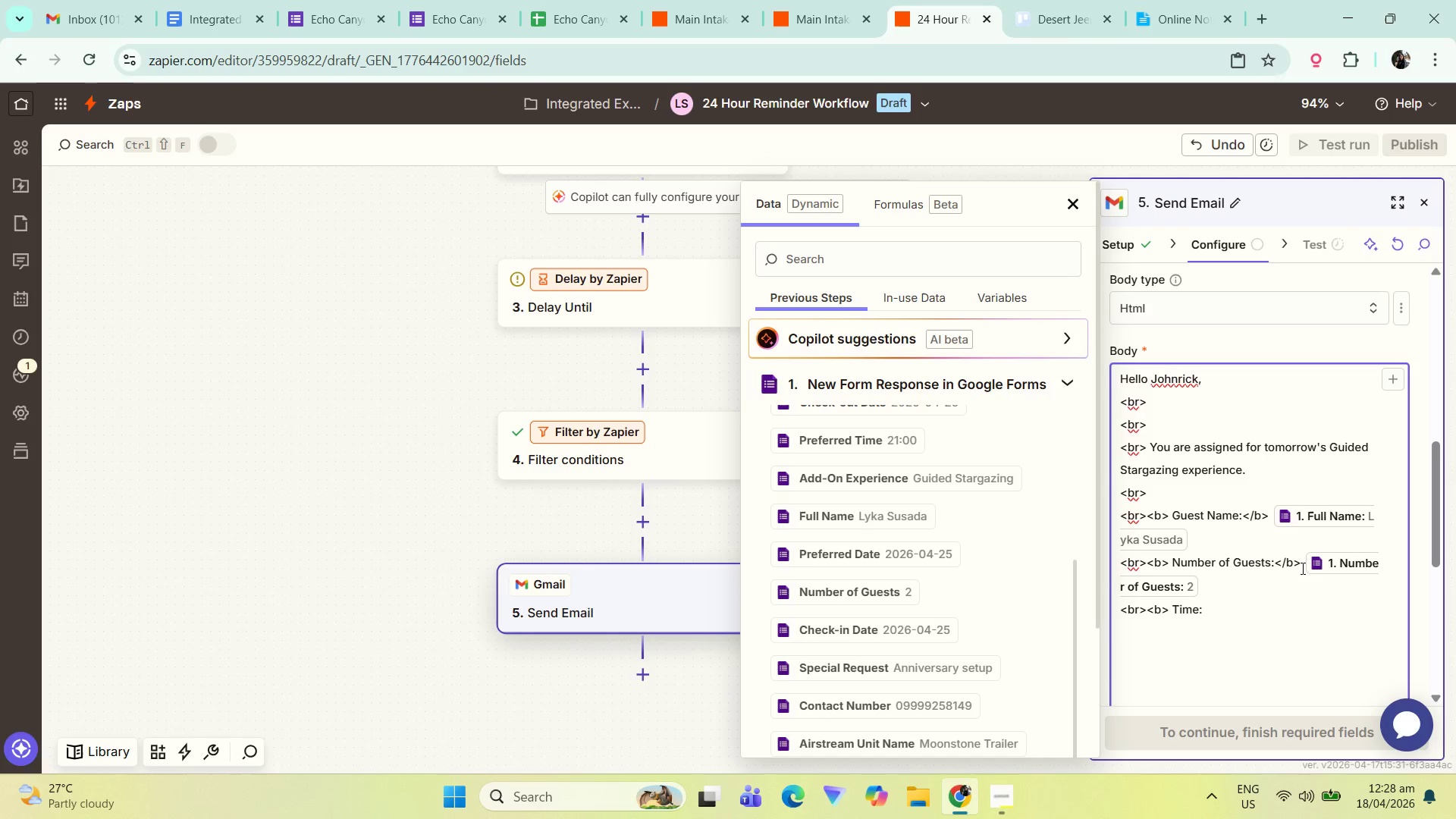 
left_click_drag(start_coordinate=[1301, 566], to_coordinate=[1275, 562])
 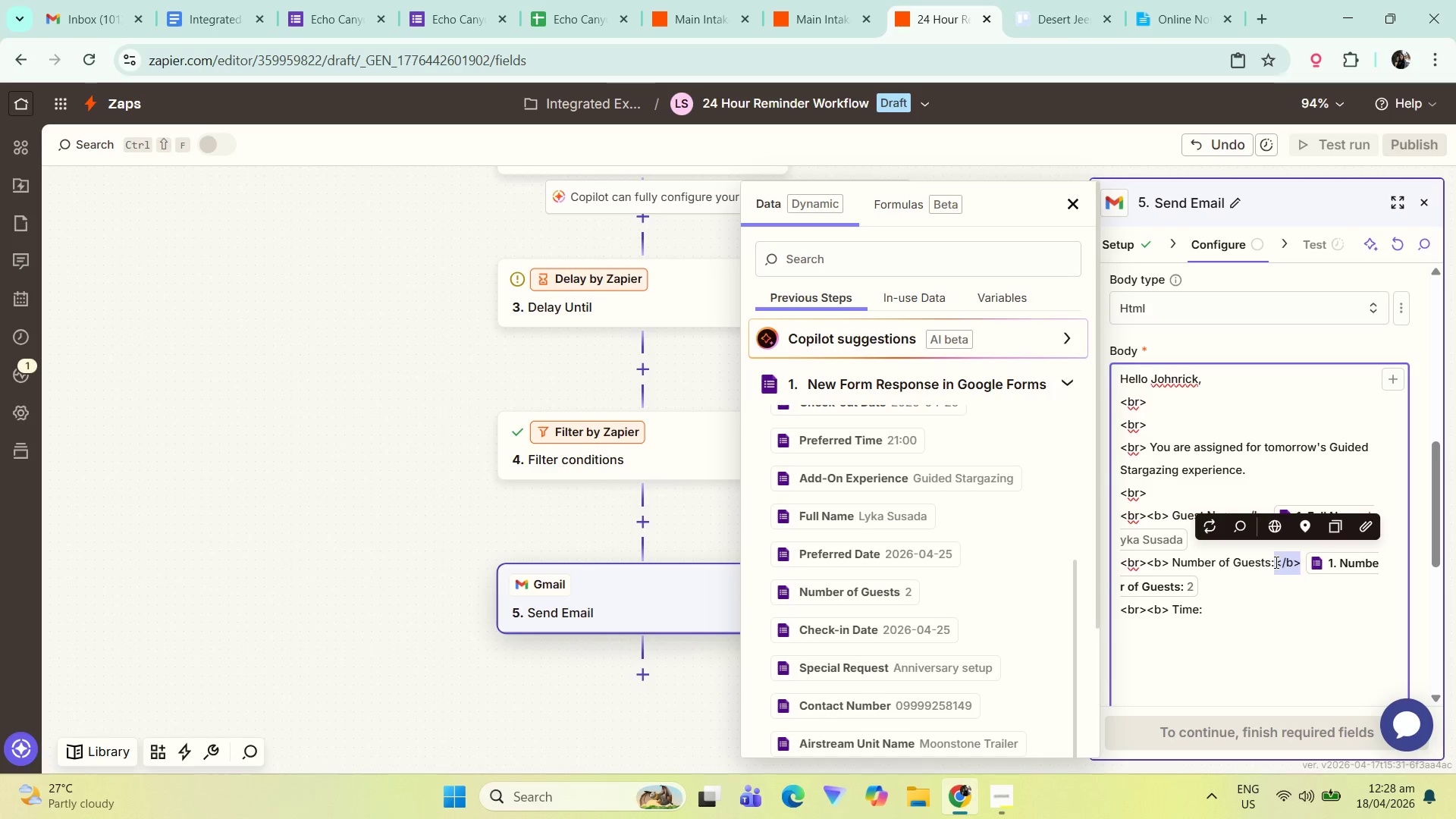 
key(Control+C)
 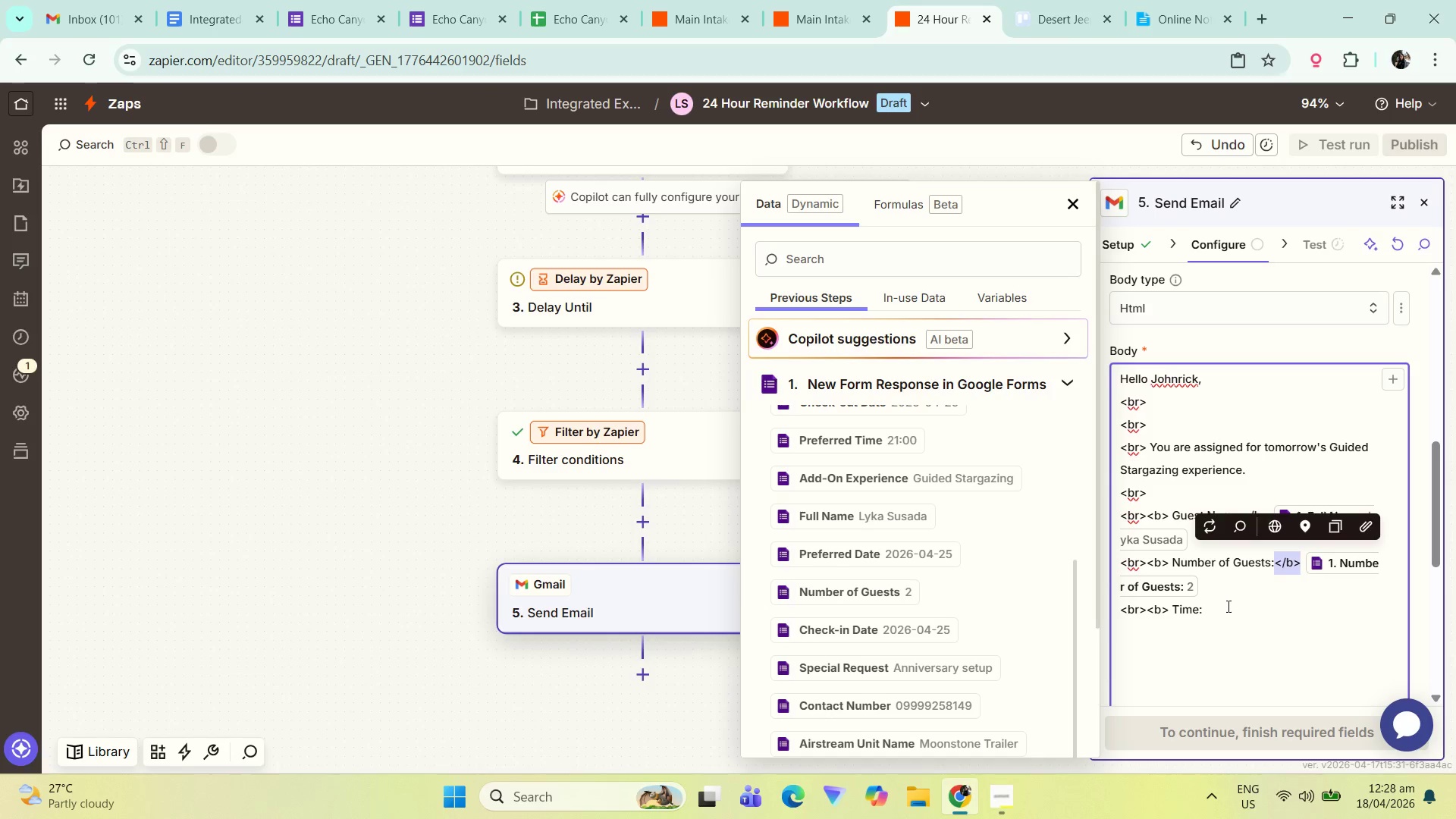 
left_click([1229, 609])
 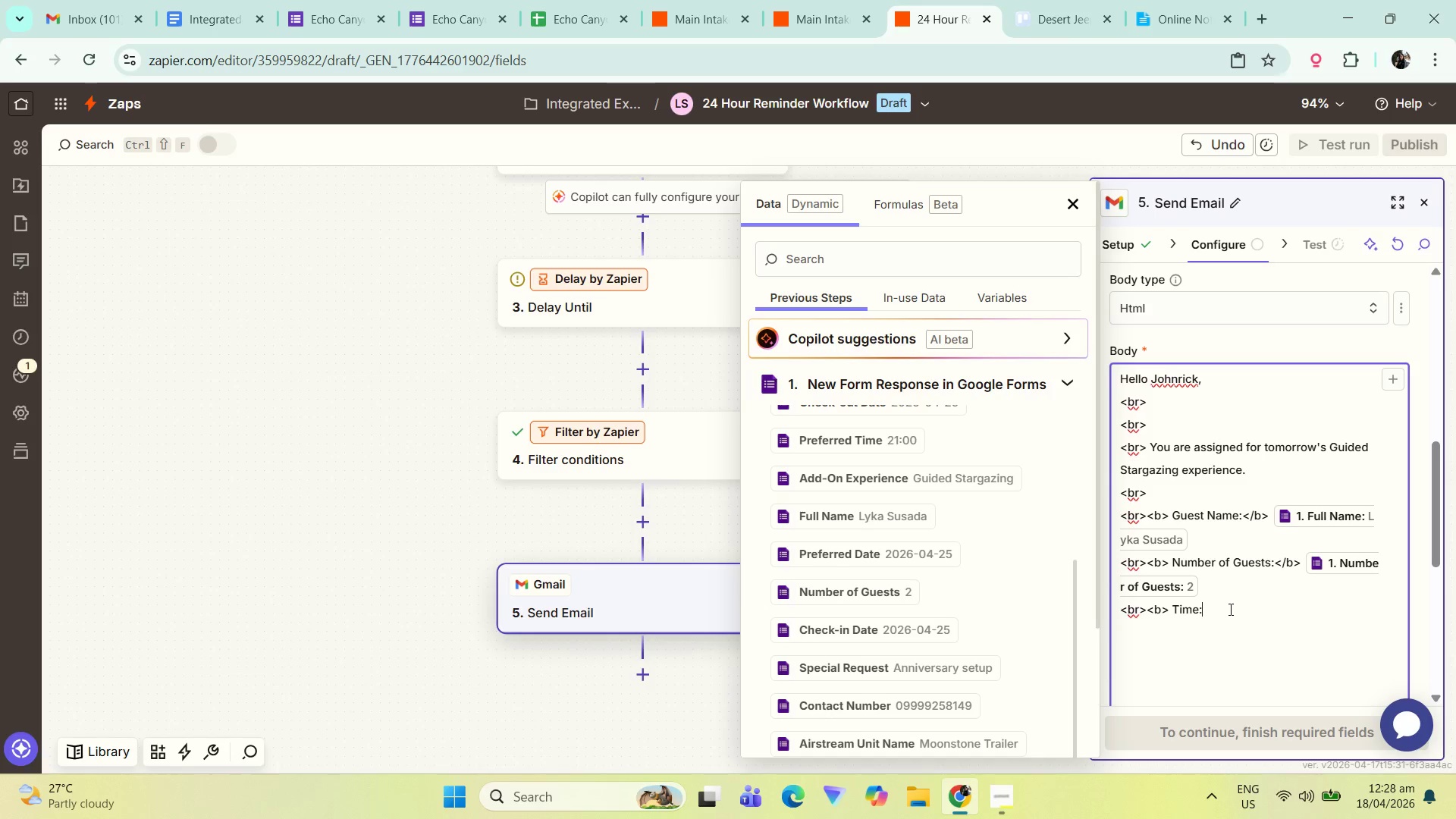 
key(Control+V)
 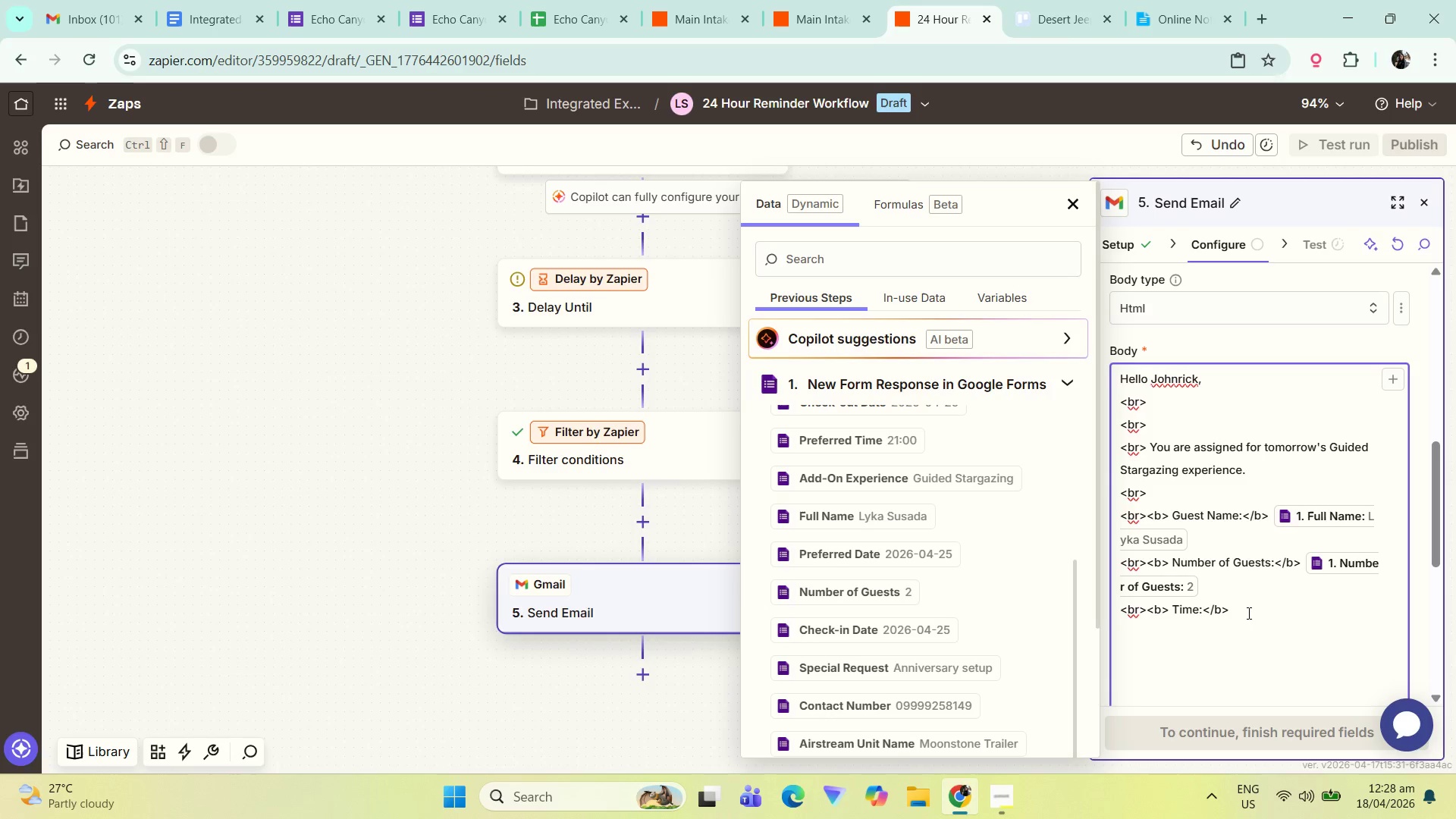 
key(Space)
 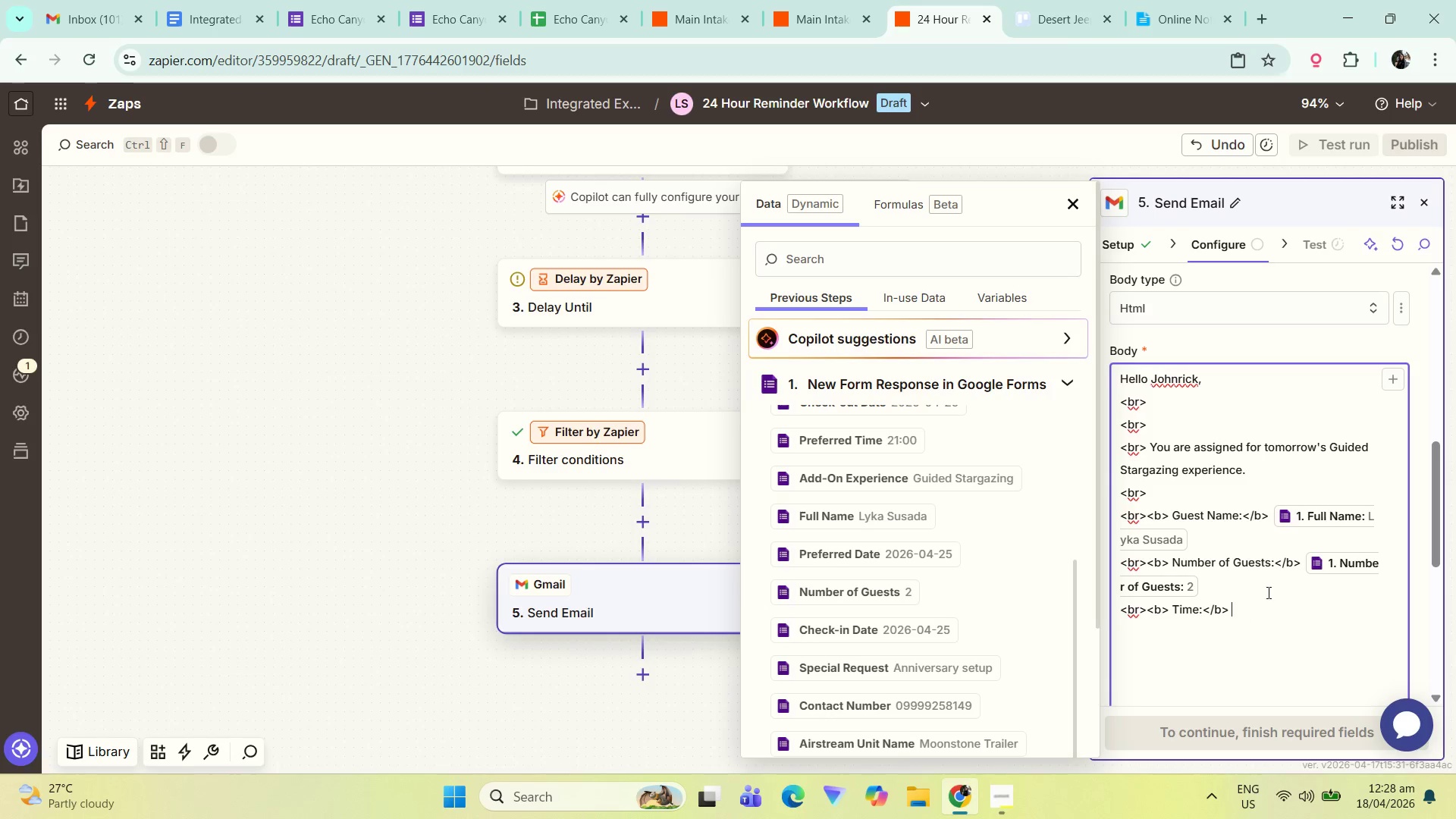 
left_click([1386, 387])
 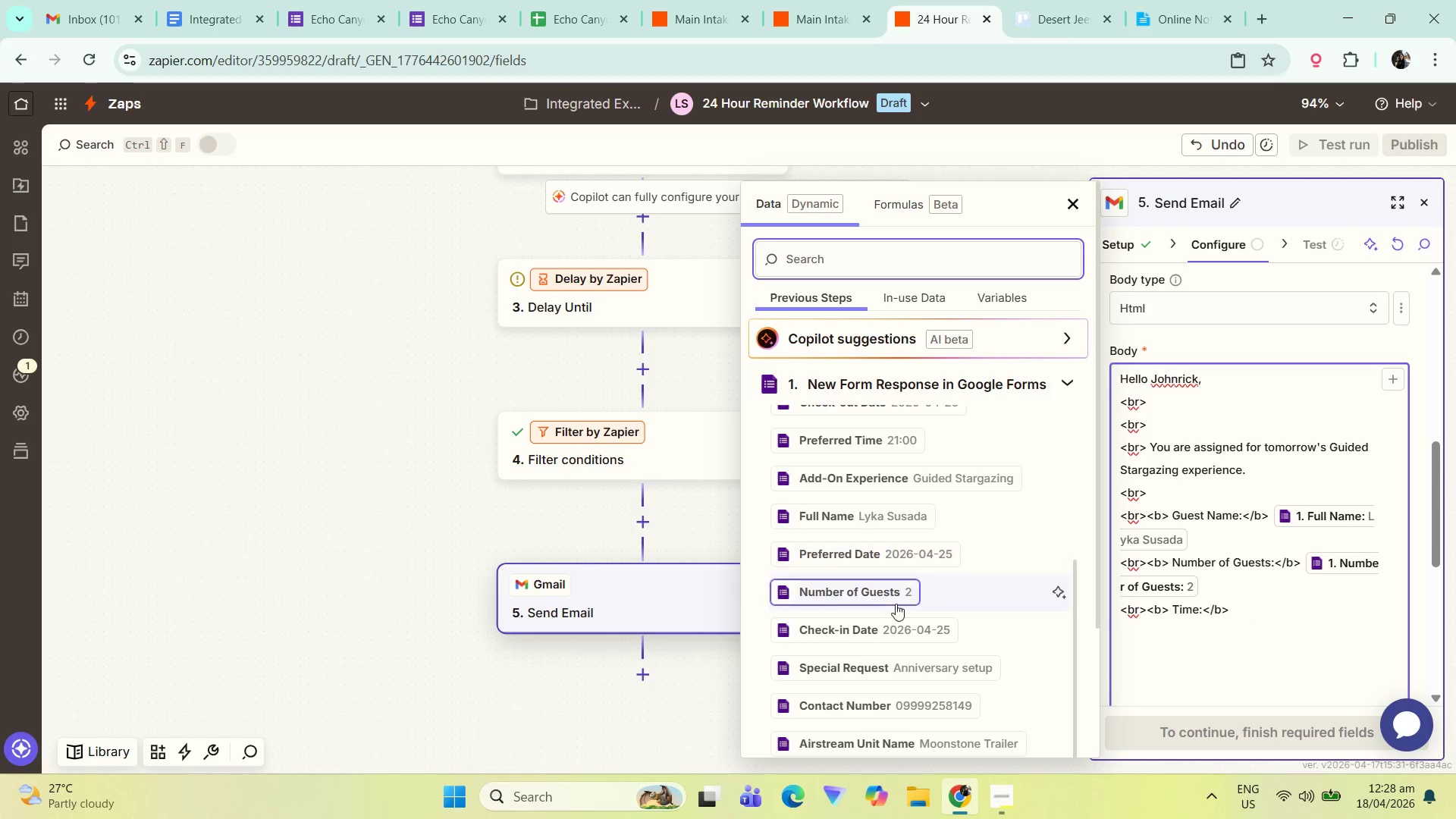 
scroll: coordinate [905, 522], scroll_direction: down, amount: 9.0
 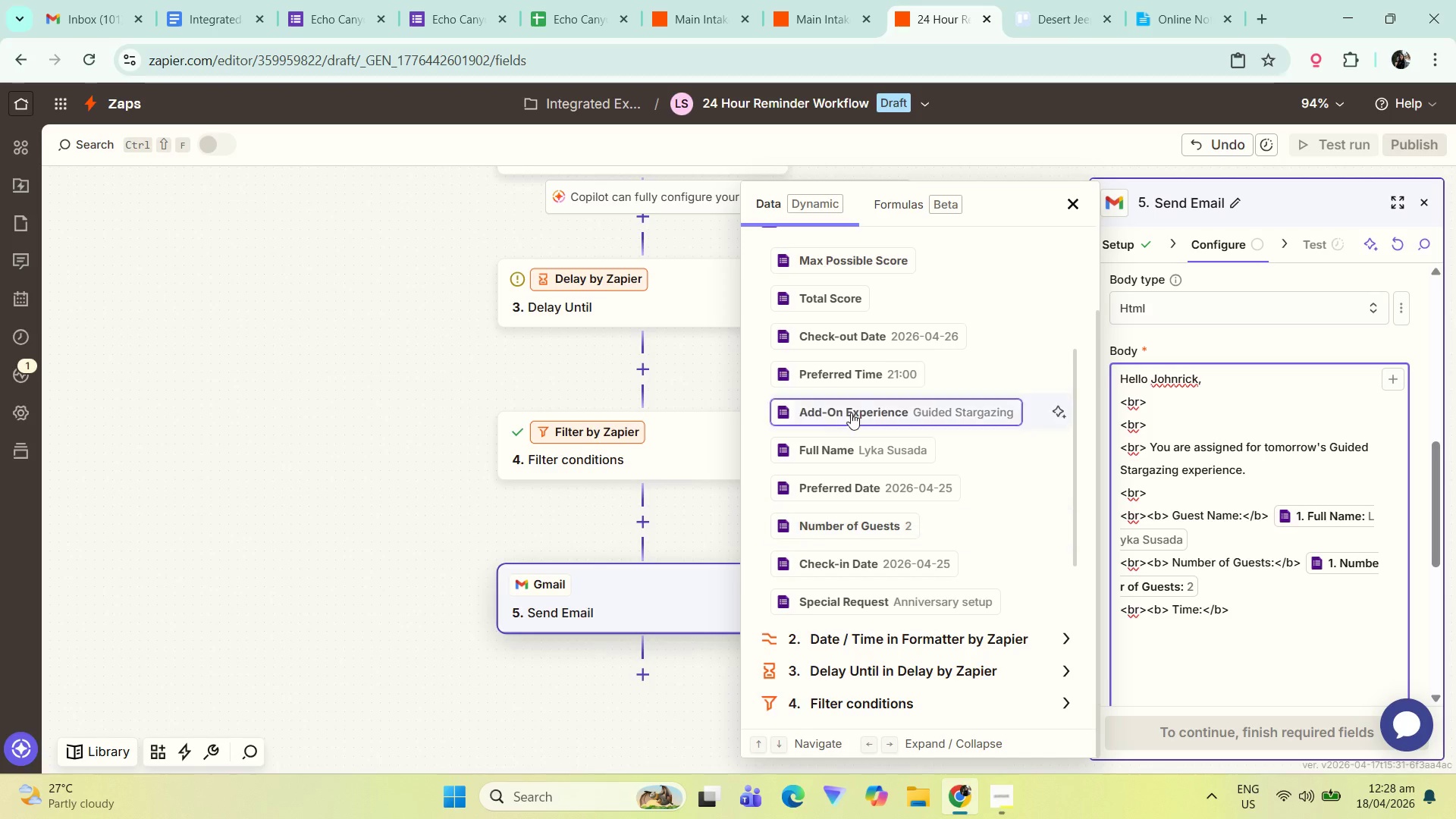 
left_click([1256, 611])
 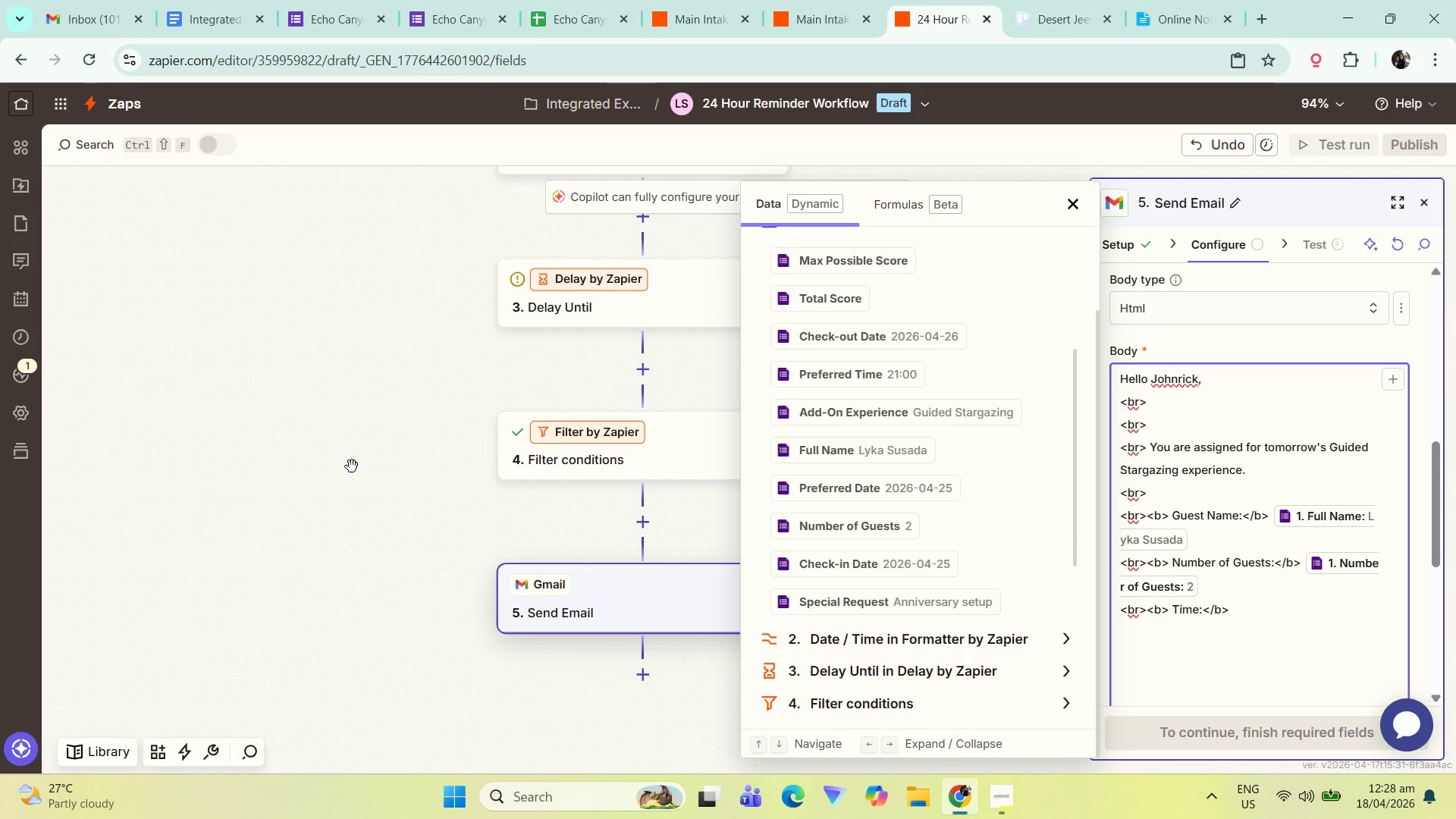 
left_click([356, 463])
 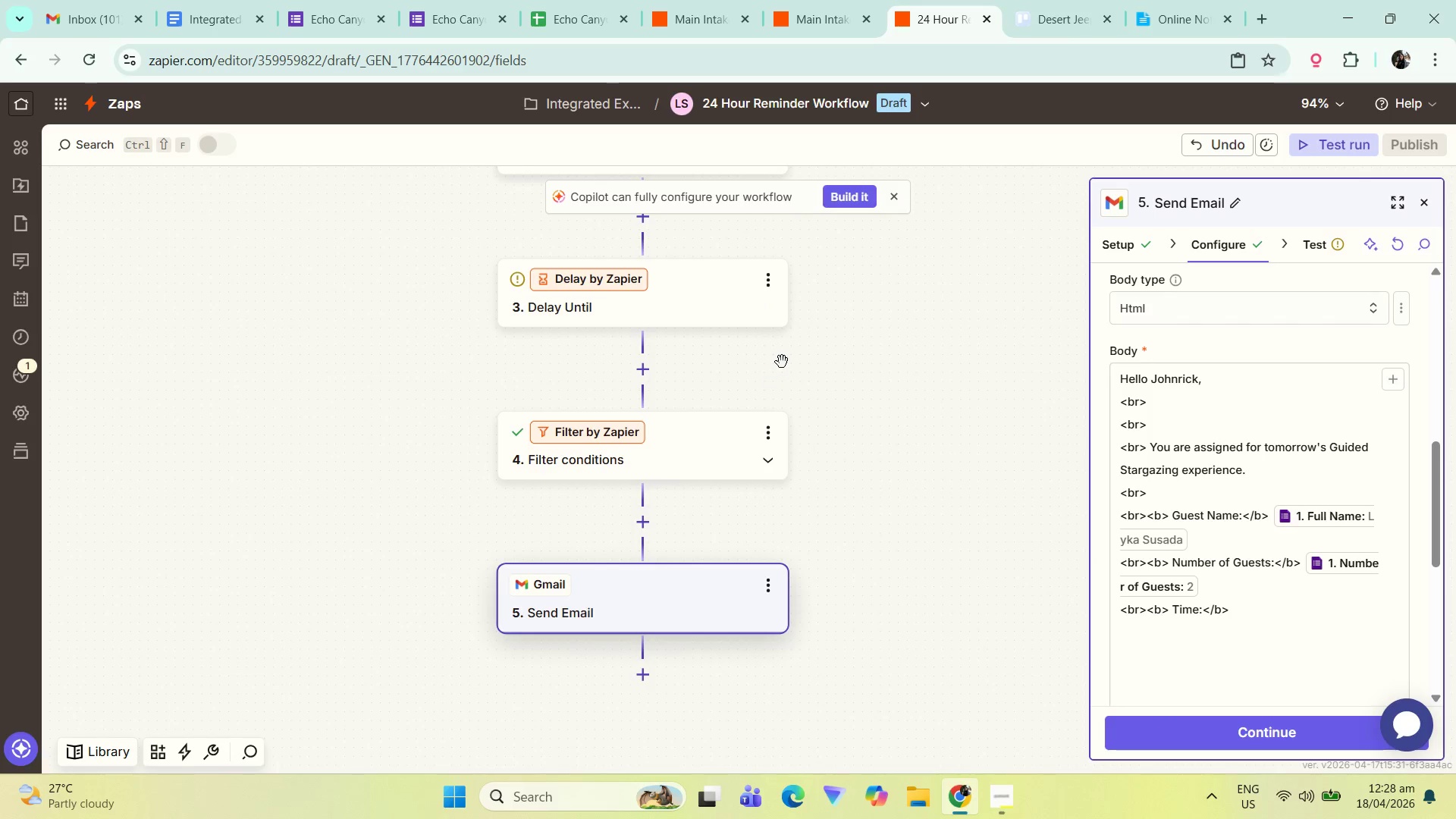 
left_click_drag(start_coordinate=[875, 359], to_coordinate=[851, 566])
 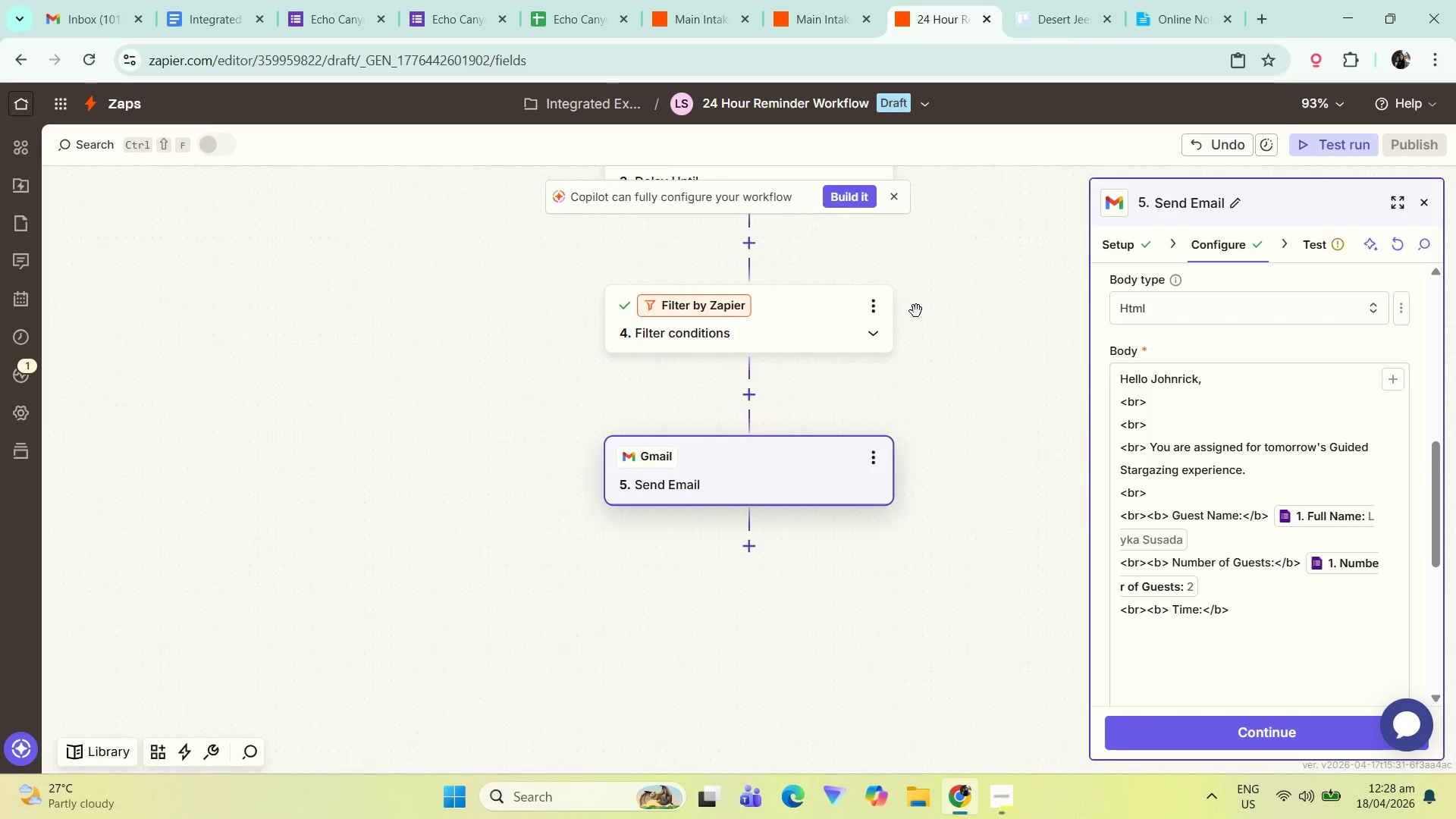 
left_click_drag(start_coordinate=[916, 347], to_coordinate=[882, 538])
 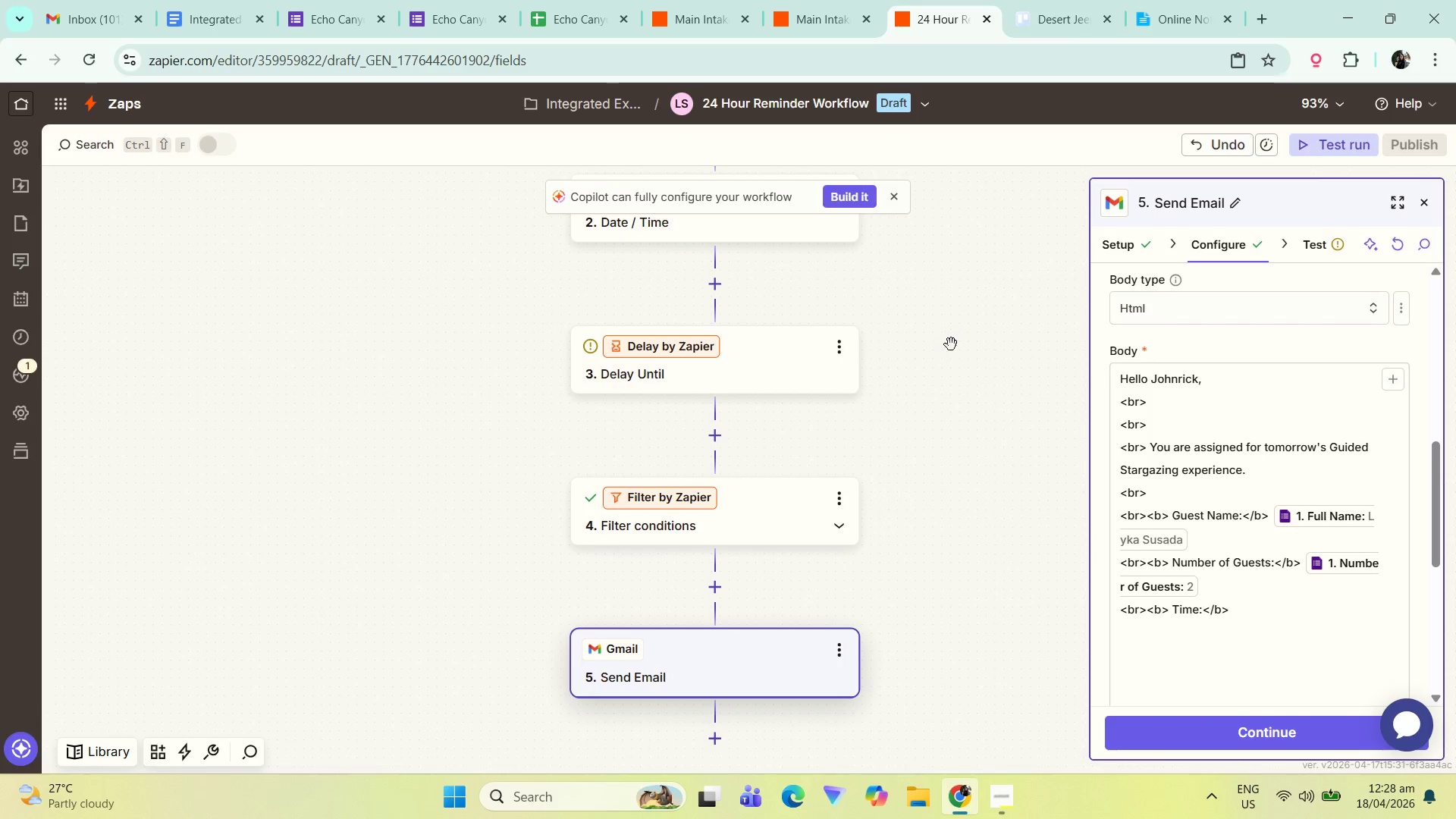 
left_click_drag(start_coordinate=[949, 354], to_coordinate=[903, 426])
 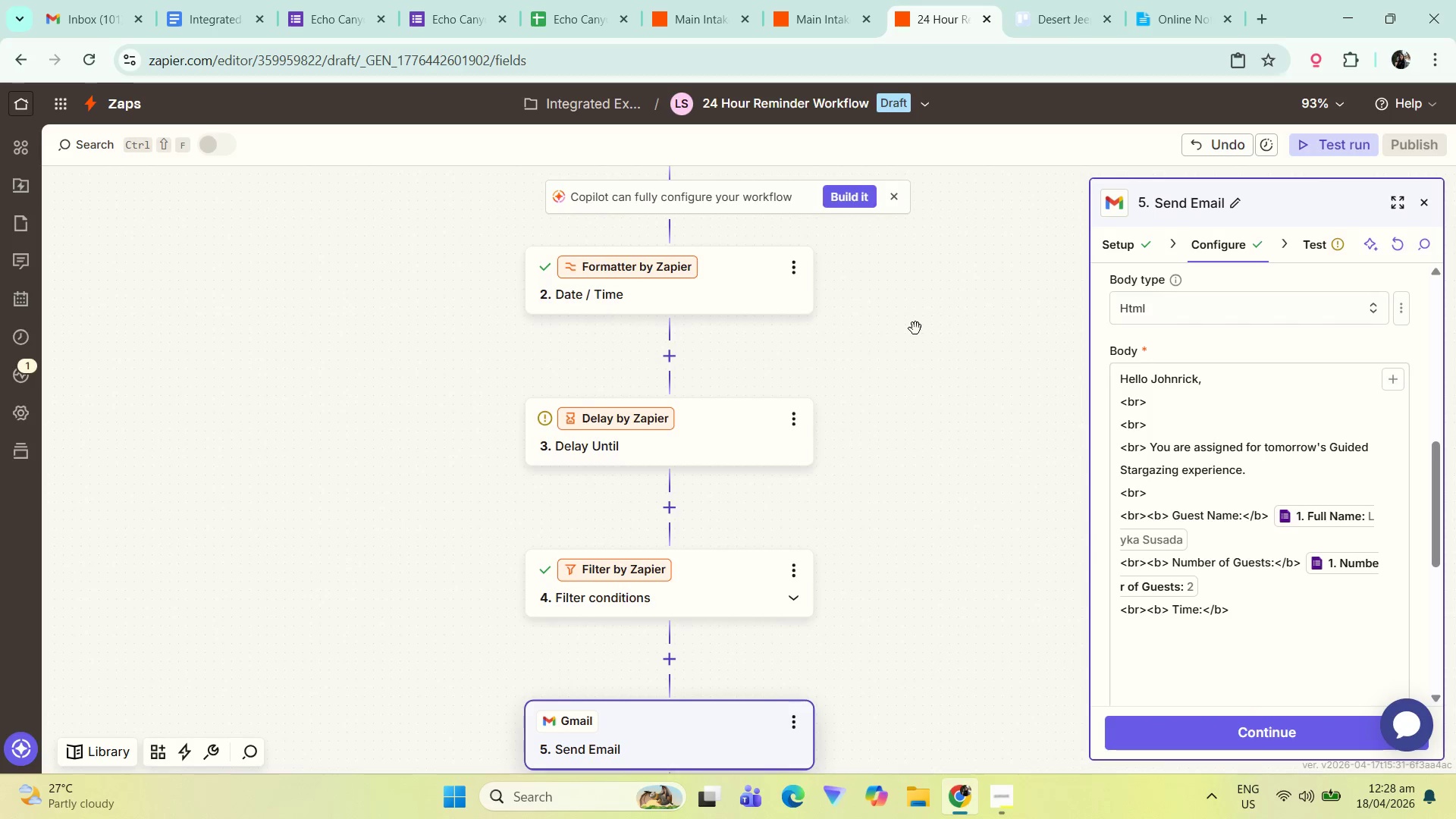 
left_click_drag(start_coordinate=[927, 335], to_coordinate=[914, 410])
 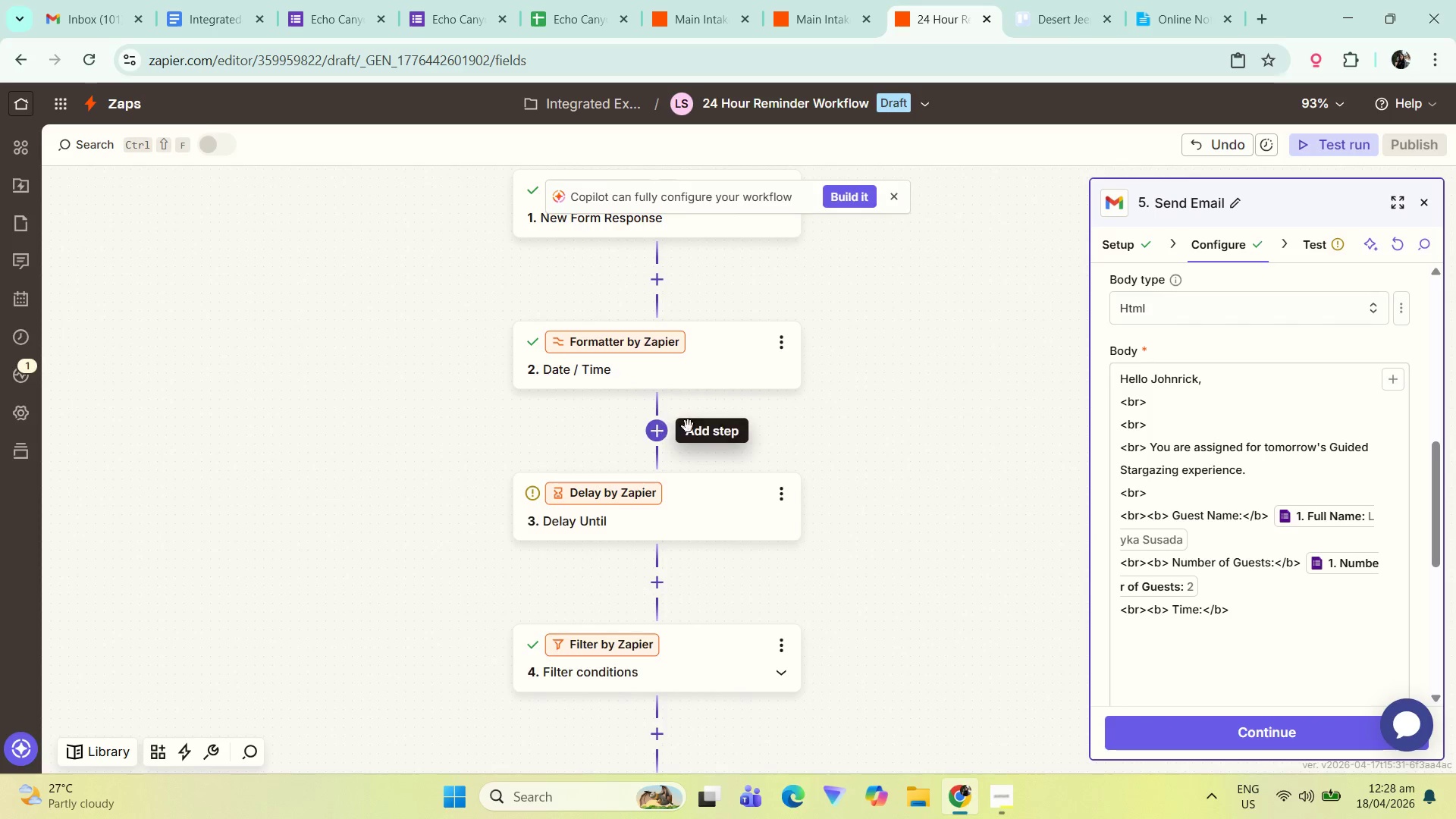 
left_click_drag(start_coordinate=[871, 579], to_coordinate=[840, 468])
 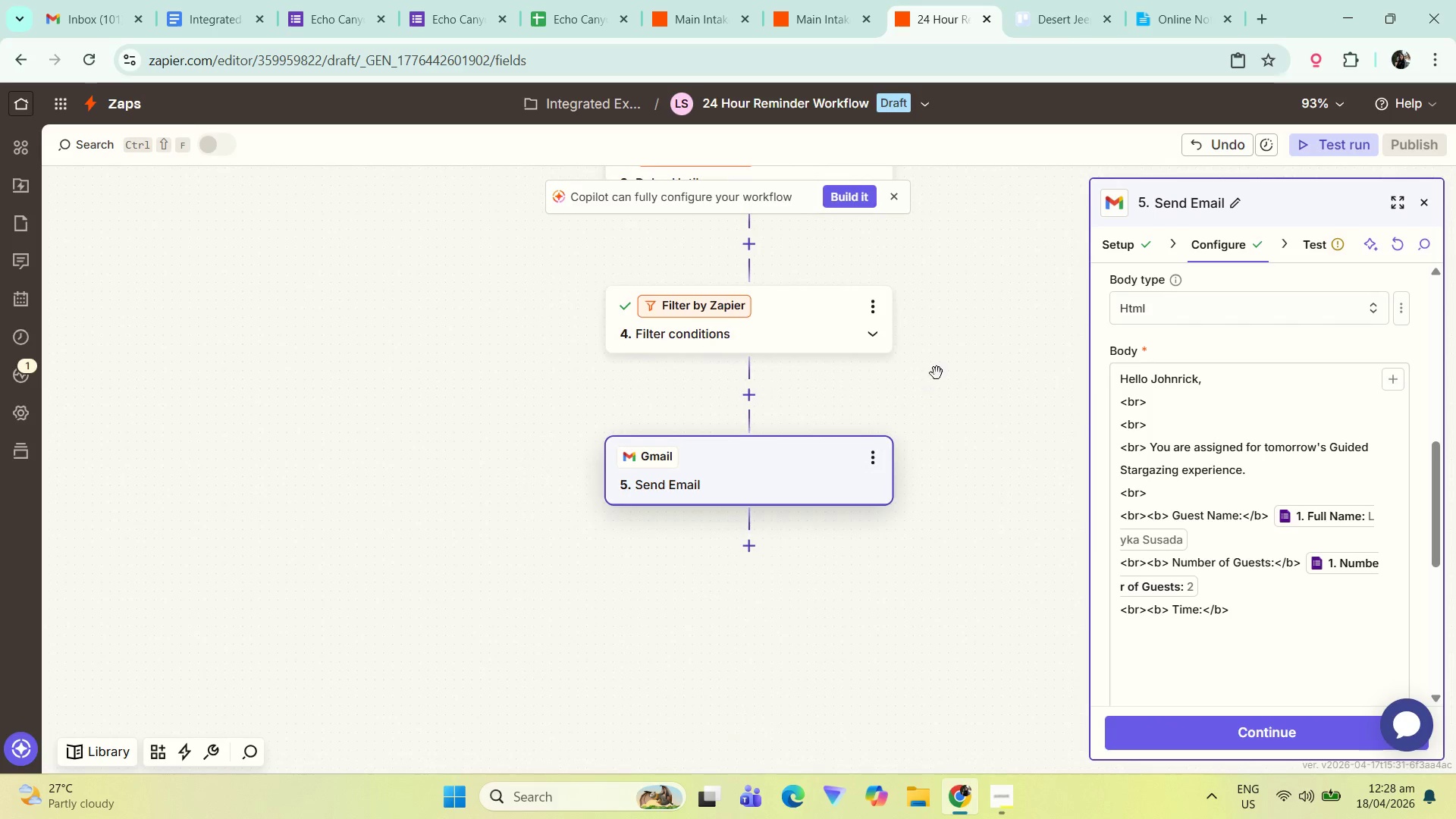 
left_click_drag(start_coordinate=[947, 374], to_coordinate=[807, 431])
 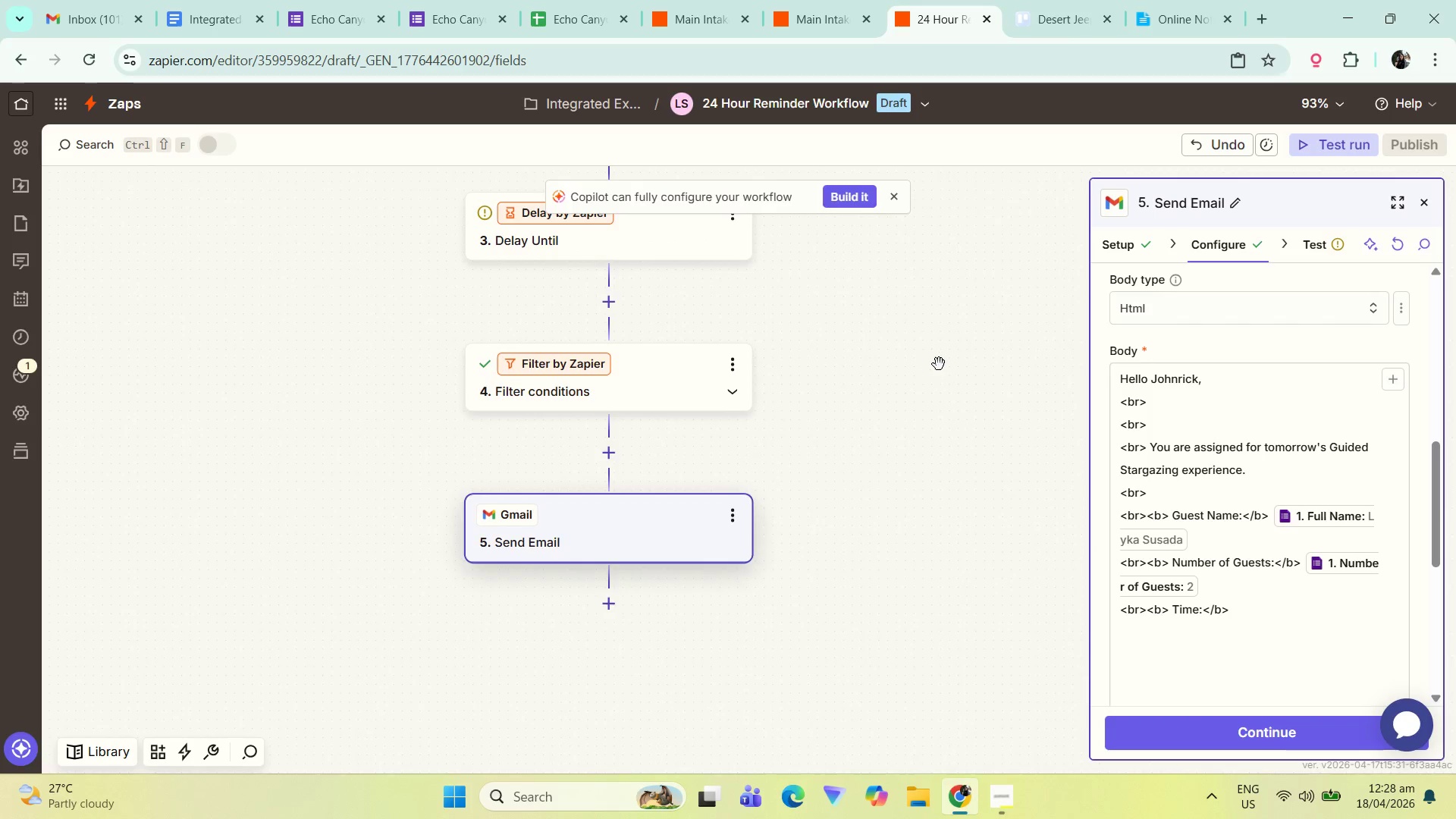 
left_click_drag(start_coordinate=[929, 387], to_coordinate=[908, 538])
 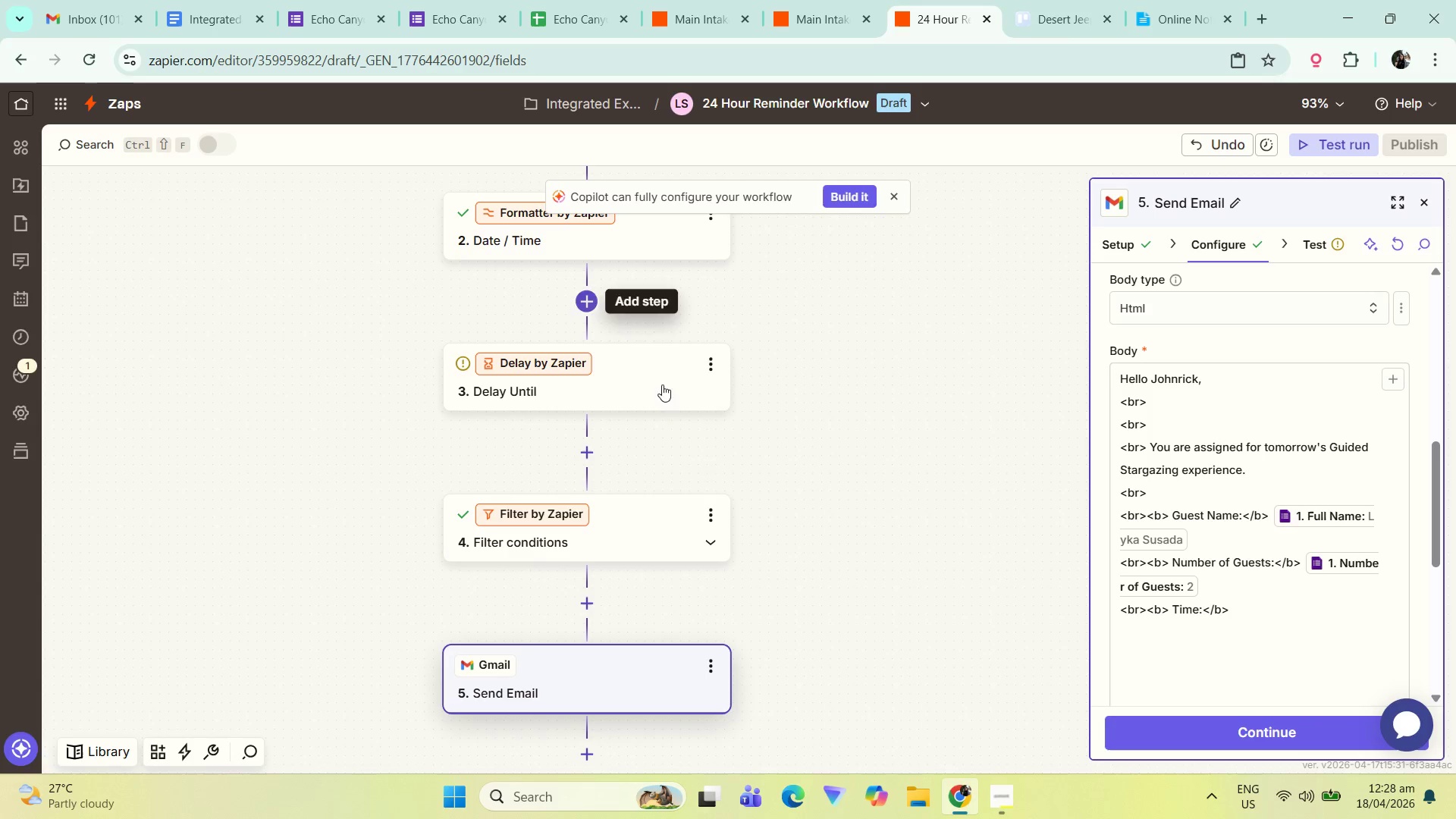 
left_click([591, 532])
 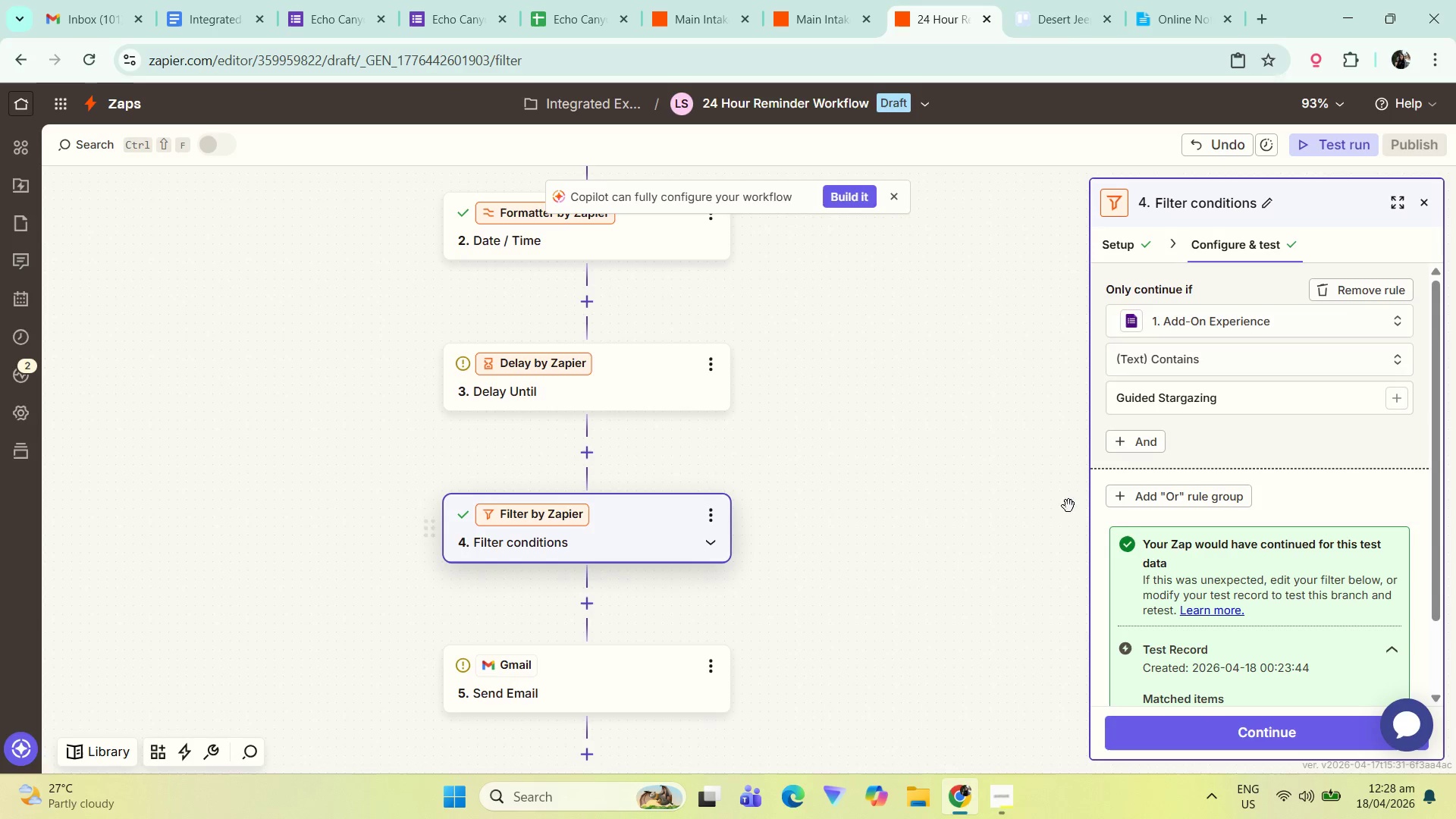 
left_click_drag(start_coordinate=[797, 613], to_coordinate=[772, 468])
 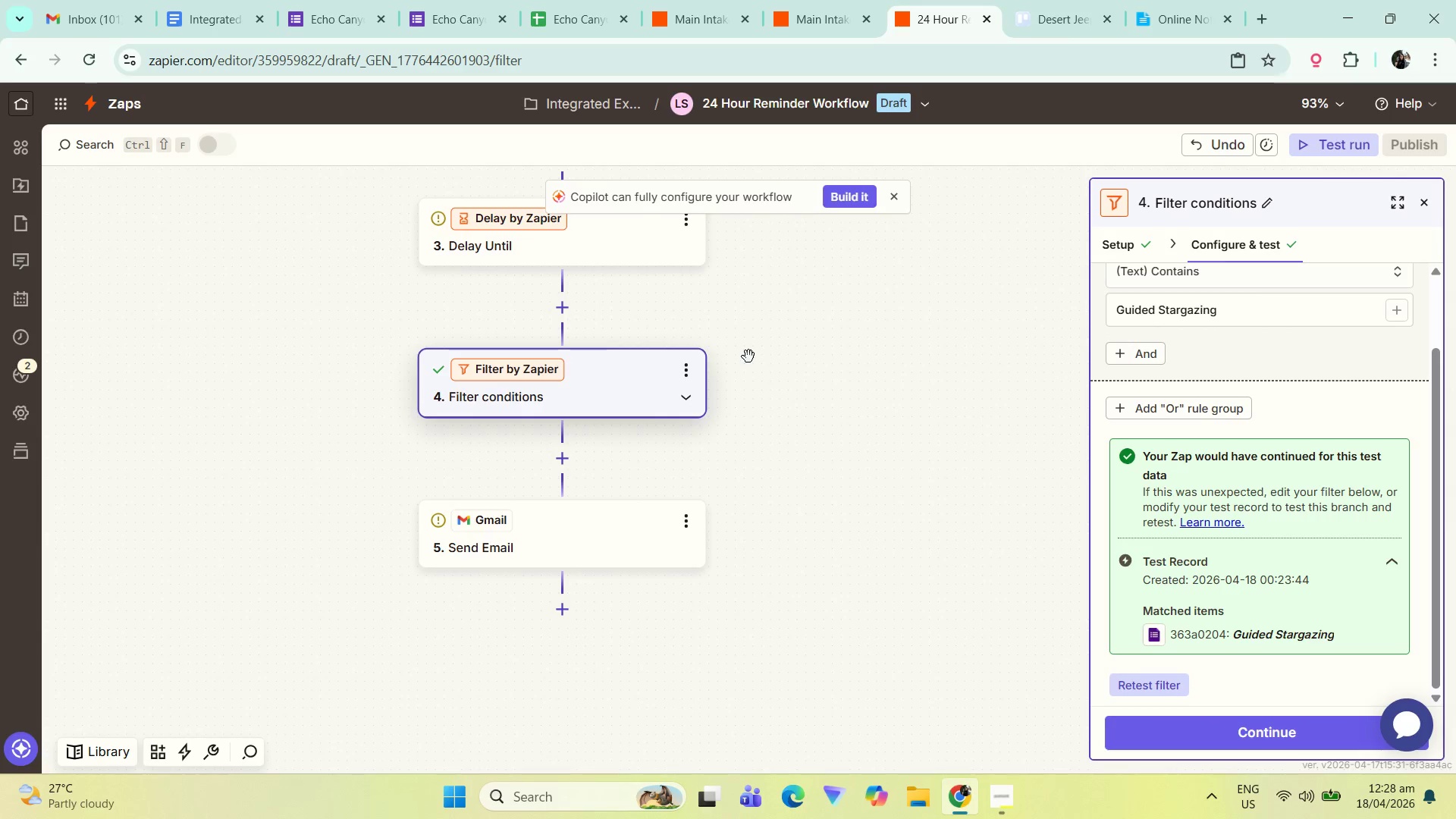 
scroll: coordinate [1171, 491], scroll_direction: down, amount: 4.0
 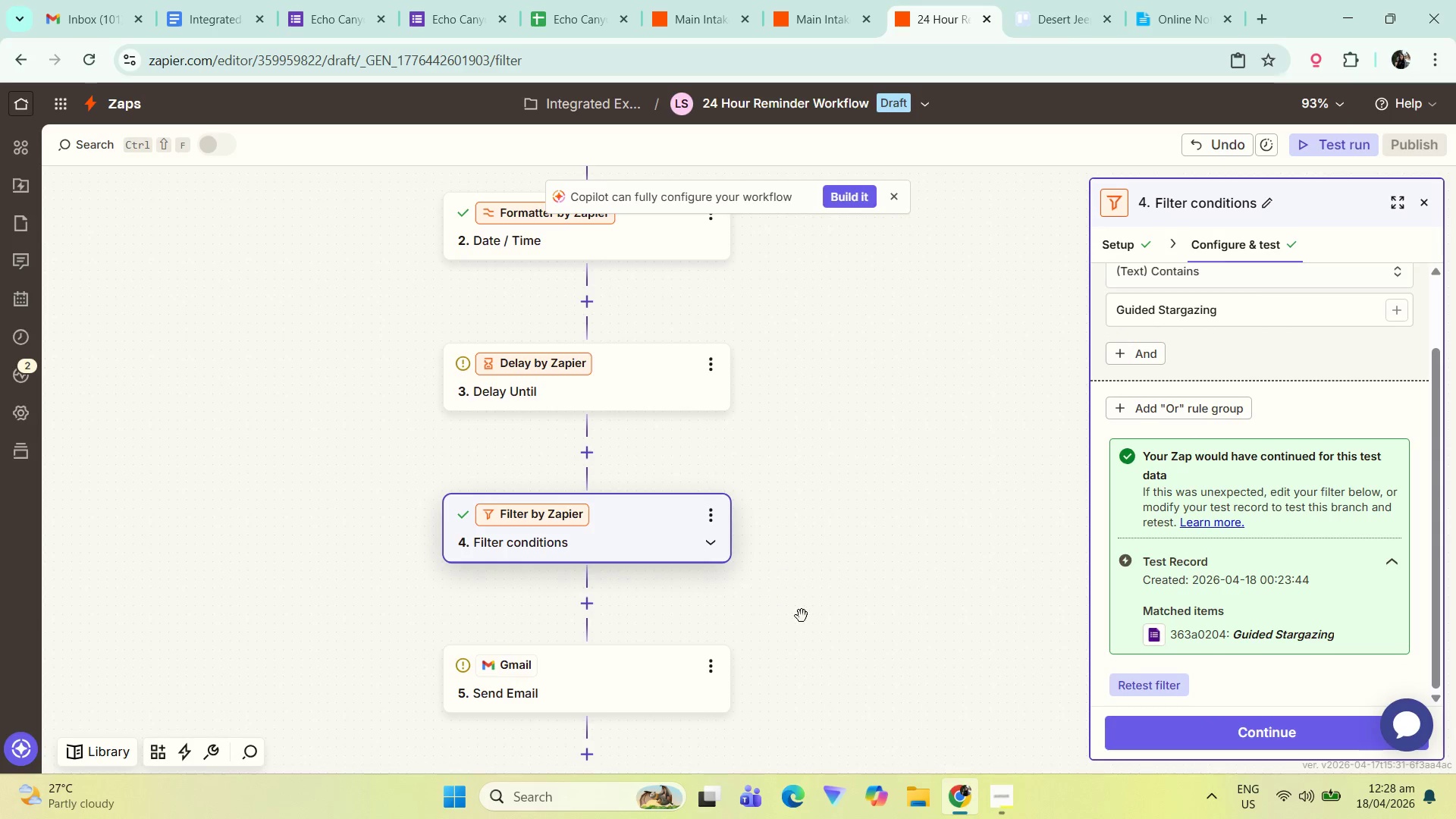 
left_click_drag(start_coordinate=[752, 374], to_coordinate=[752, 540])
 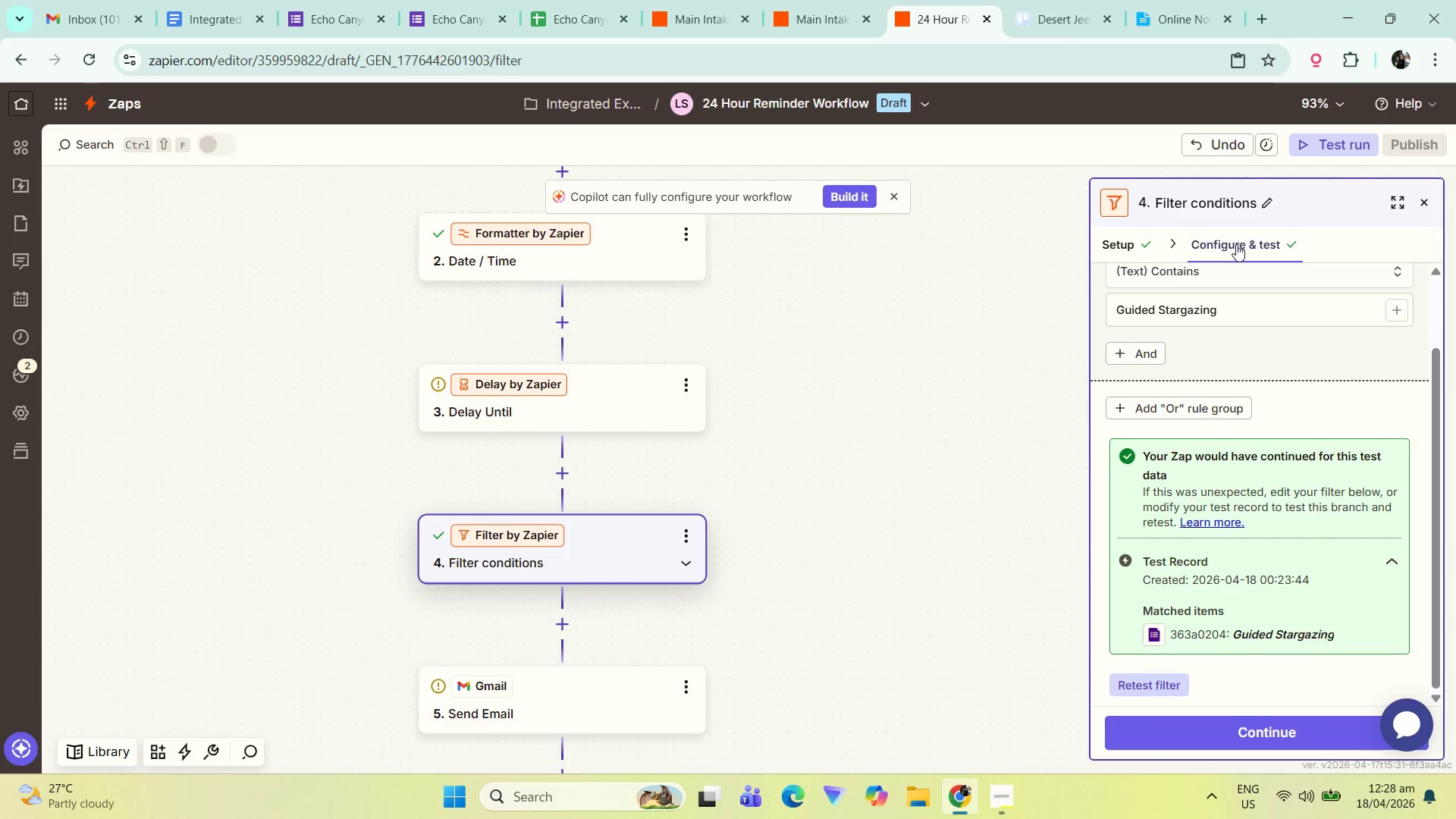 
left_click_drag(start_coordinate=[794, 582], to_coordinate=[789, 470])
 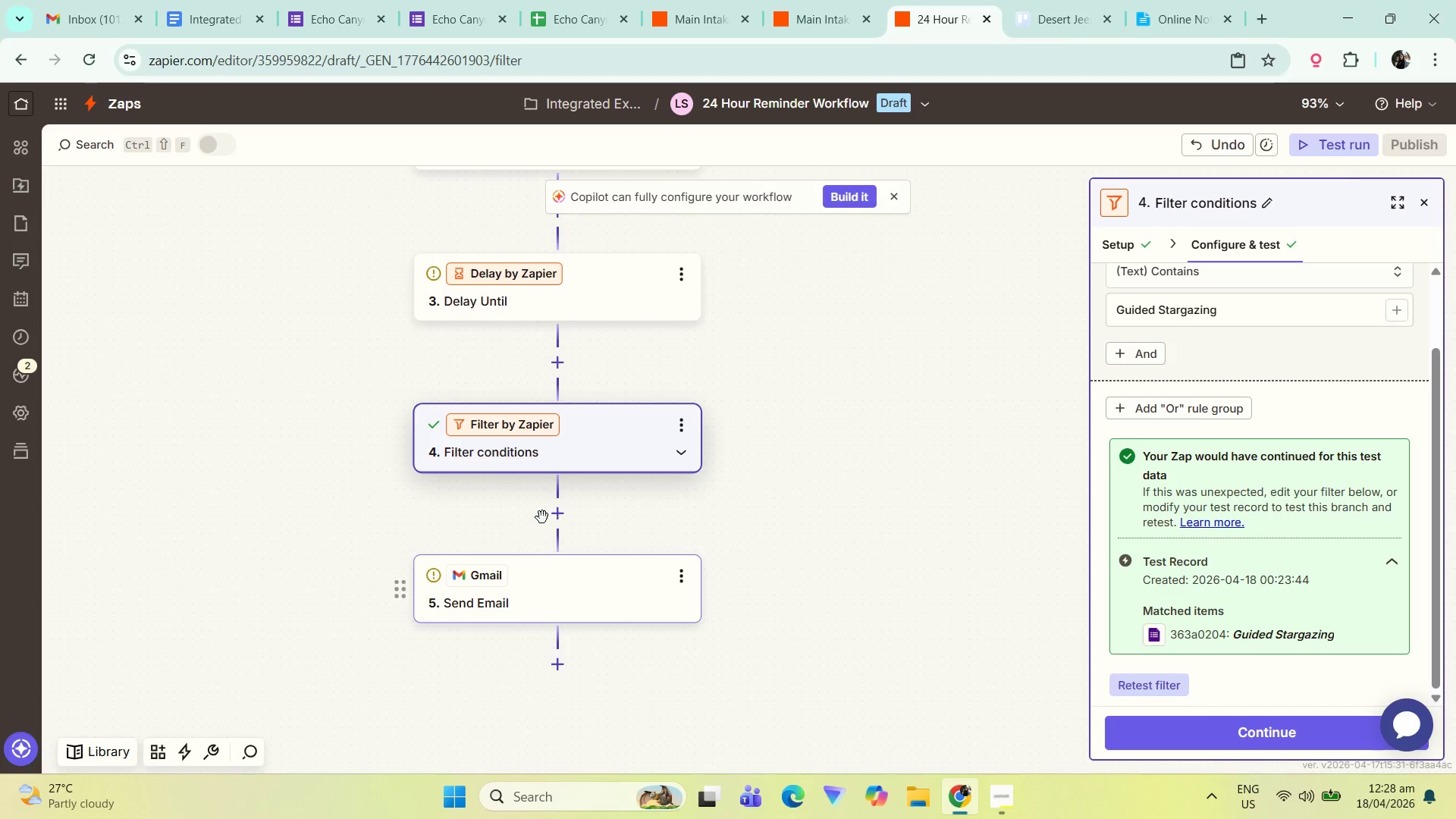 
scroll: coordinate [1148, 526], scroll_direction: down, amount: 6.0
 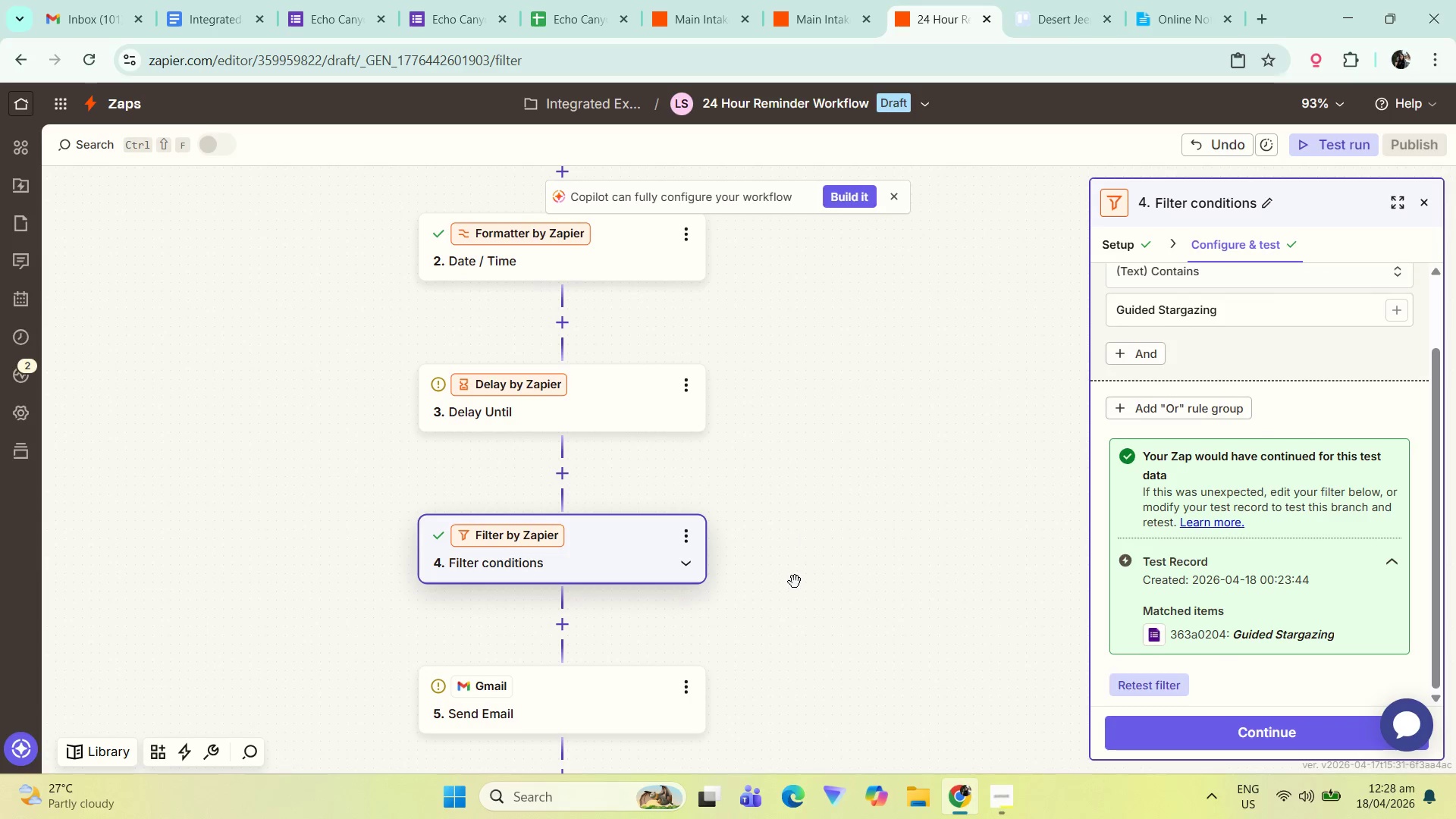 
left_click([557, 513])
 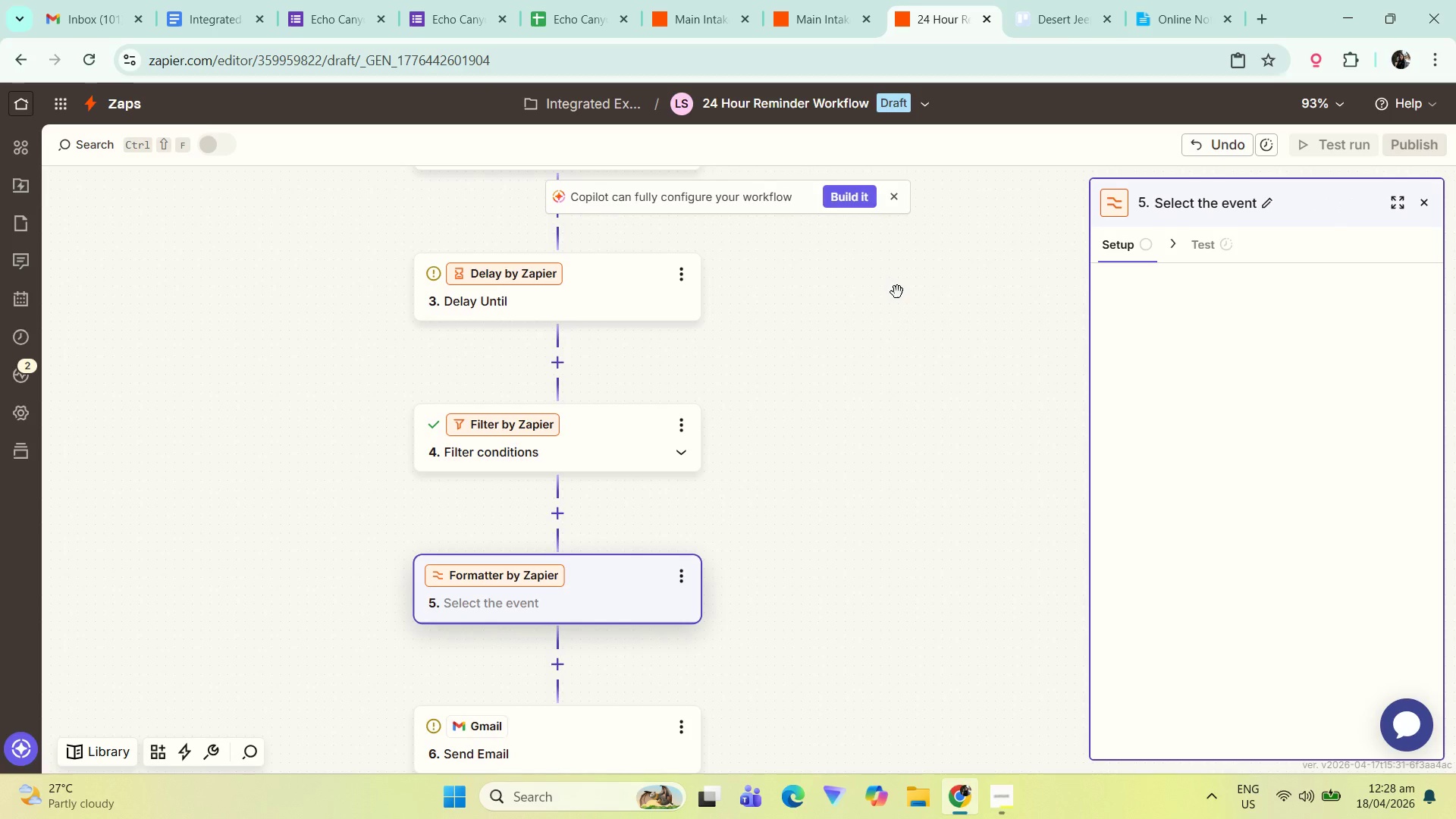 
left_click_drag(start_coordinate=[848, 500], to_coordinate=[822, 293])
 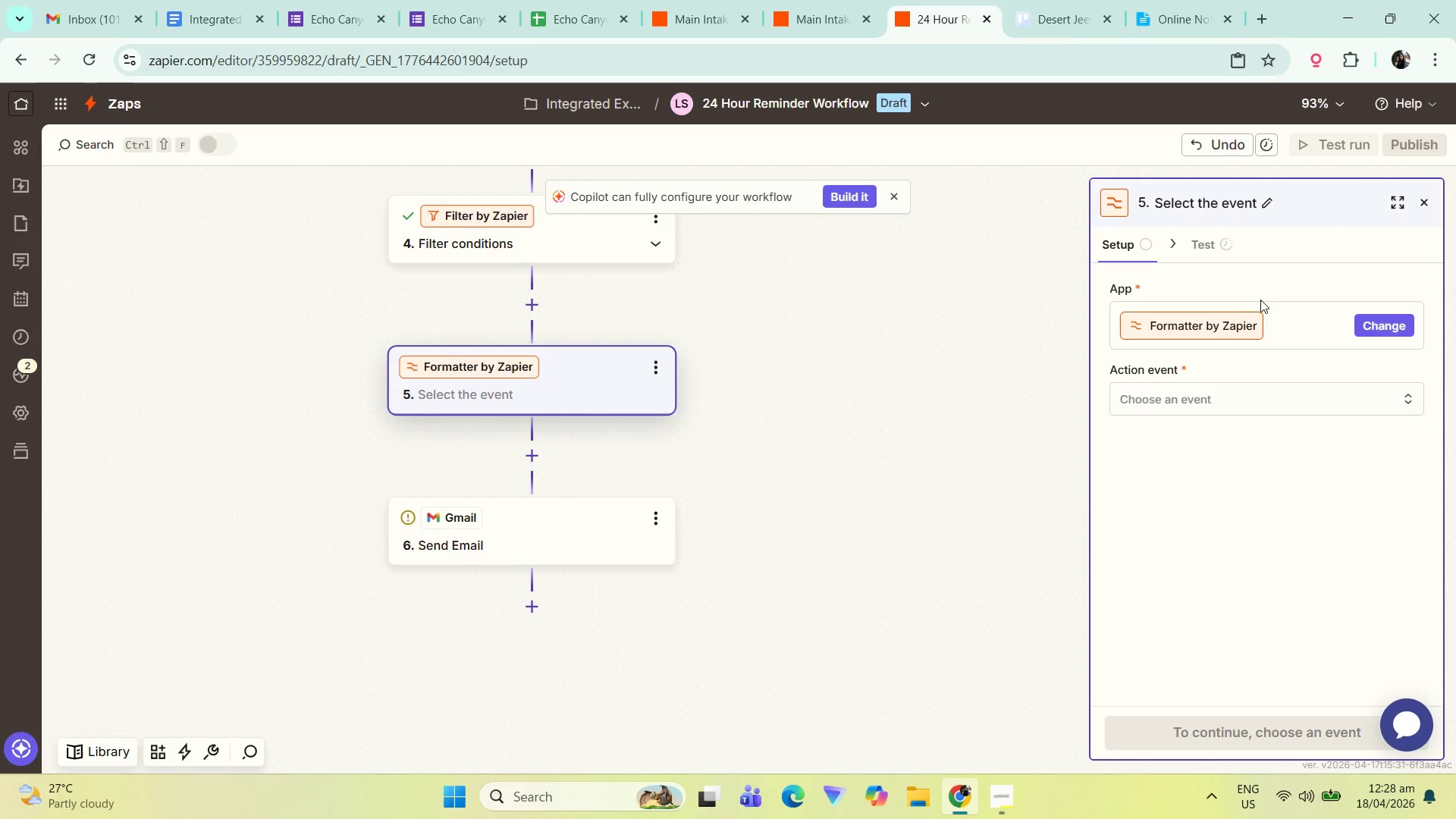 
left_click([1212, 394])
 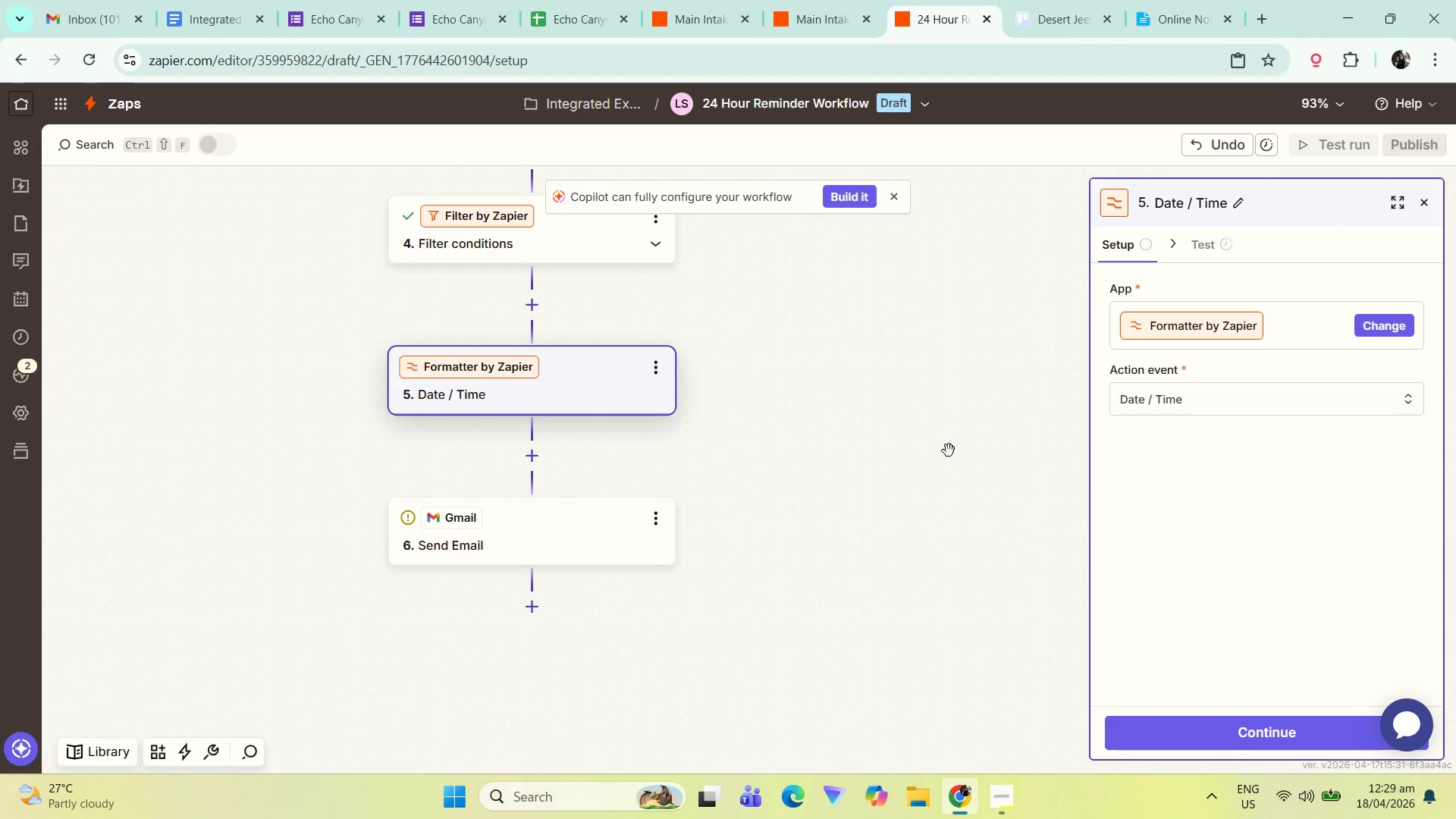 
left_click_drag(start_coordinate=[1247, 744], to_coordinate=[1250, 739])
 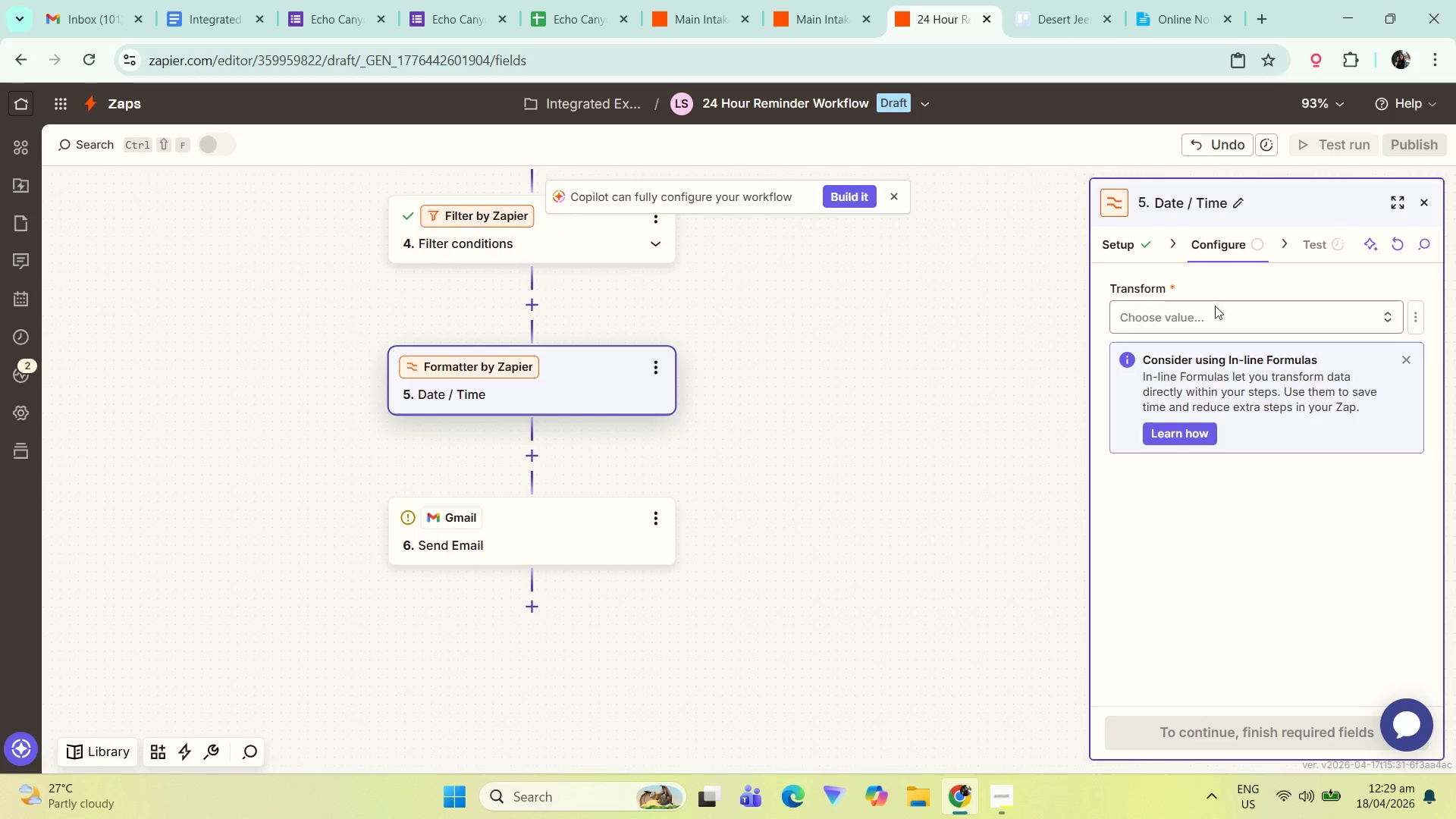 
left_click([1186, 308])
 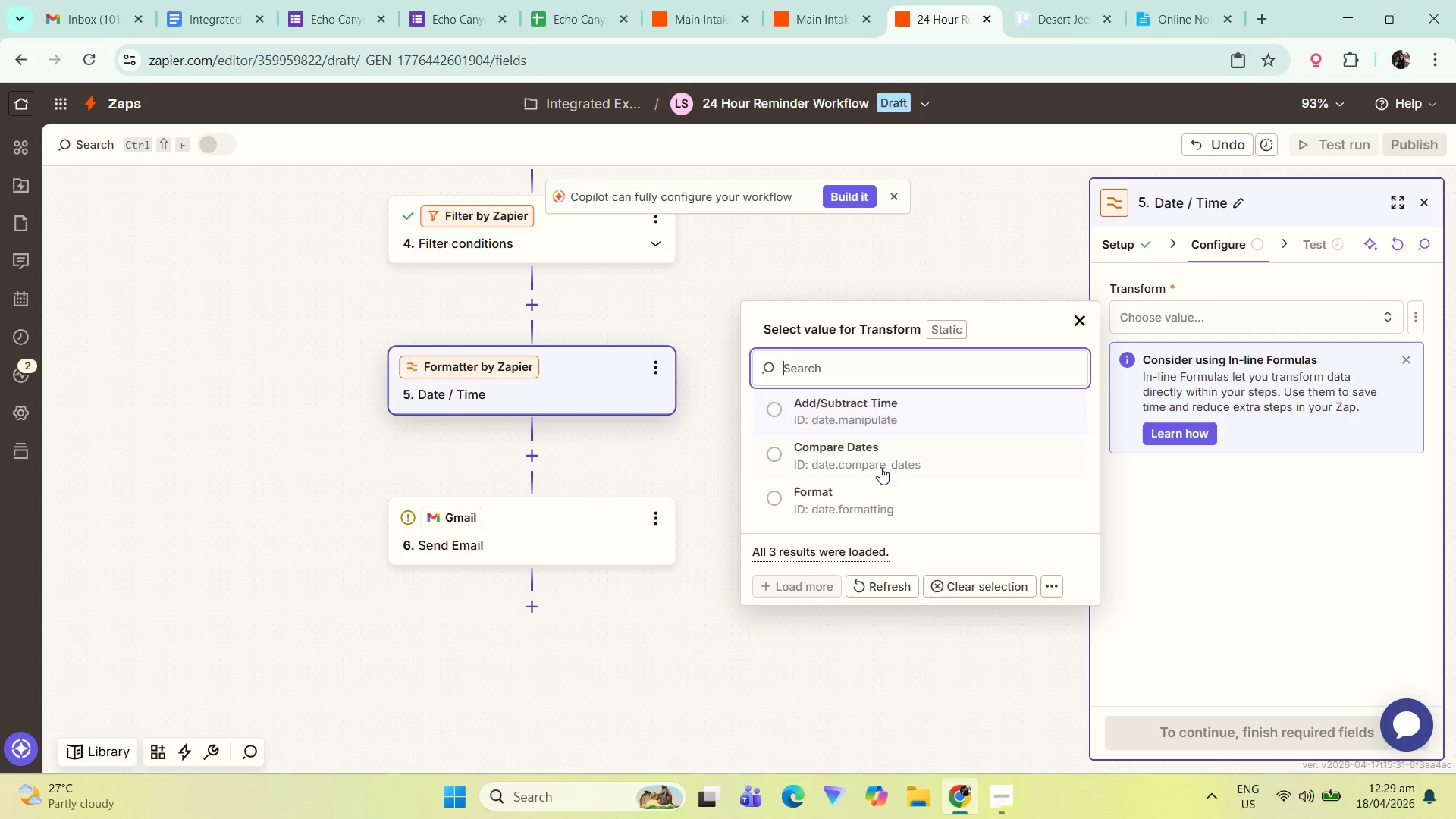 
left_click([862, 494])
 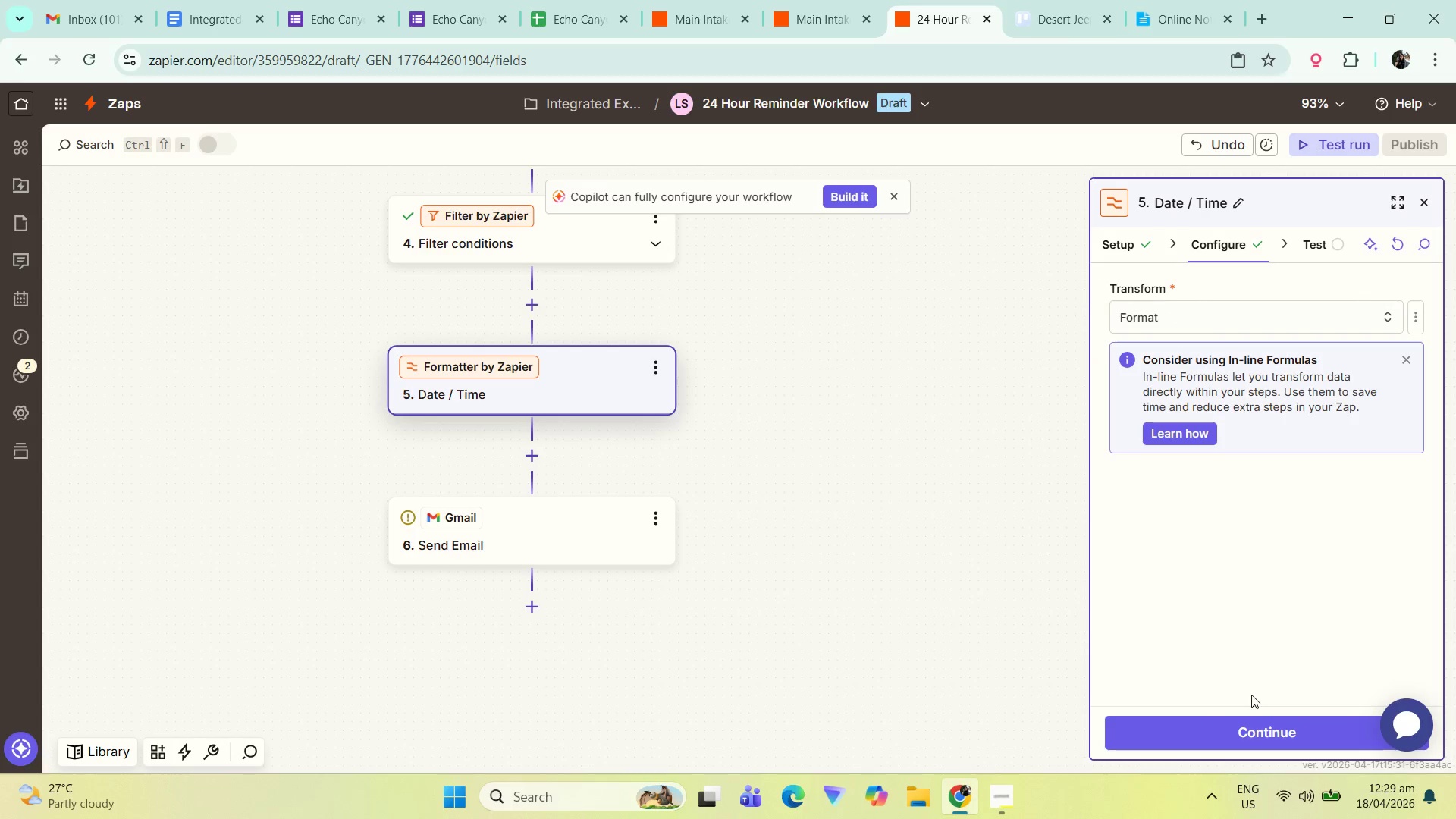 
left_click([1241, 730])
 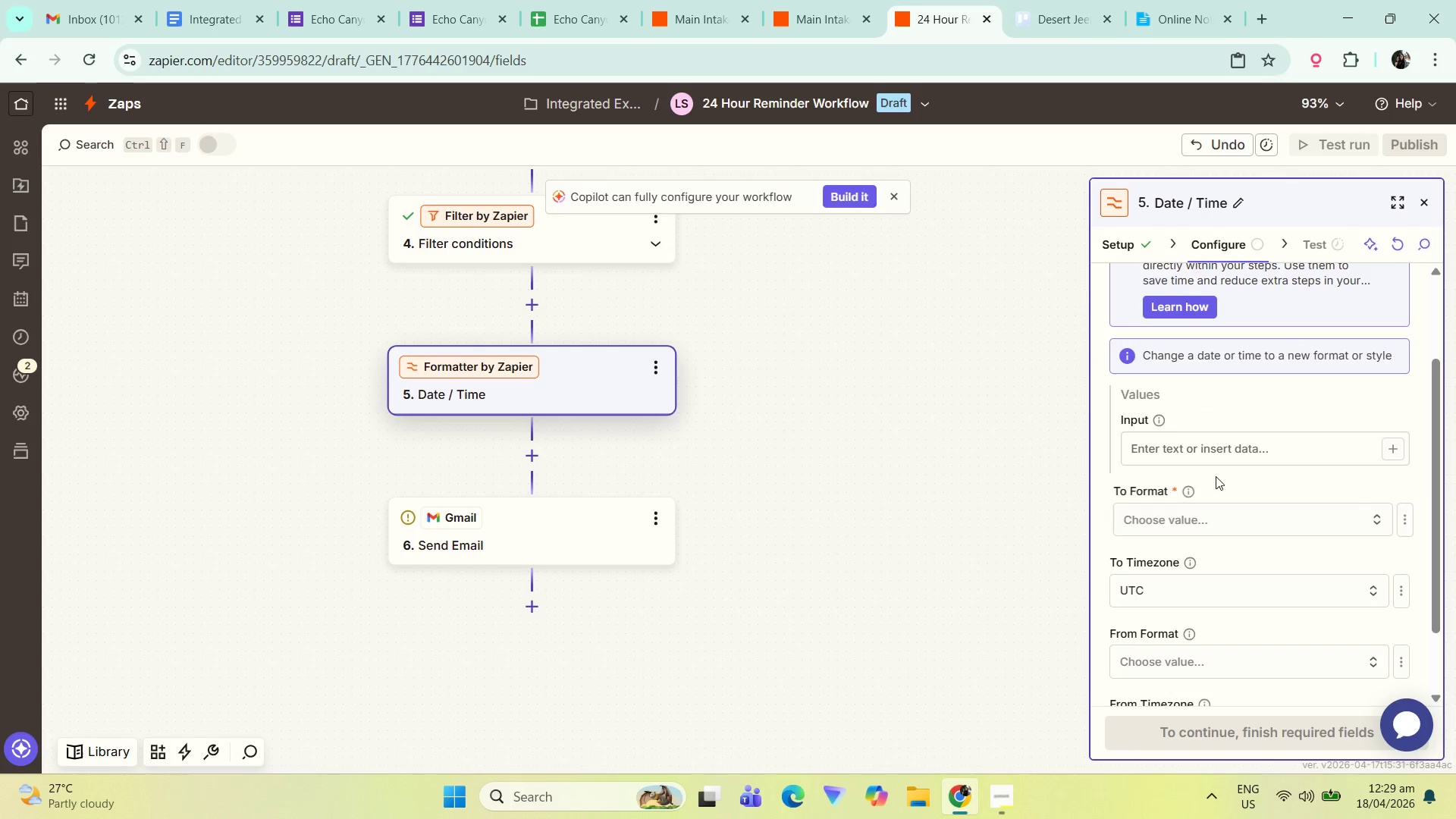 
left_click([1217, 451])
 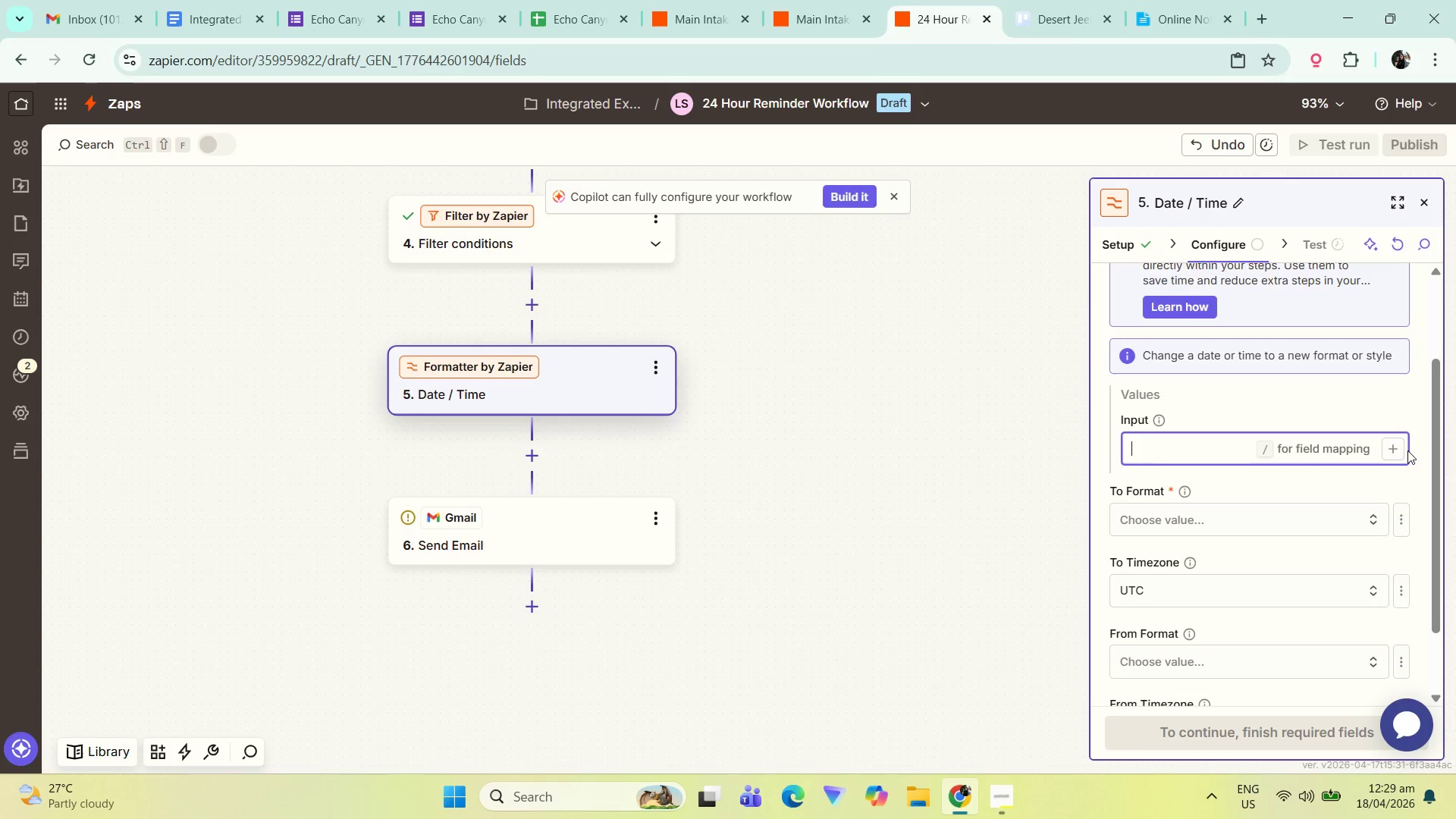 
left_click([1394, 451])
 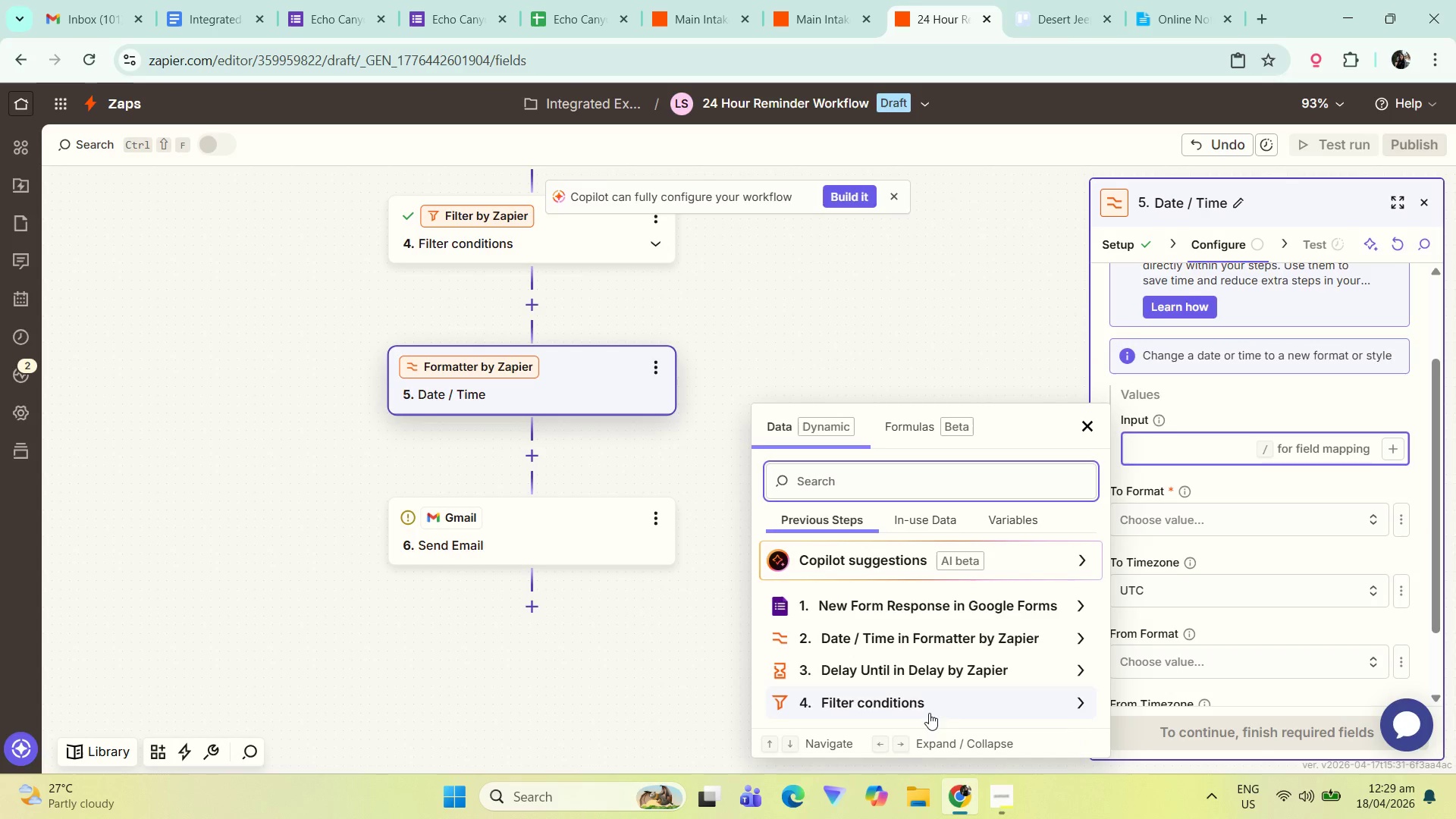 
scroll: coordinate [899, 724], scroll_direction: down, amount: 1.0
 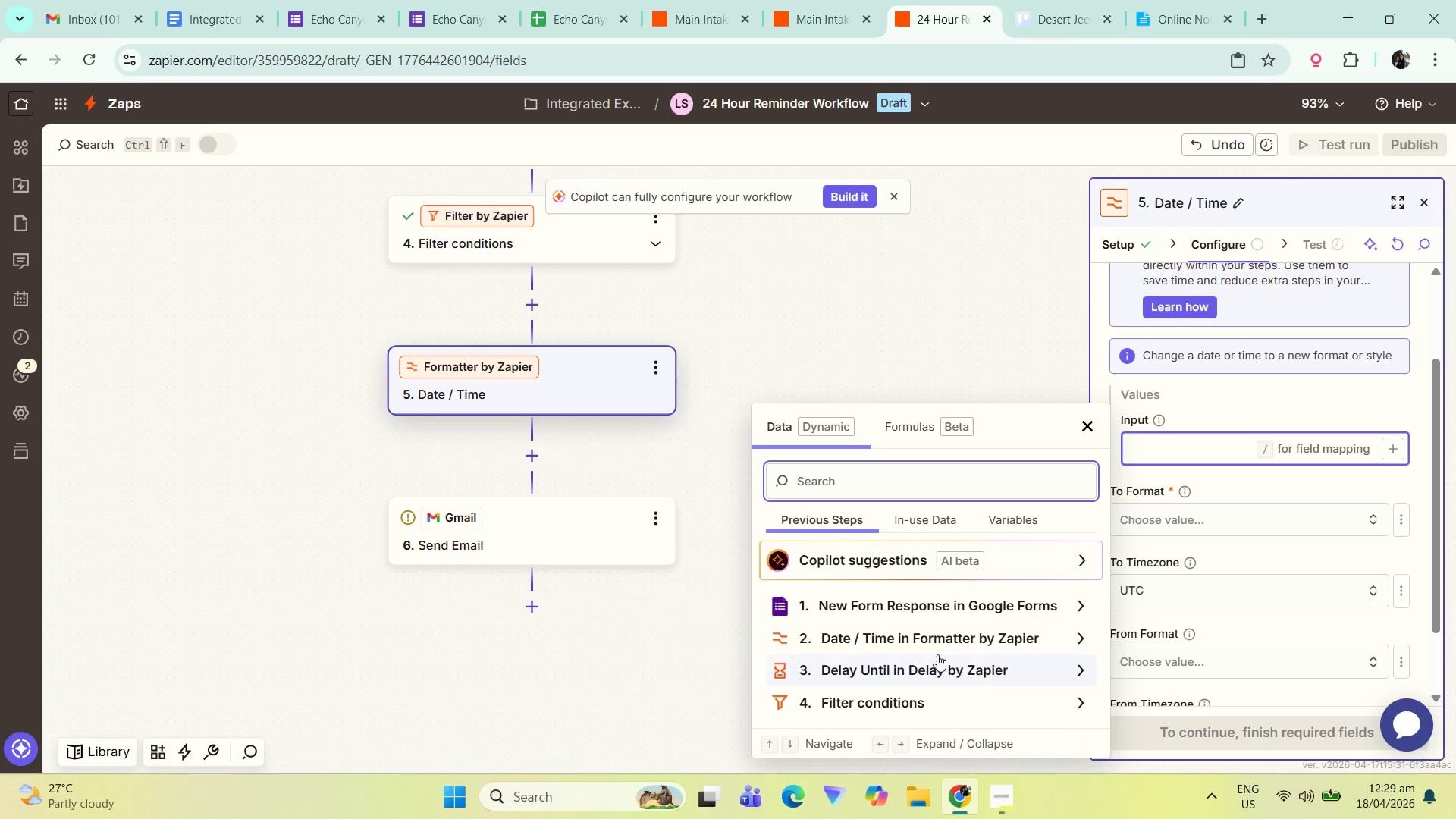 
left_click([934, 639])
 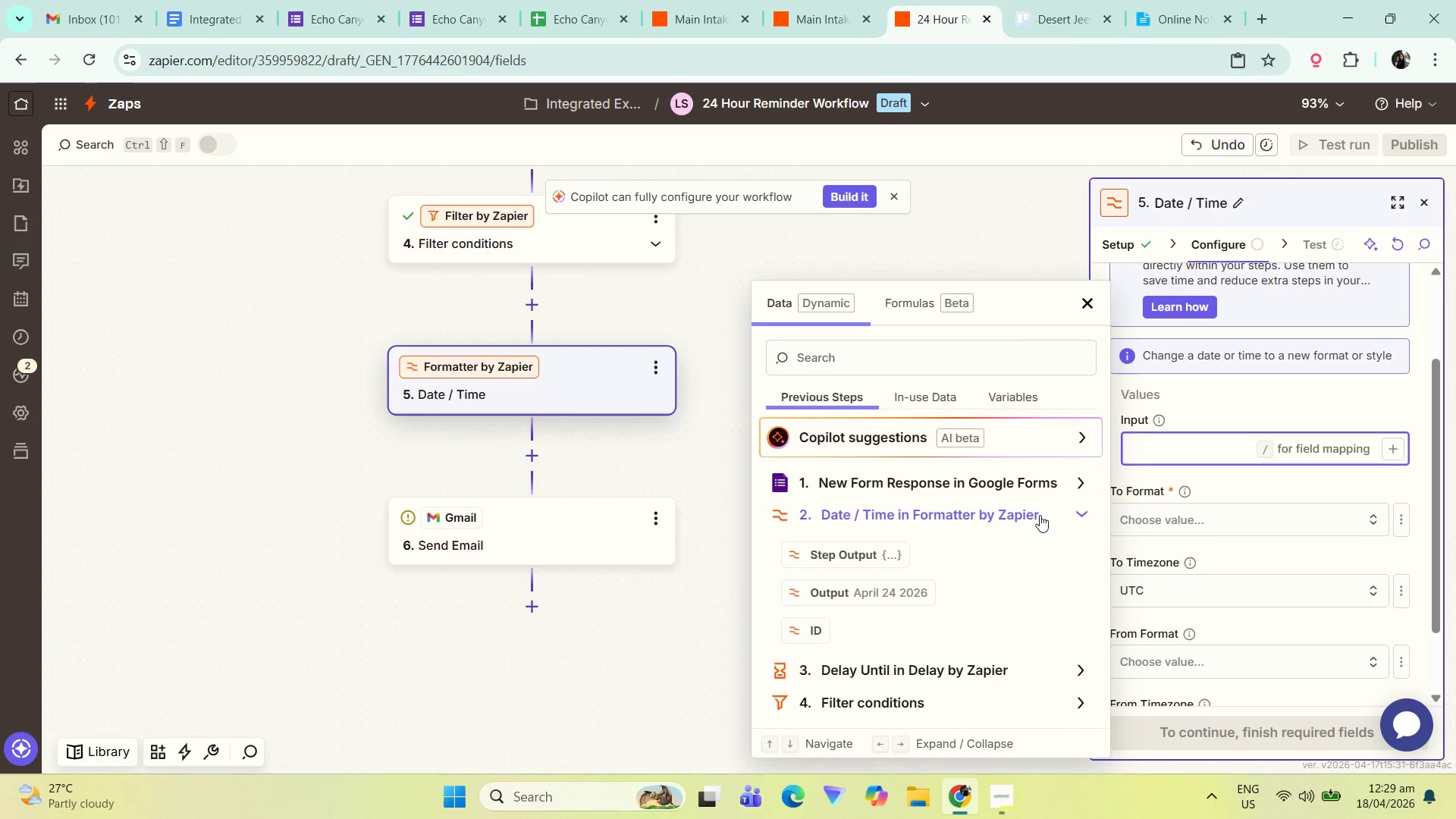 
left_click([1069, 510])
 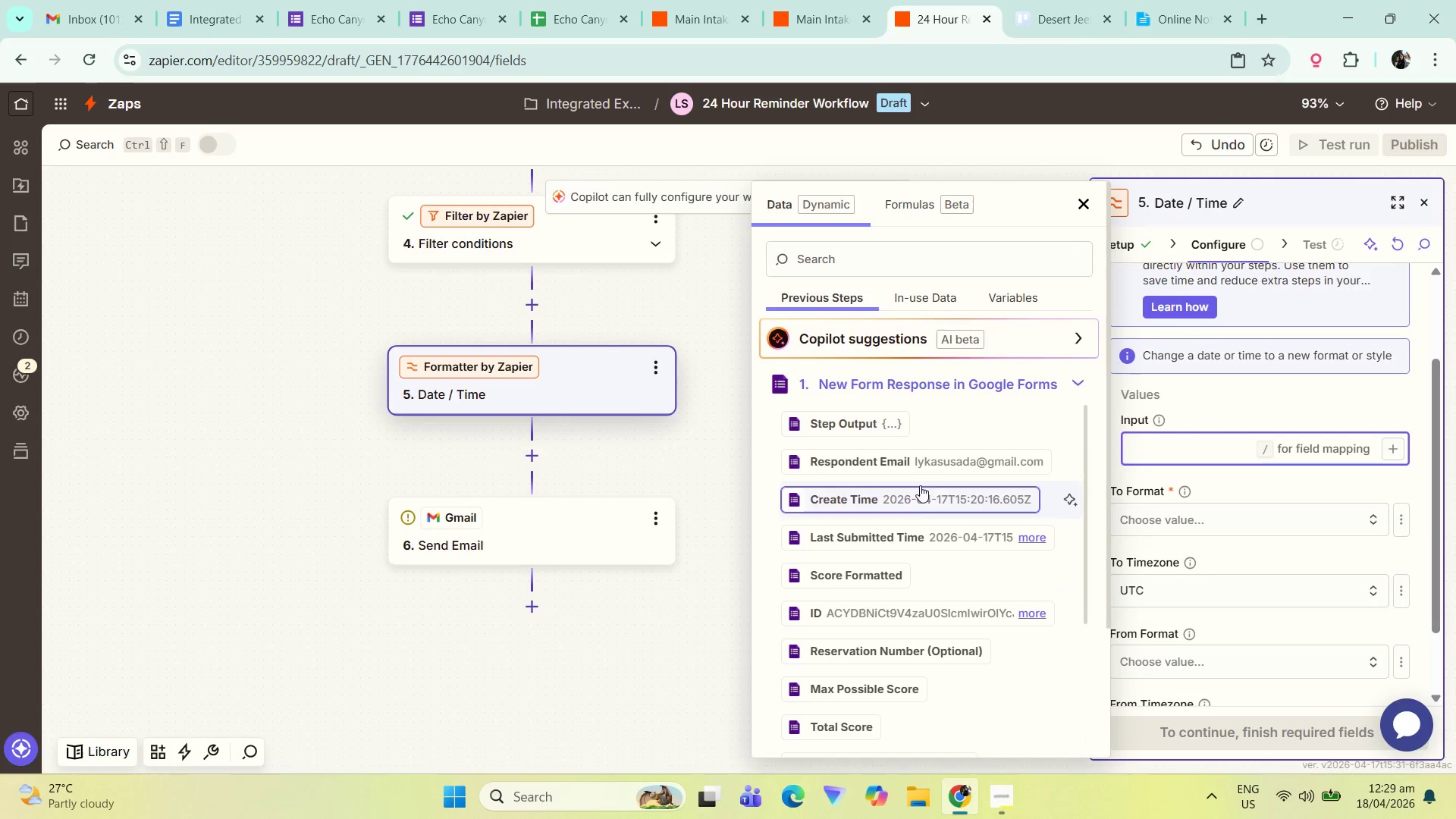 
scroll: coordinate [902, 562], scroll_direction: down, amount: 2.0
 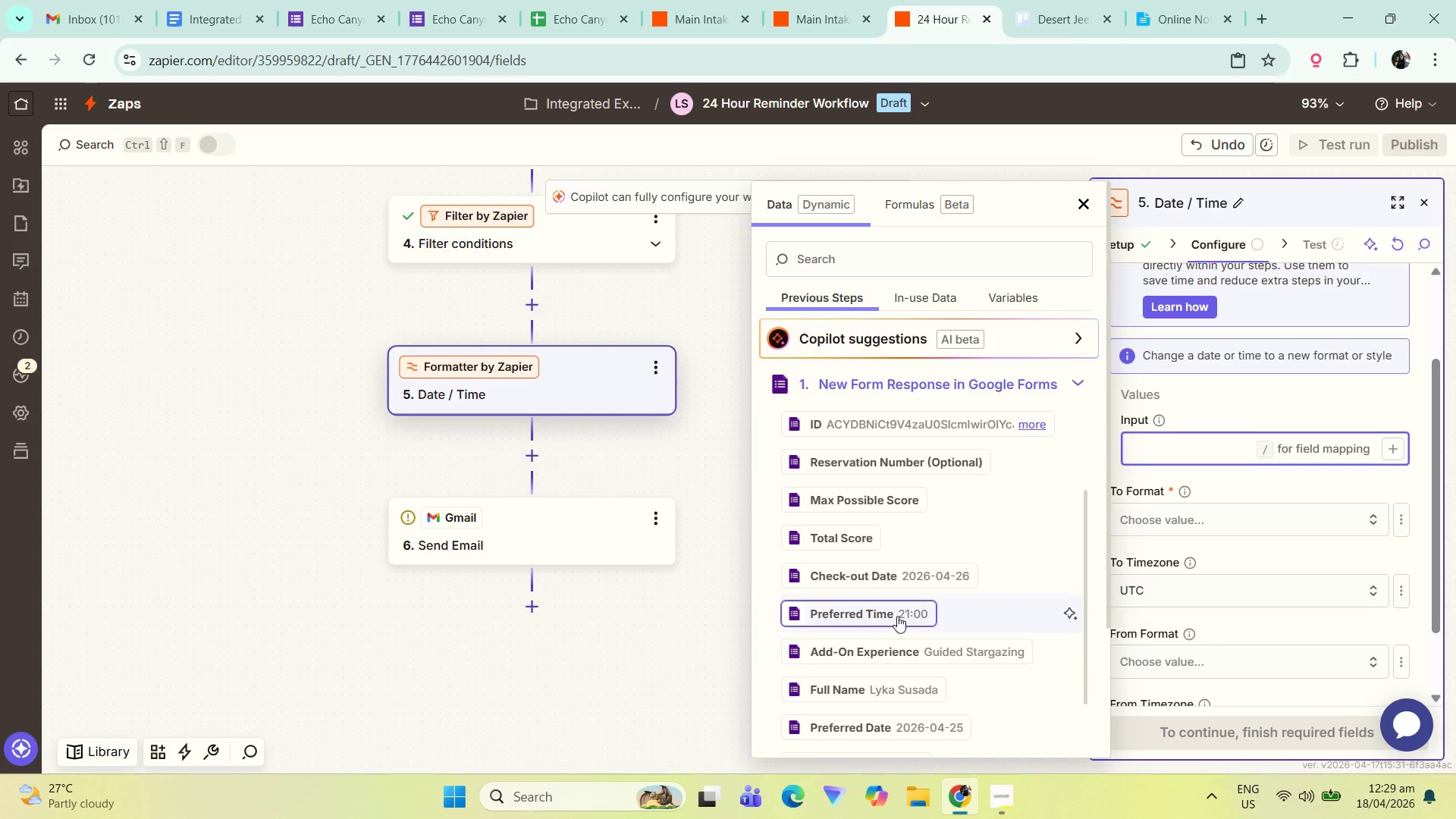 
left_click([897, 616])
 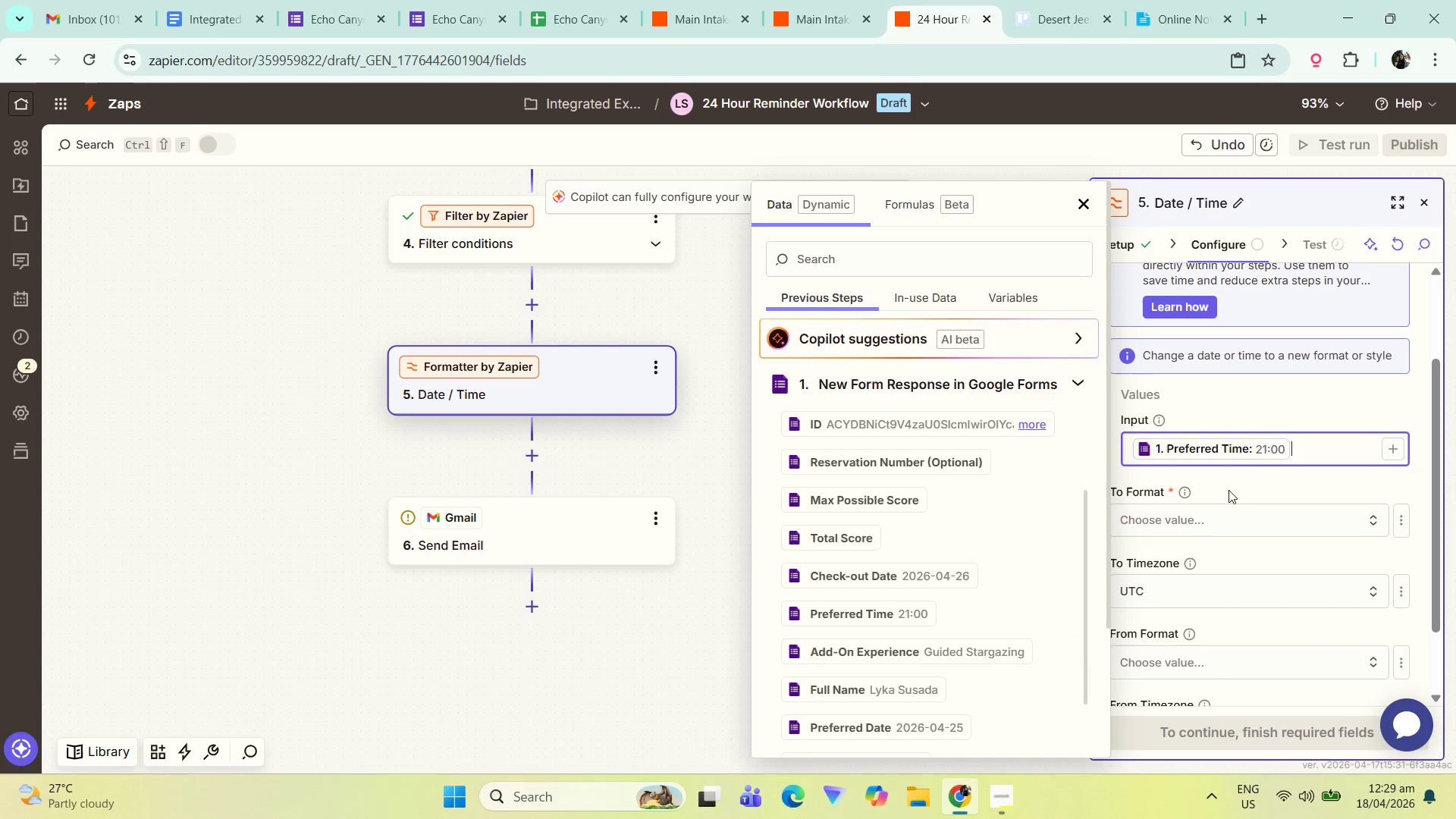 
left_click([1261, 484])
 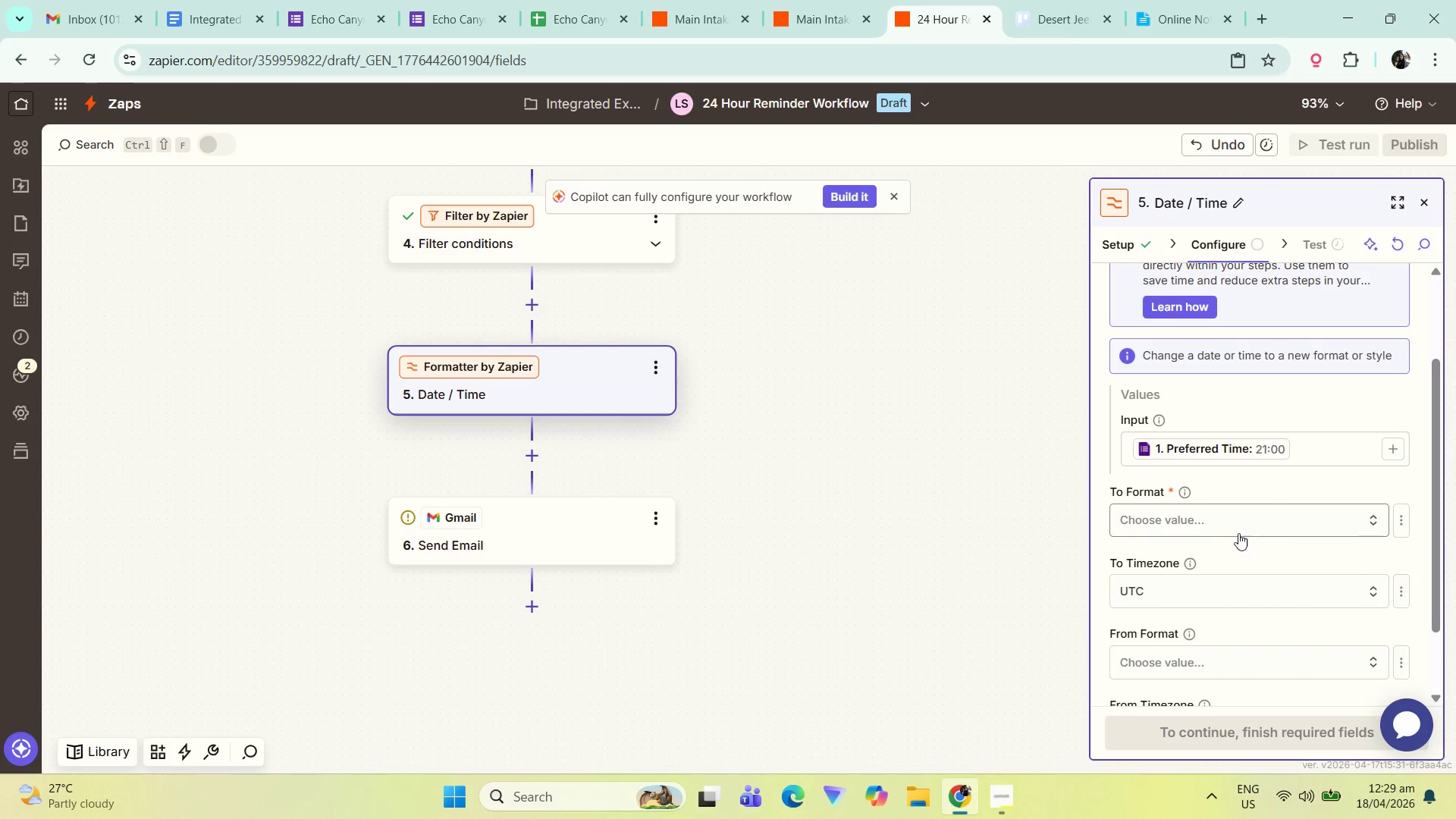 
left_click([1238, 531])
 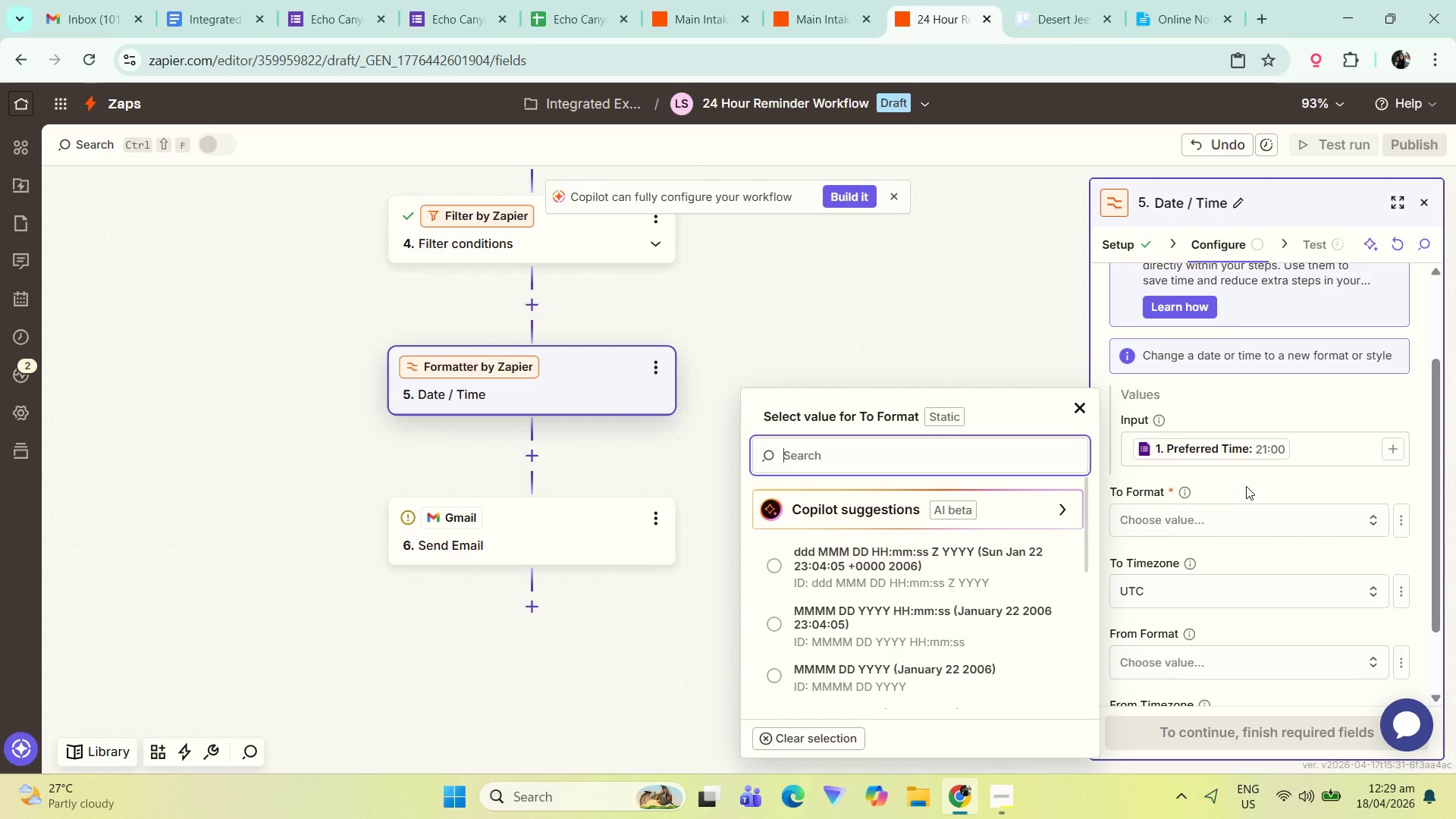 
double_click([1178, 542])
 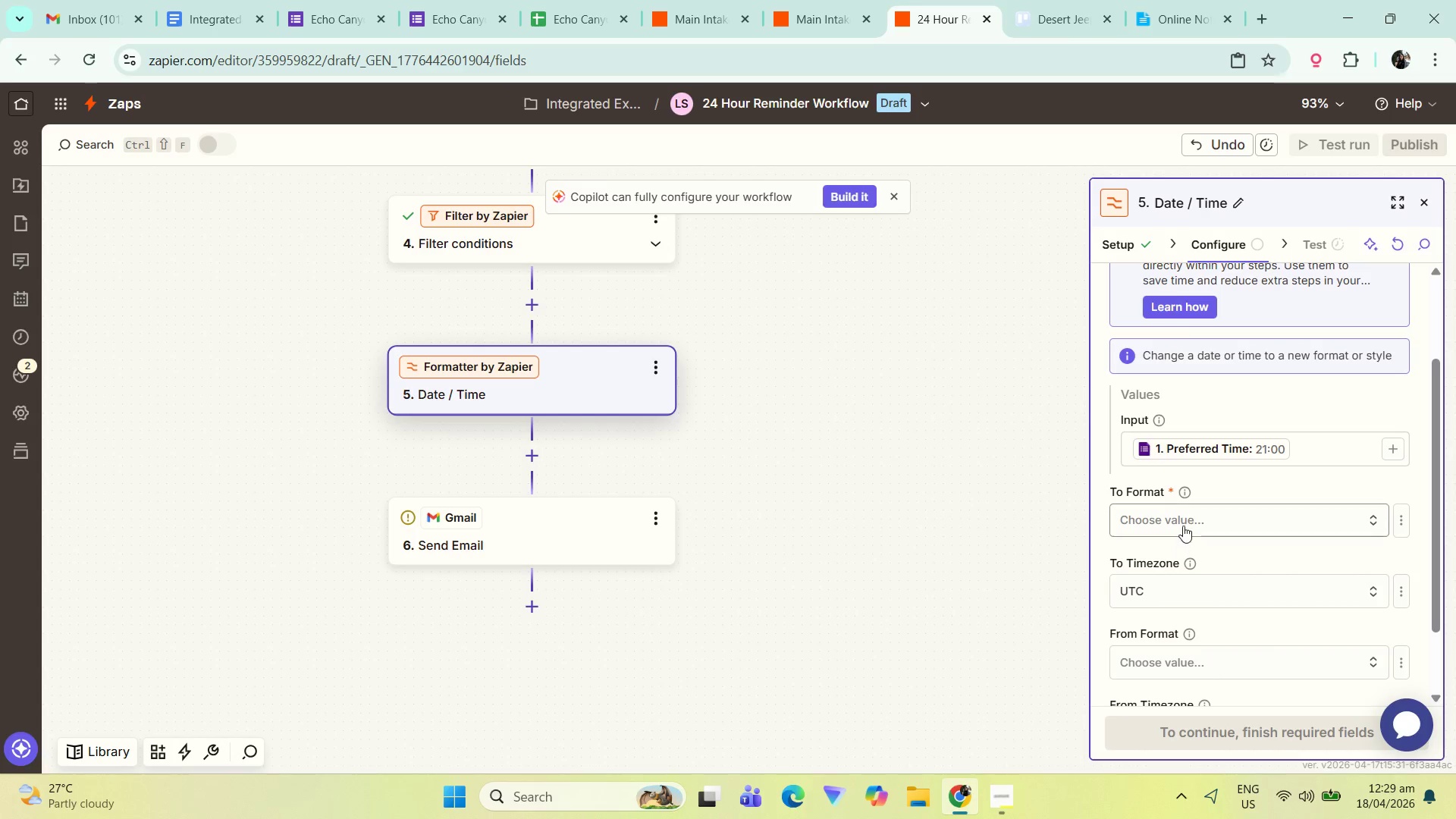 
triple_click([1183, 524])
 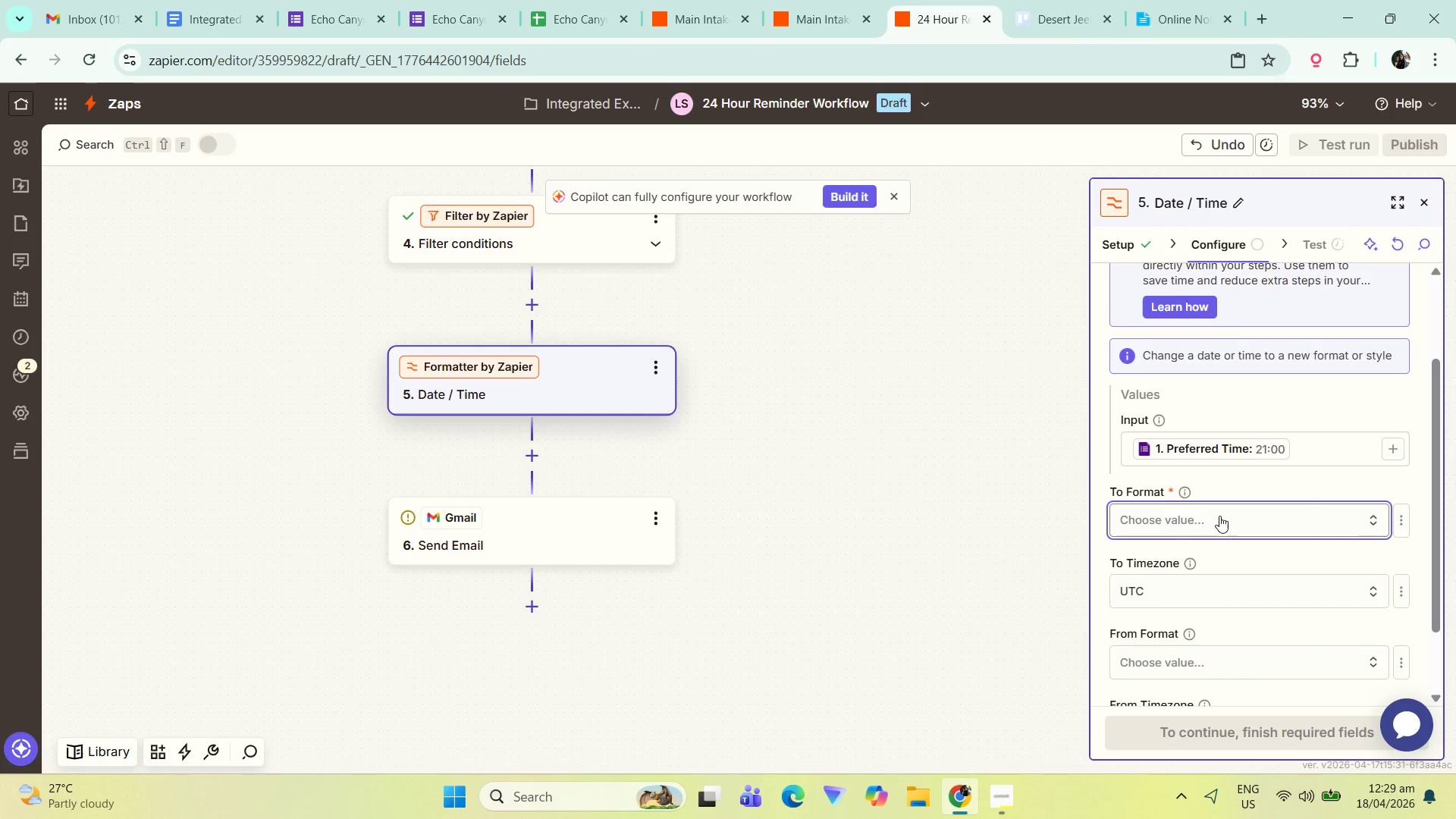 
left_click([1398, 521])
 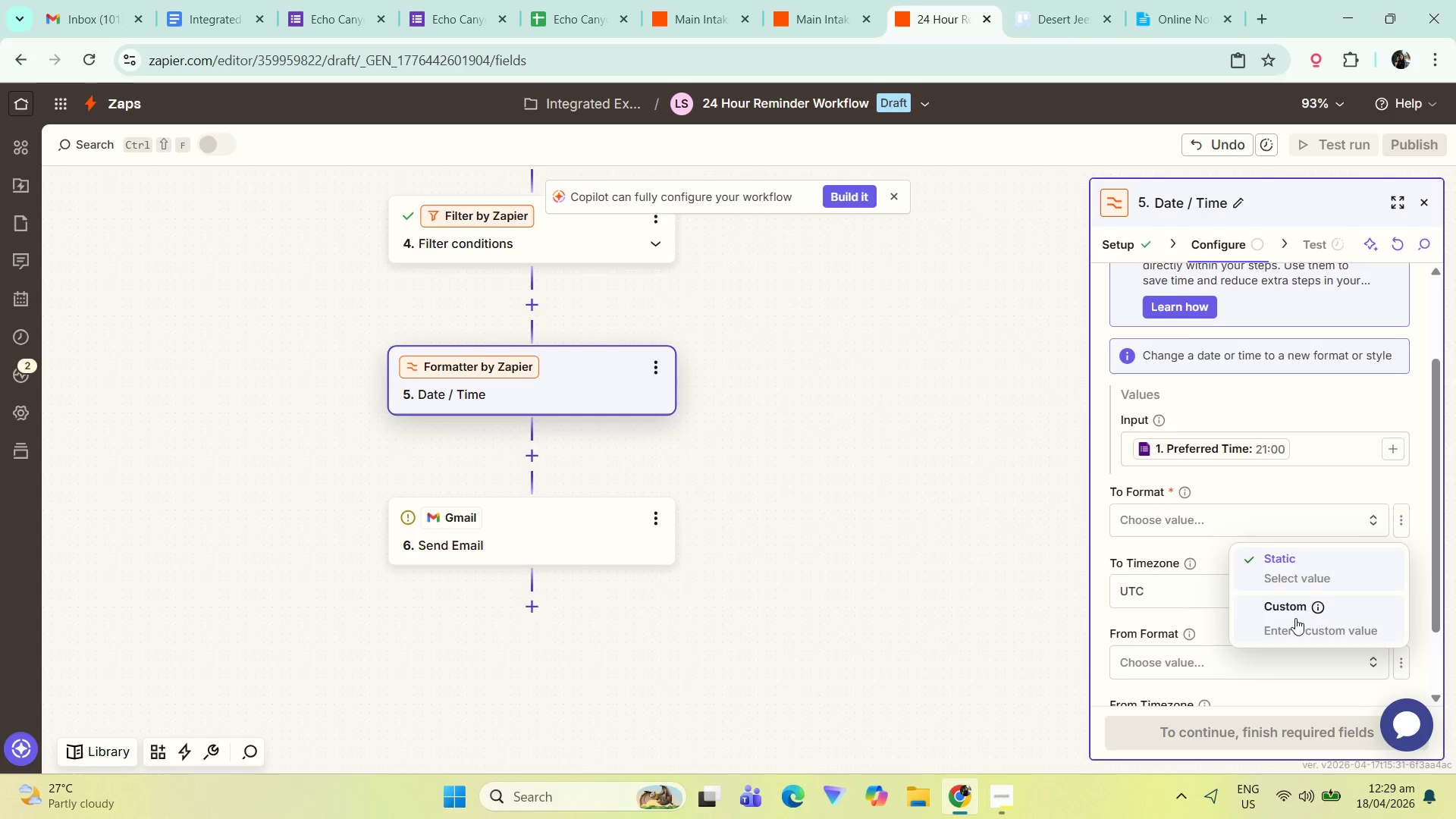 
left_click([1295, 613])
 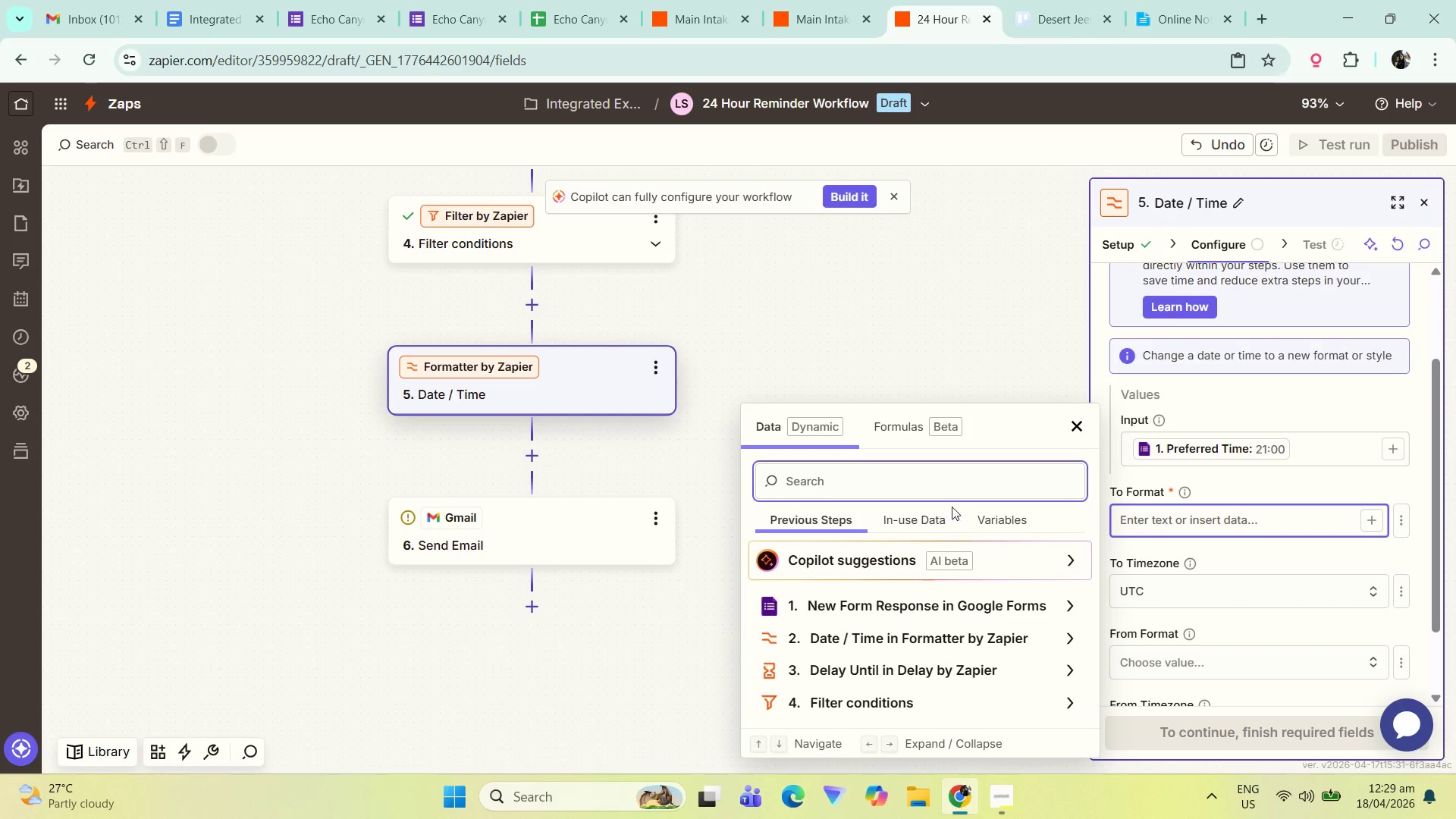 
left_click([938, 494])
 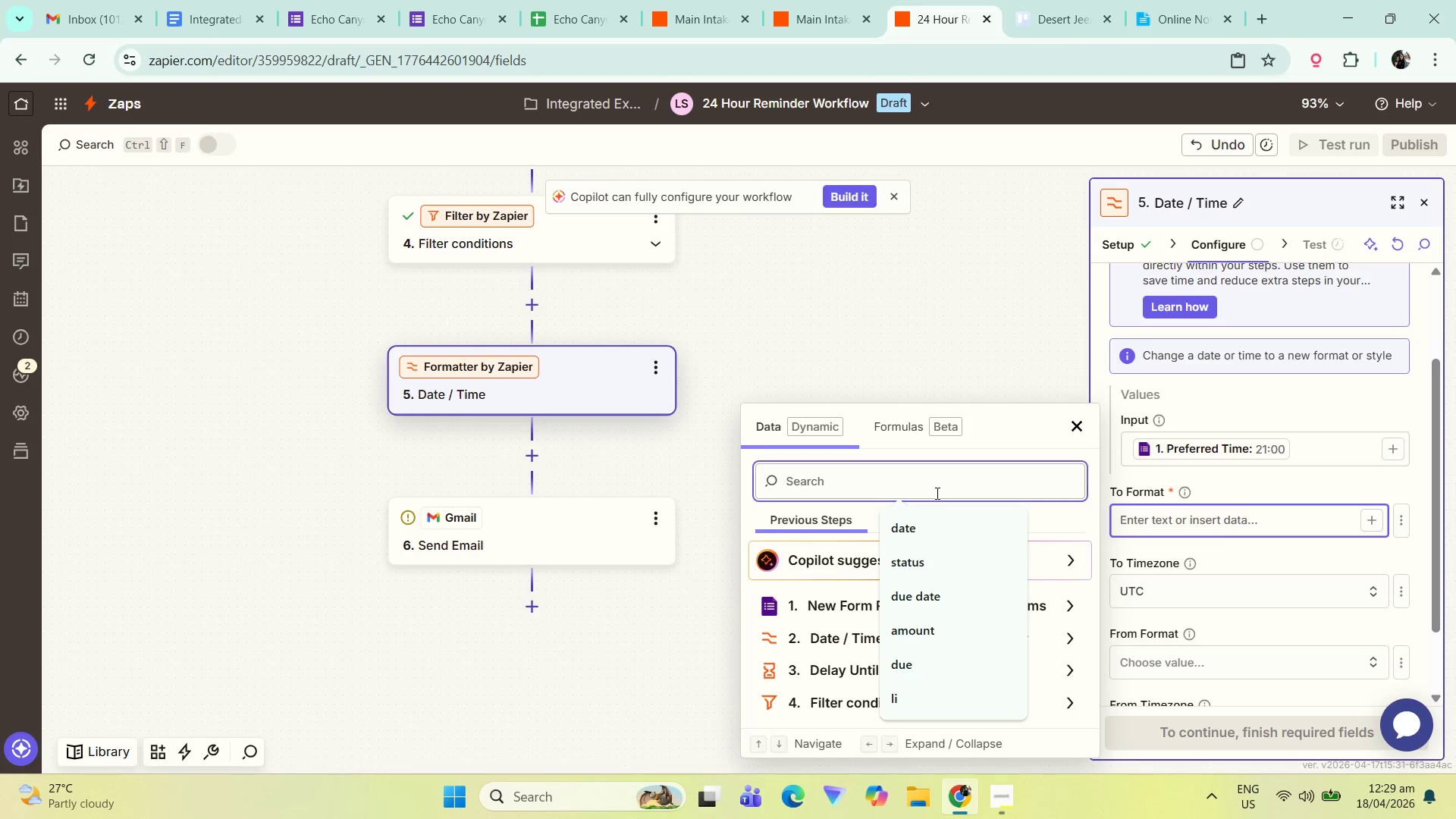 
type(hh)
 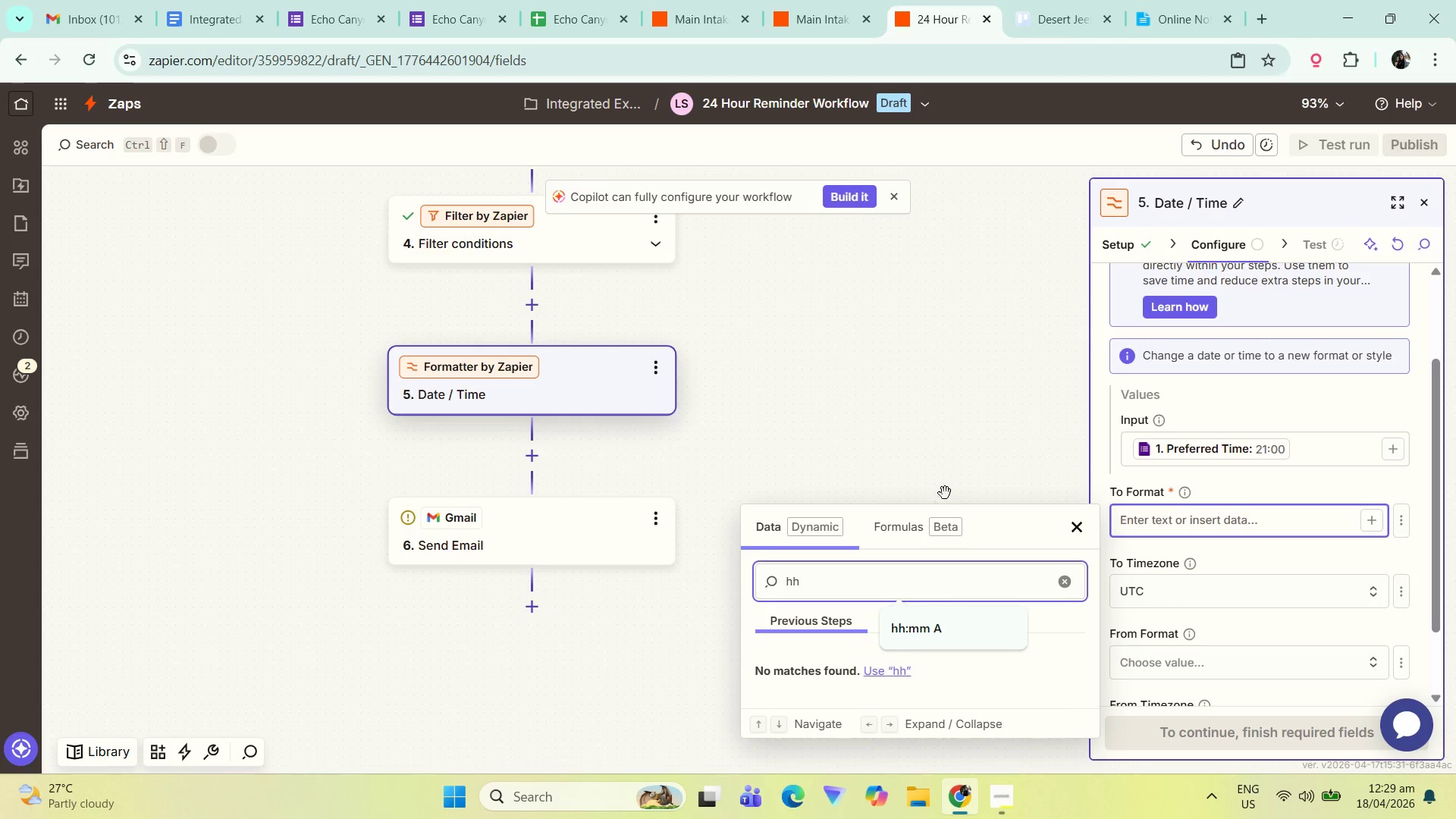 
left_click([952, 628])
 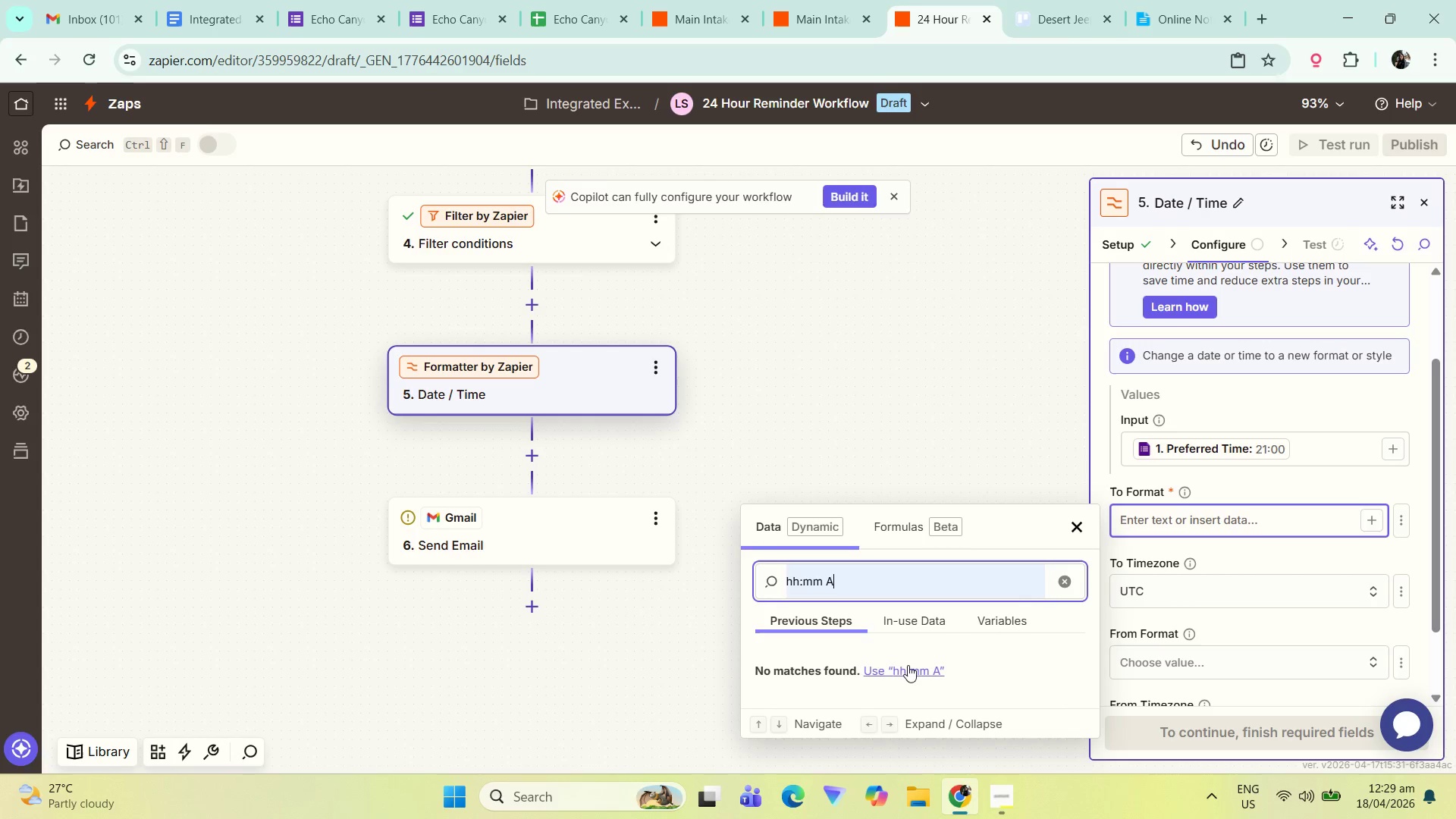 
left_click([912, 666])
 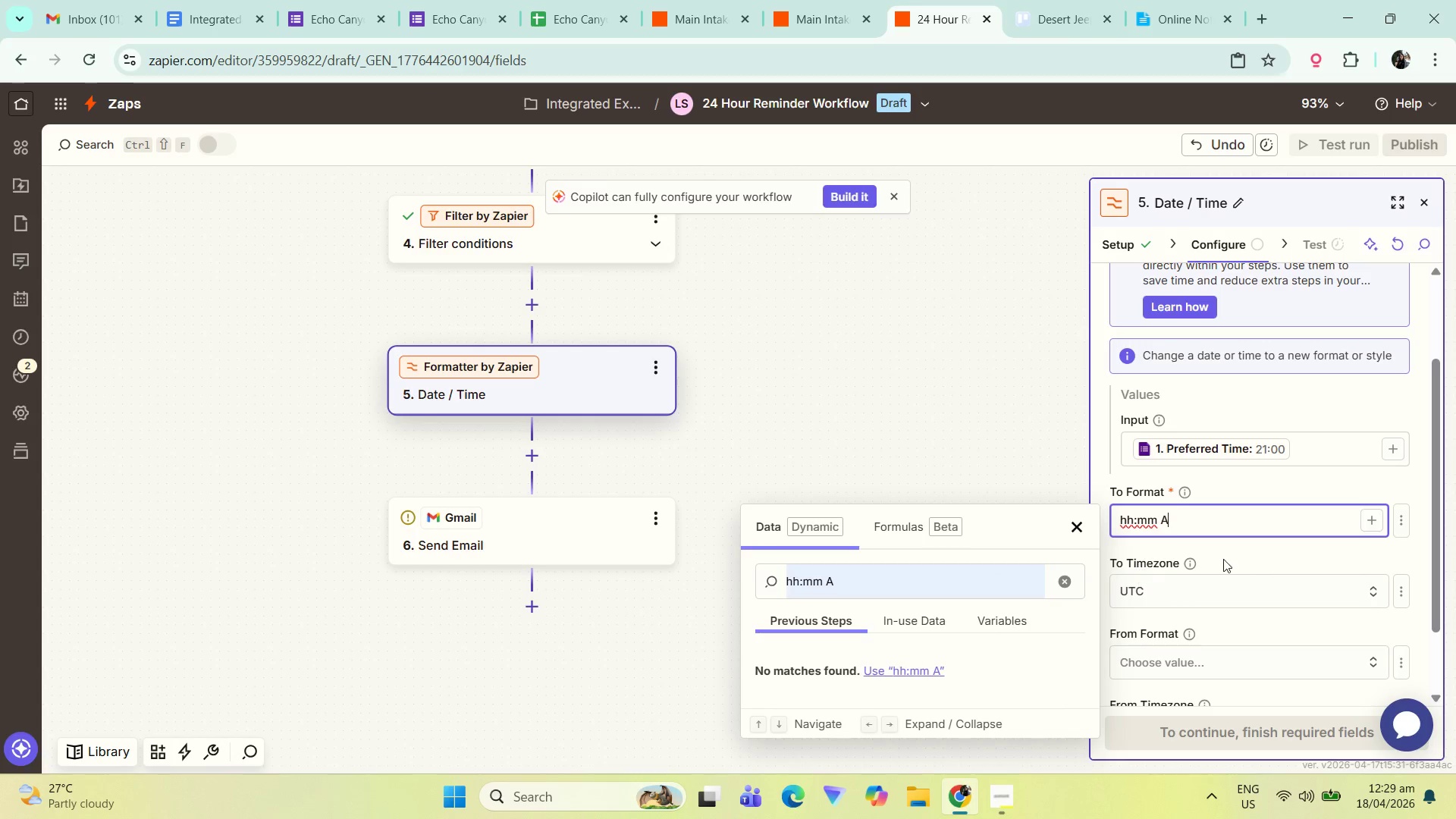 
scroll: coordinate [1335, 568], scroll_direction: down, amount: 7.0
 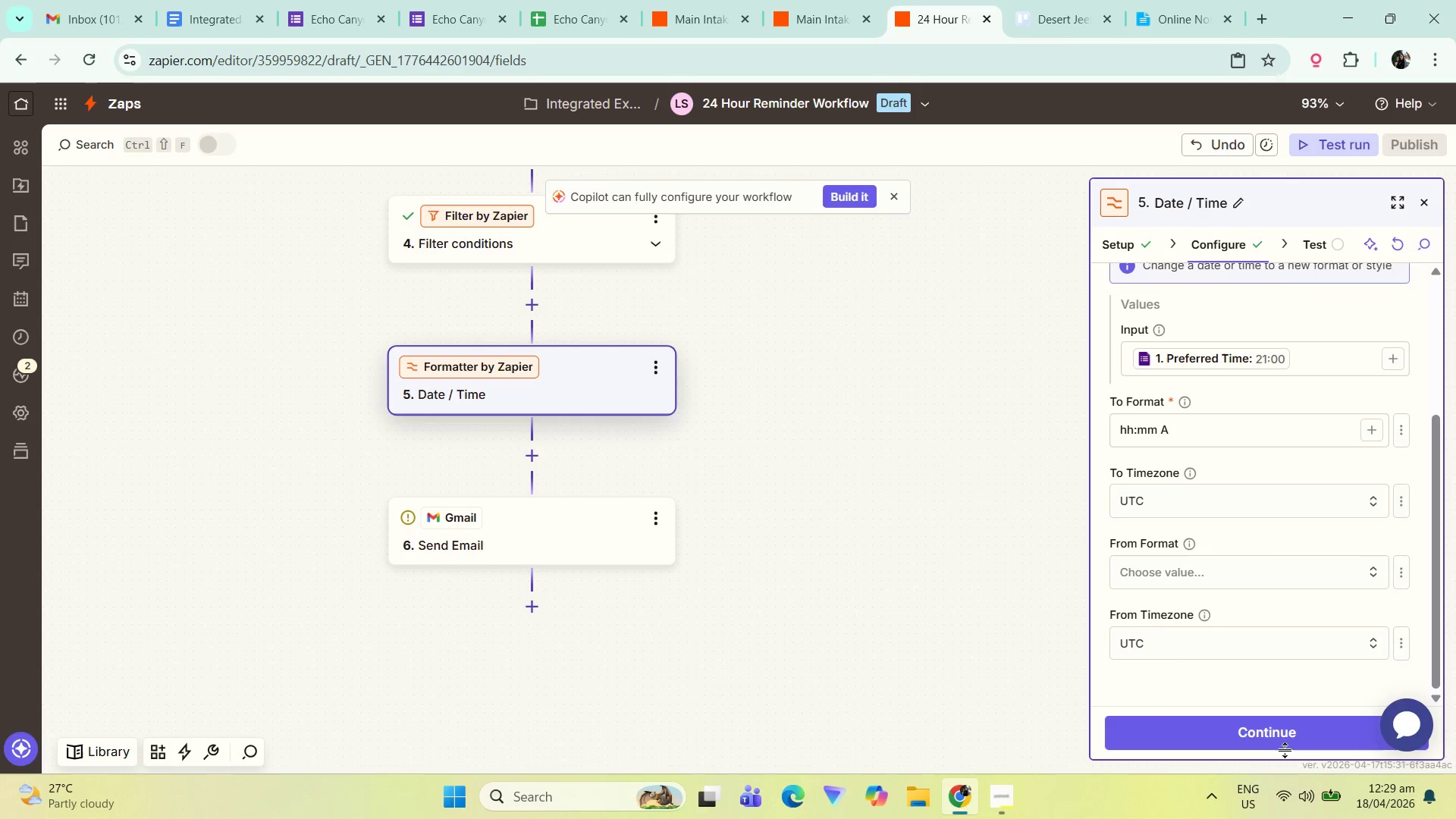 
left_click([1279, 736])
 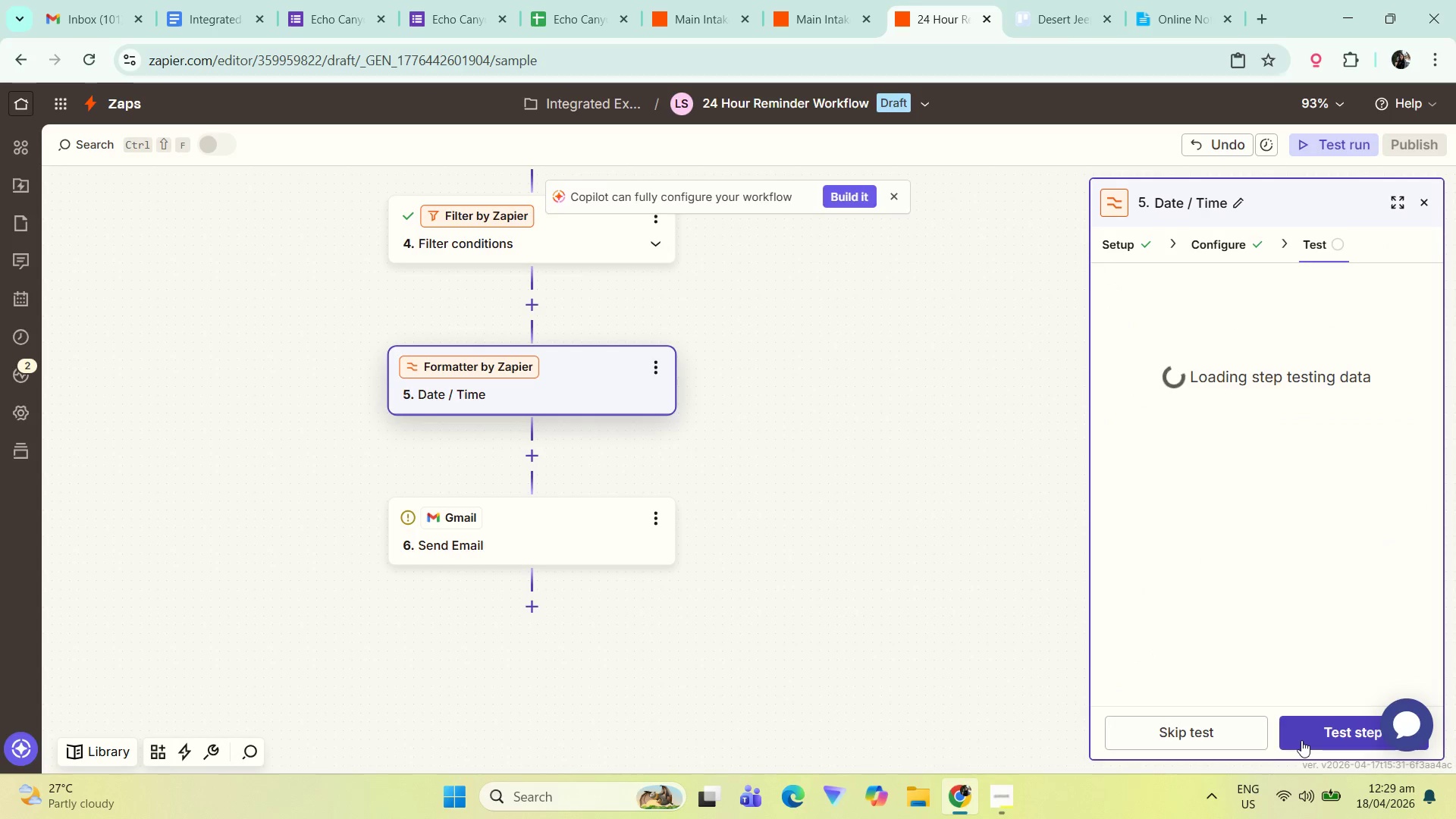 
left_click([1315, 729])
 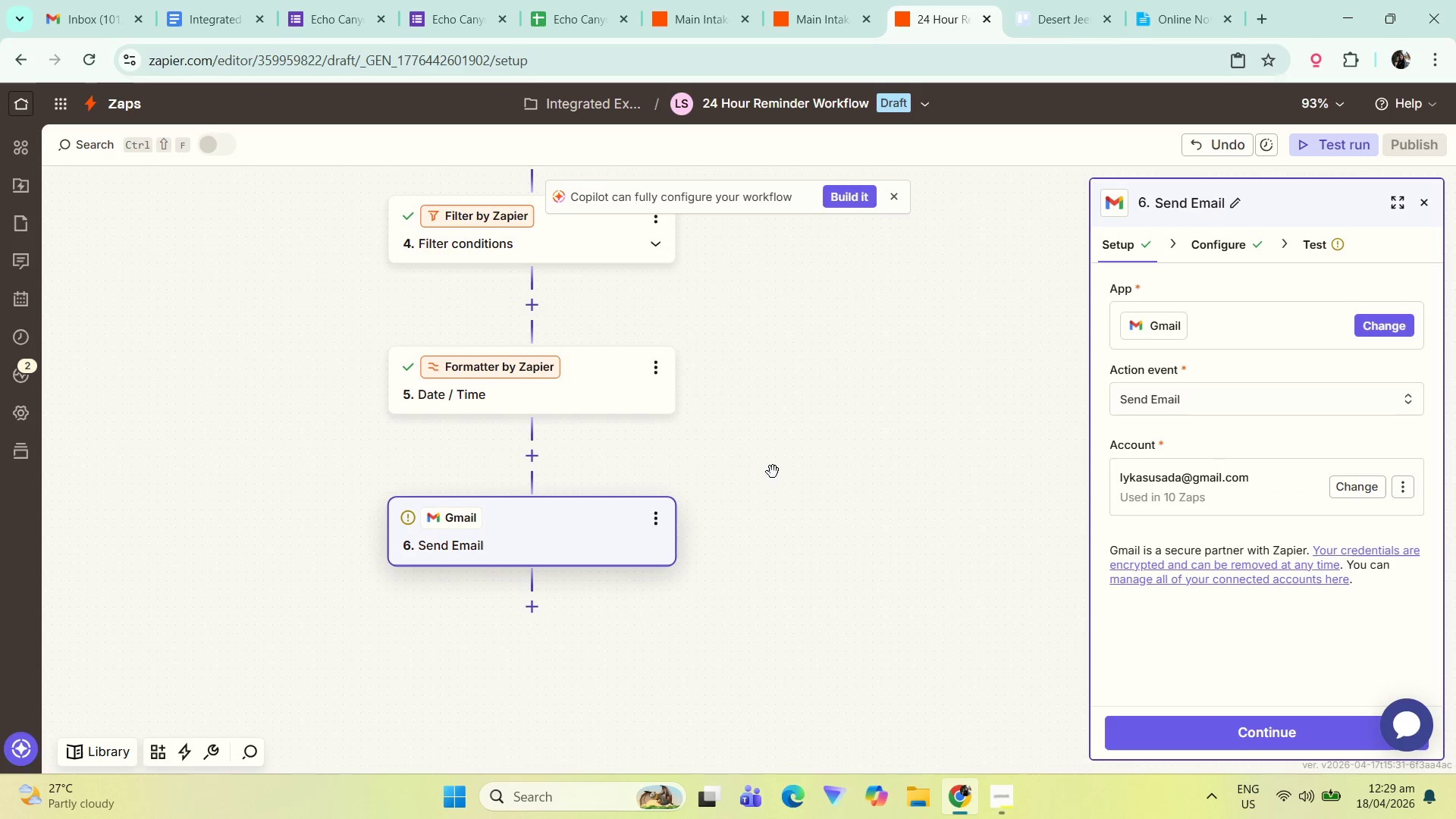 
wait(5.53)
 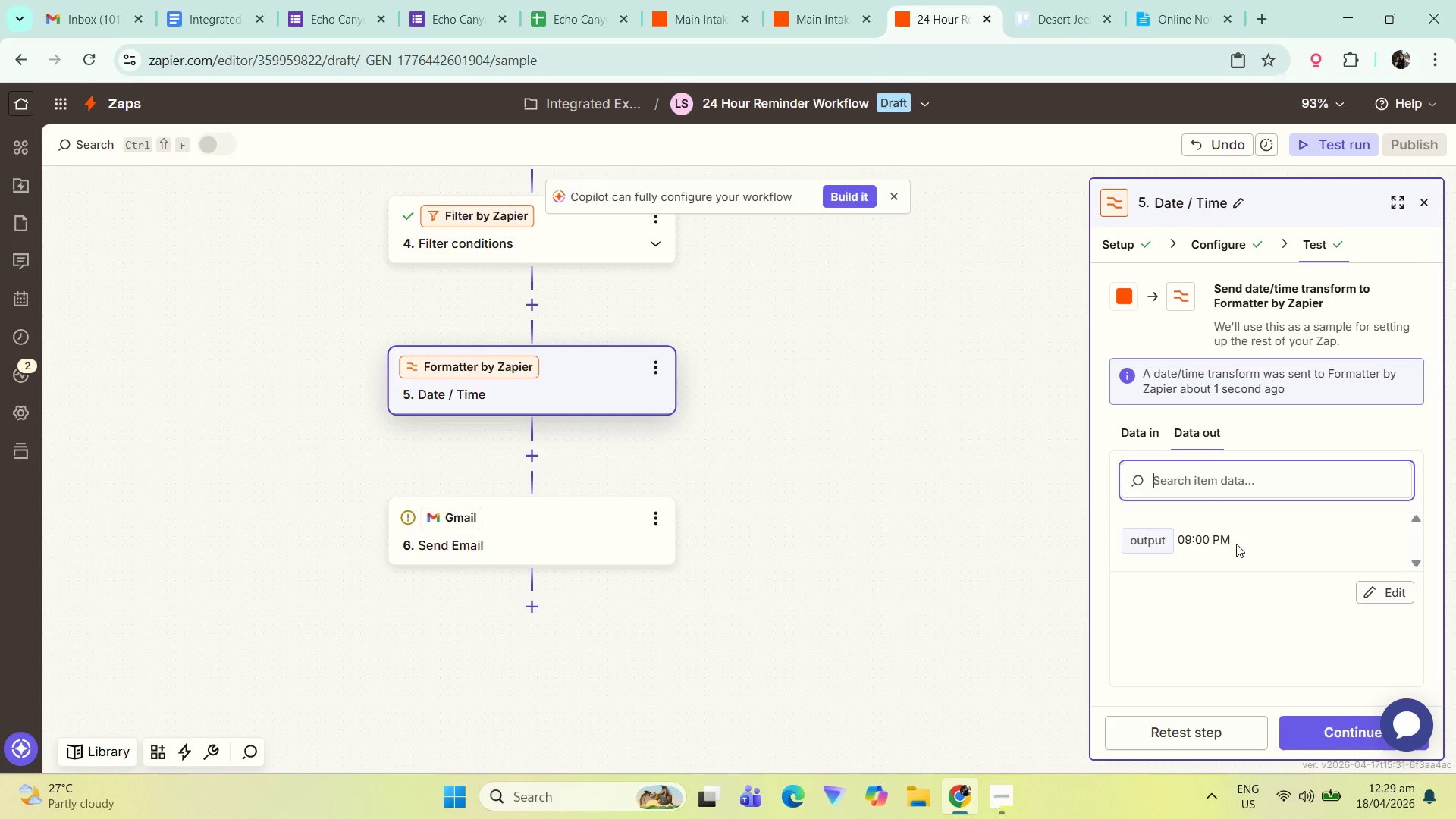 
left_click([1232, 729])
 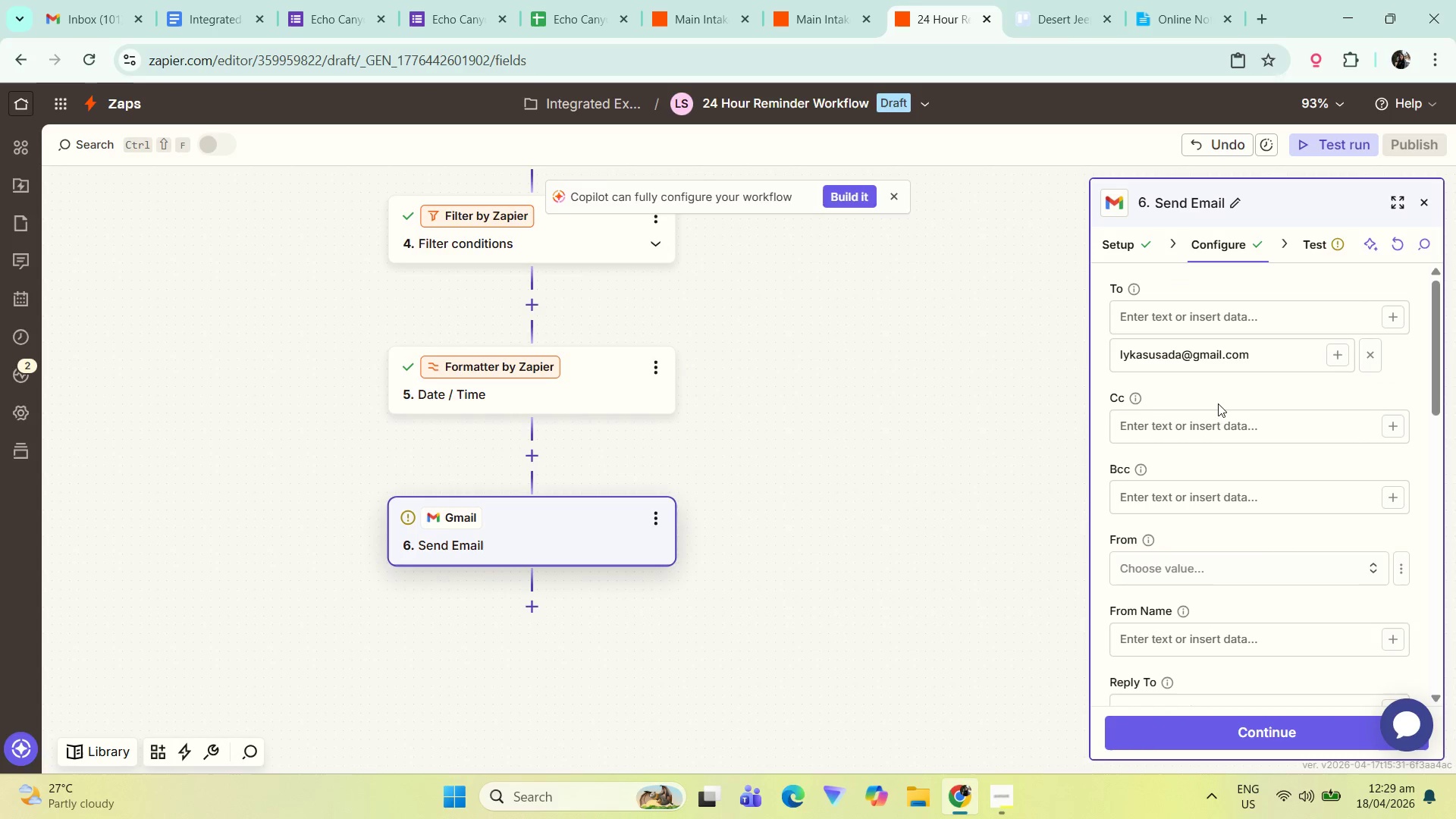 
scroll: coordinate [1219, 417], scroll_direction: down, amount: 8.0
 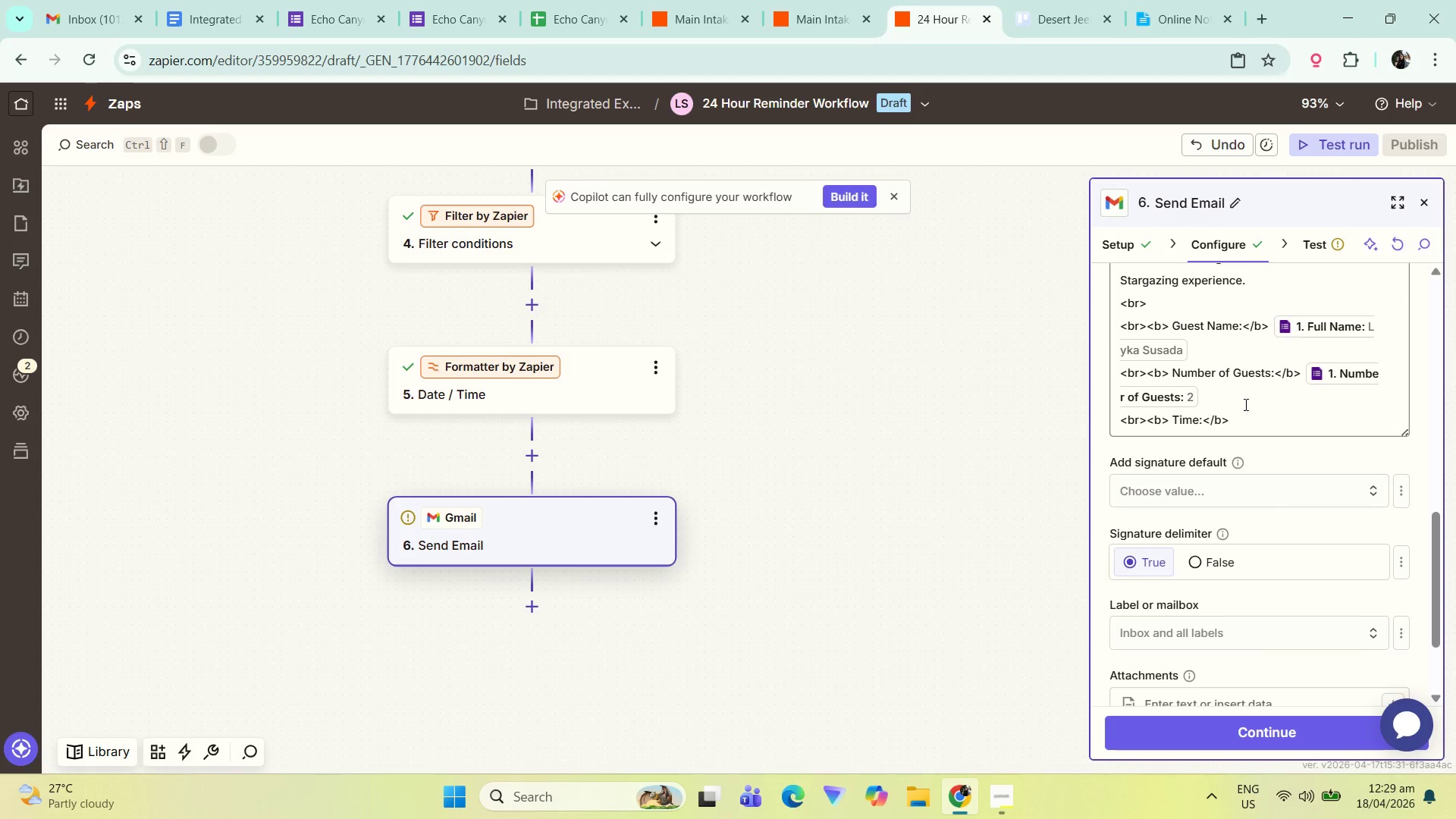 
left_click([1244, 427])
 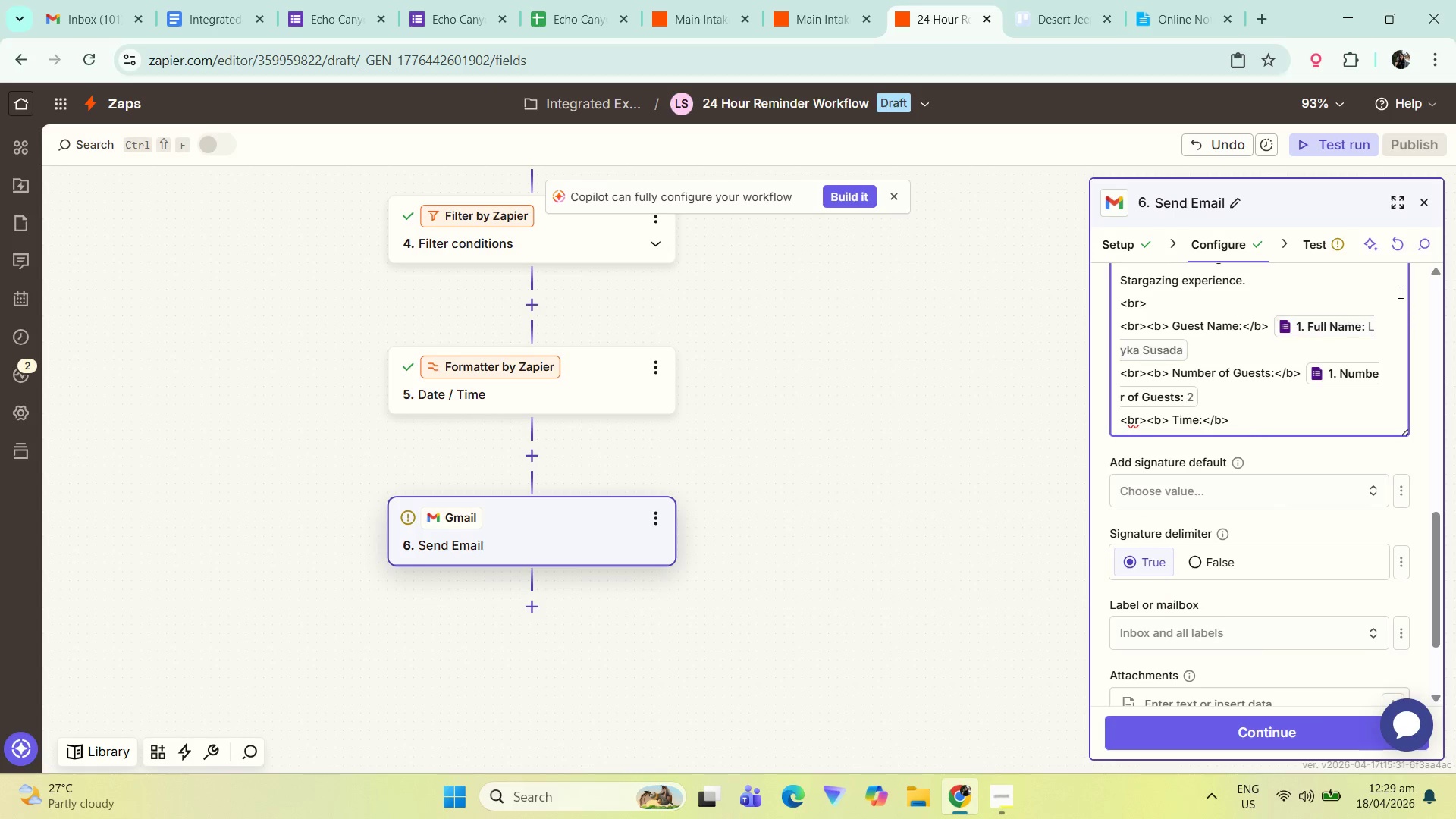 
scroll: coordinate [1338, 418], scroll_direction: up, amount: 2.0
 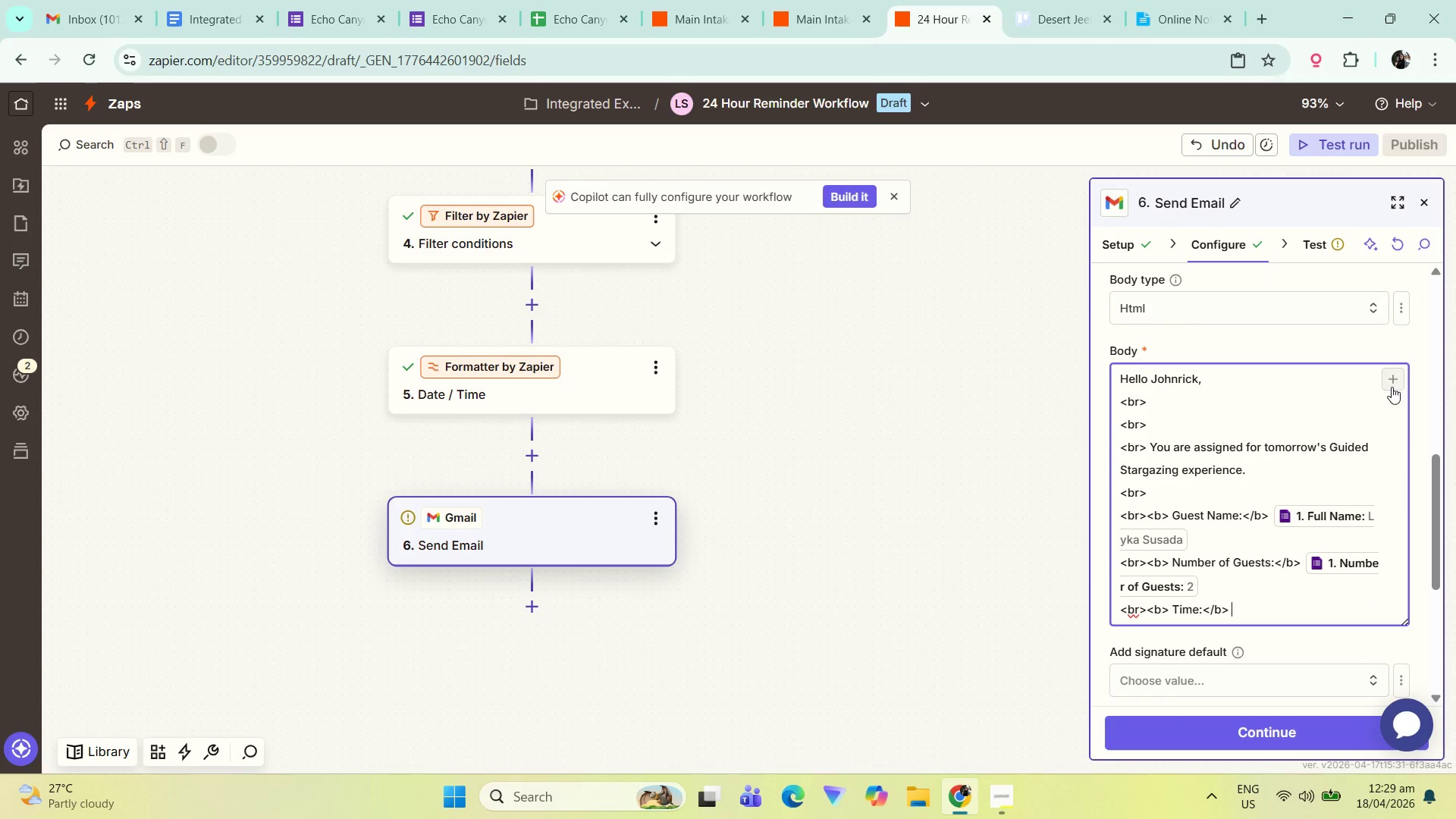 
left_click([1398, 379])
 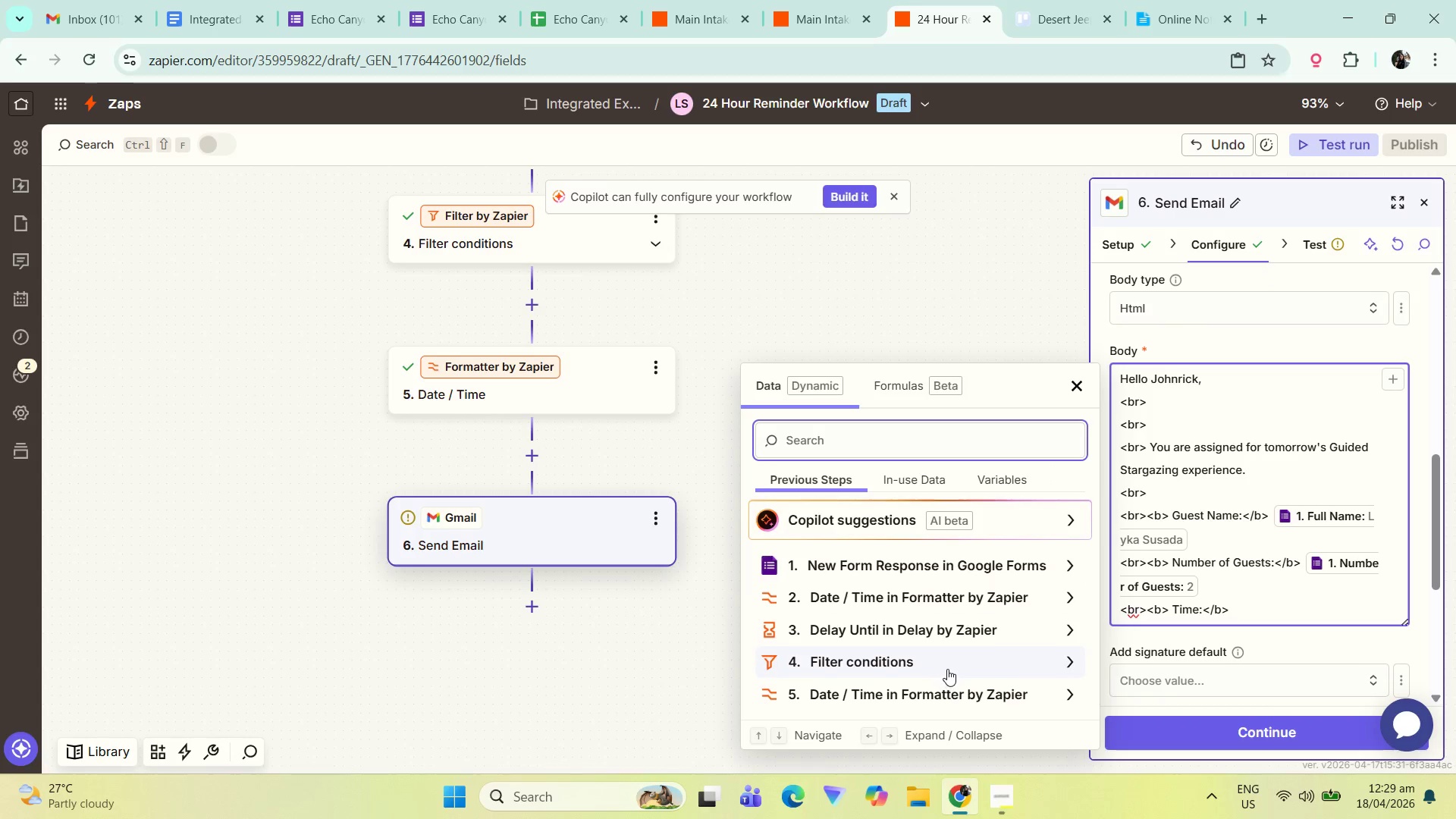 
left_click([965, 695])
 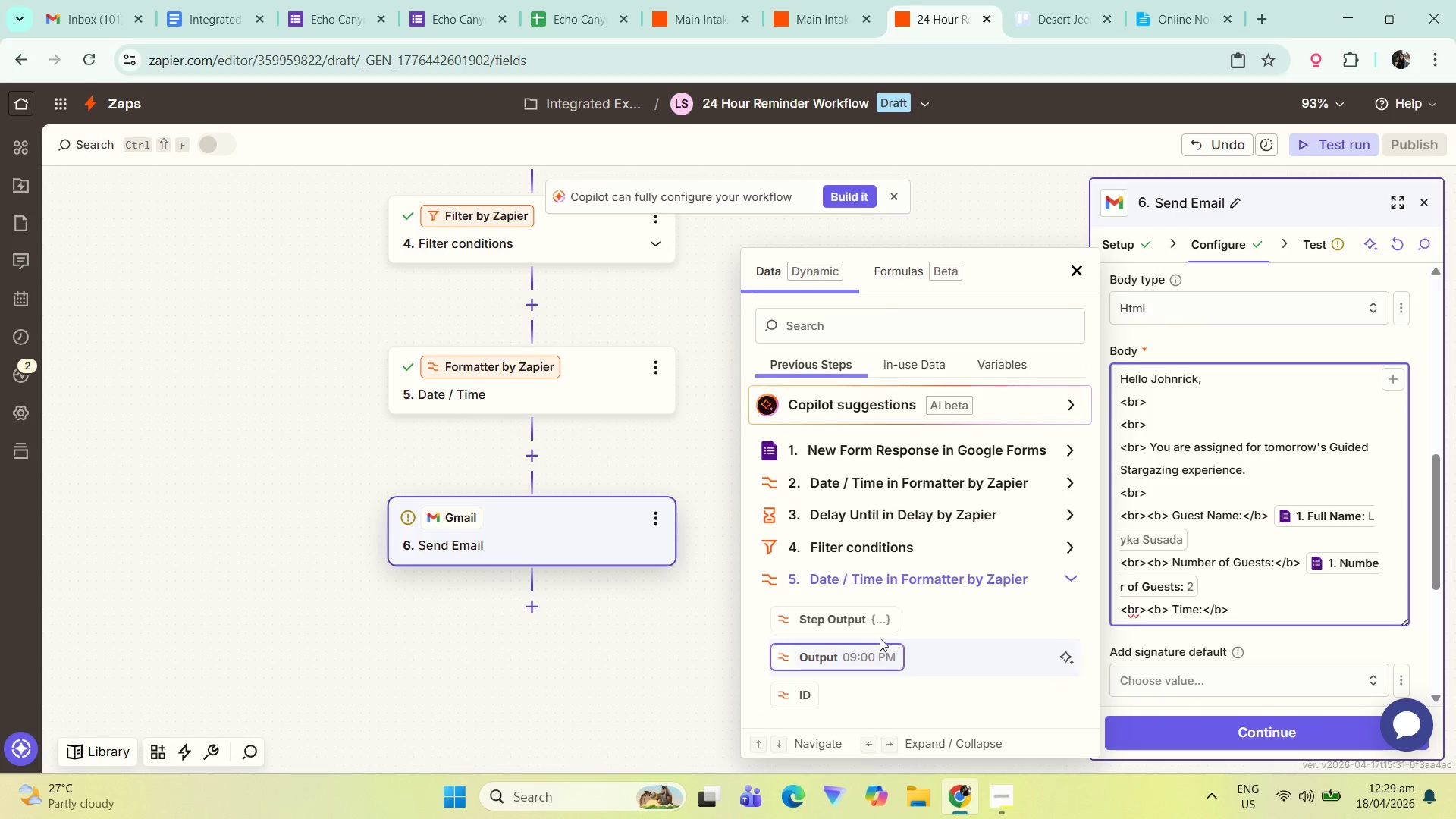 
scroll: coordinate [956, 707], scroll_direction: down, amount: 2.0
 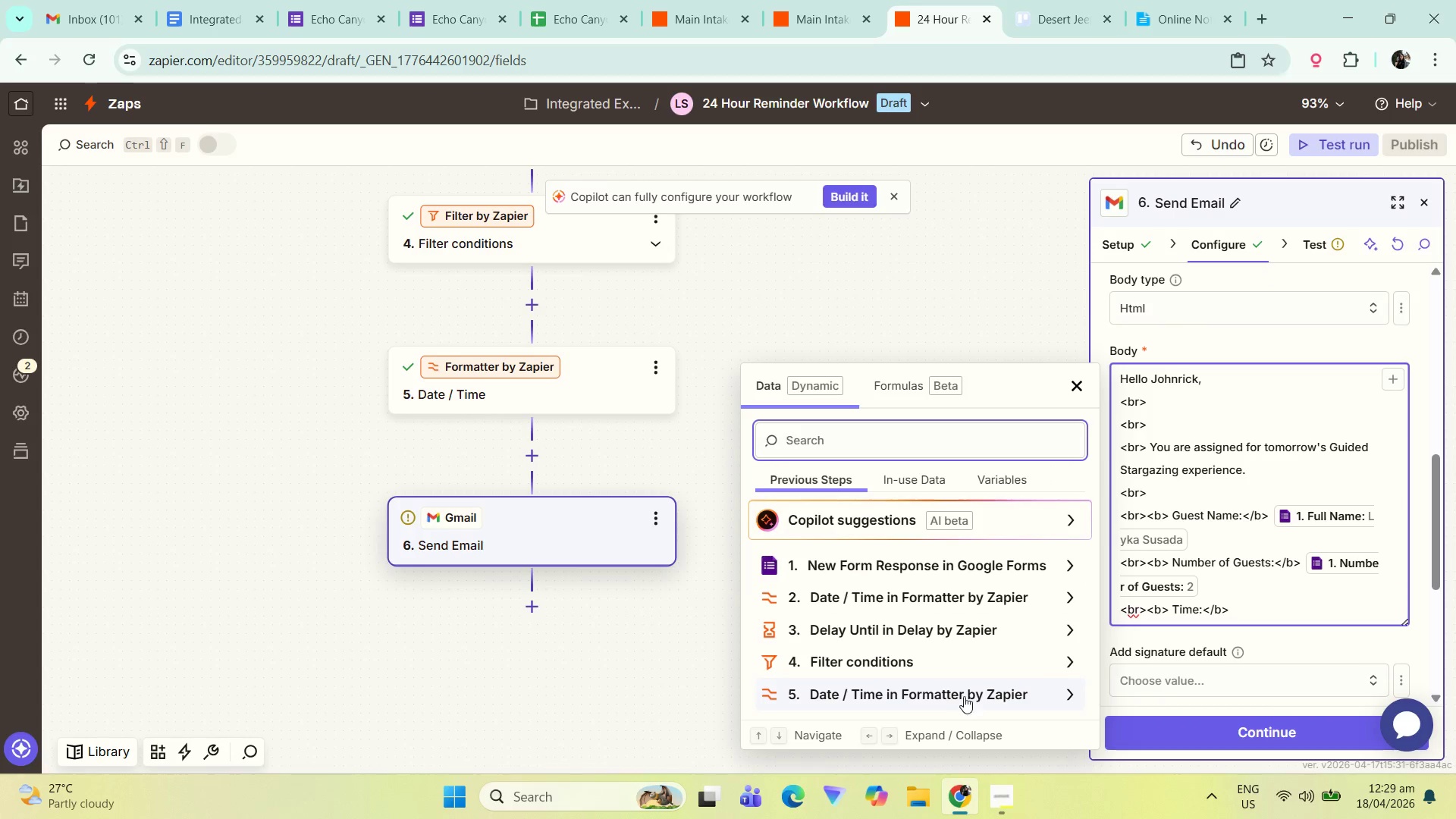 
left_click([879, 653])
 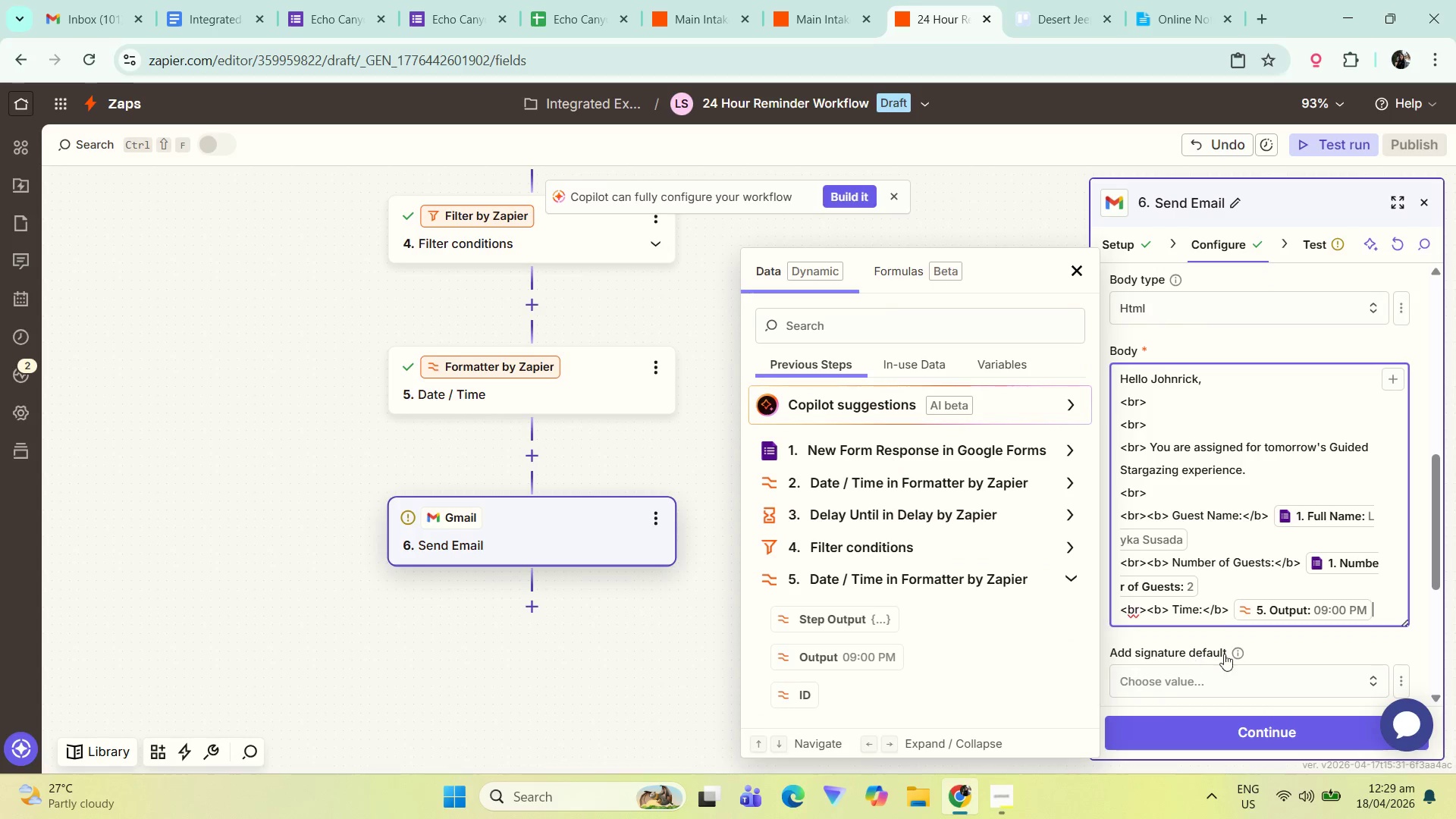 
scroll: coordinate [1215, 593], scroll_direction: down, amount: 1.0
 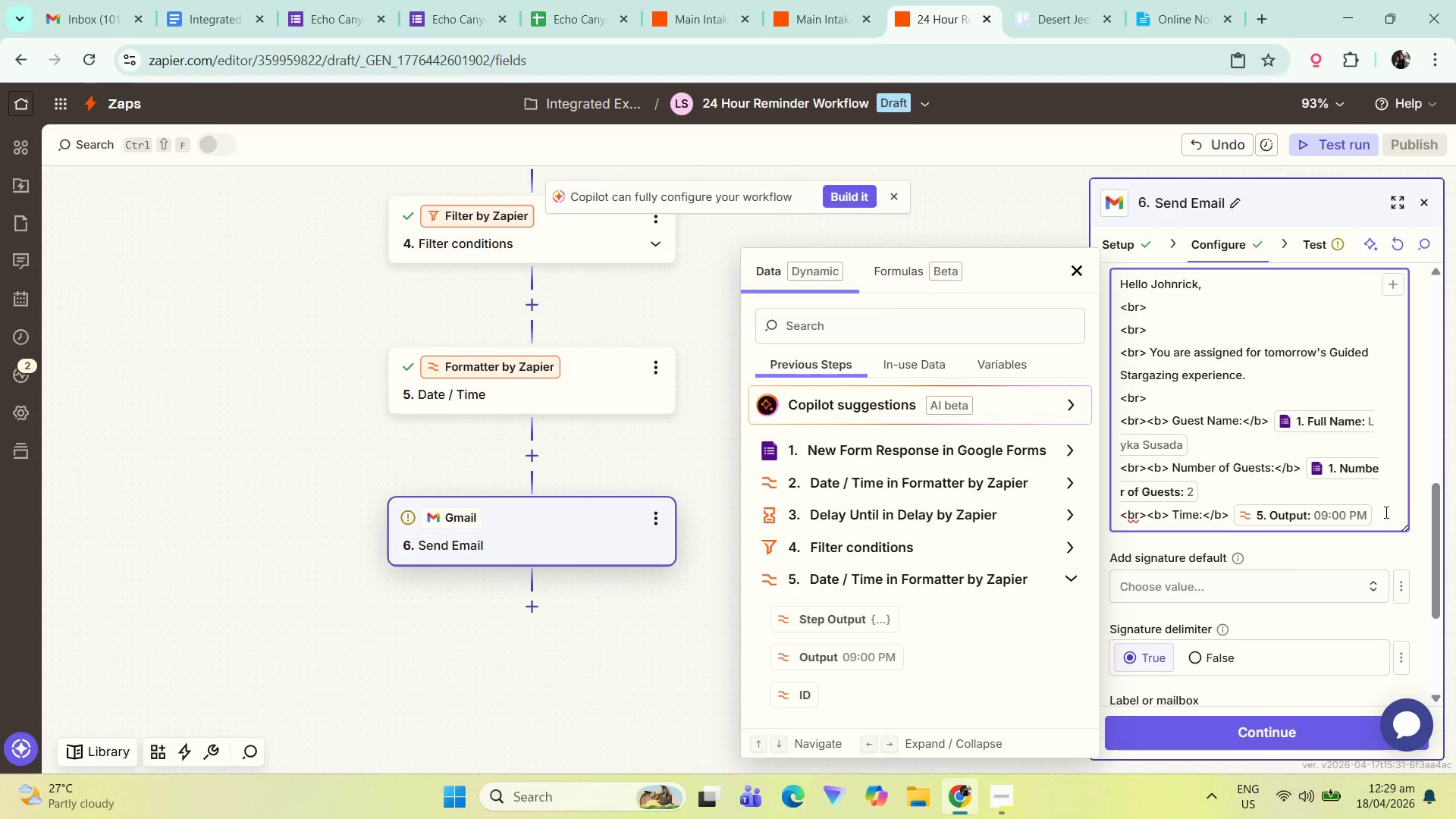 
key(Shift+ShiftRight)
 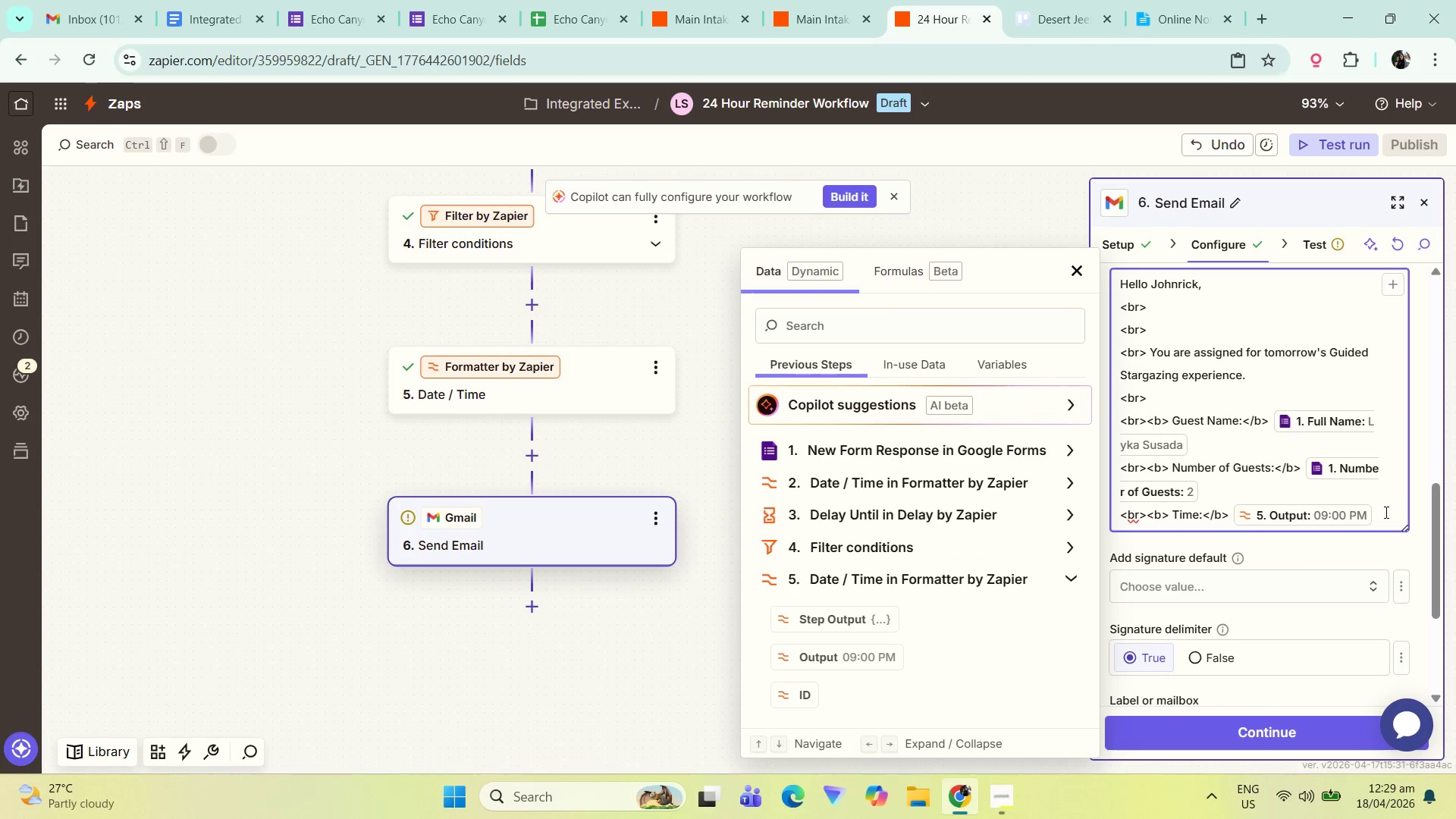 
key(Enter)
 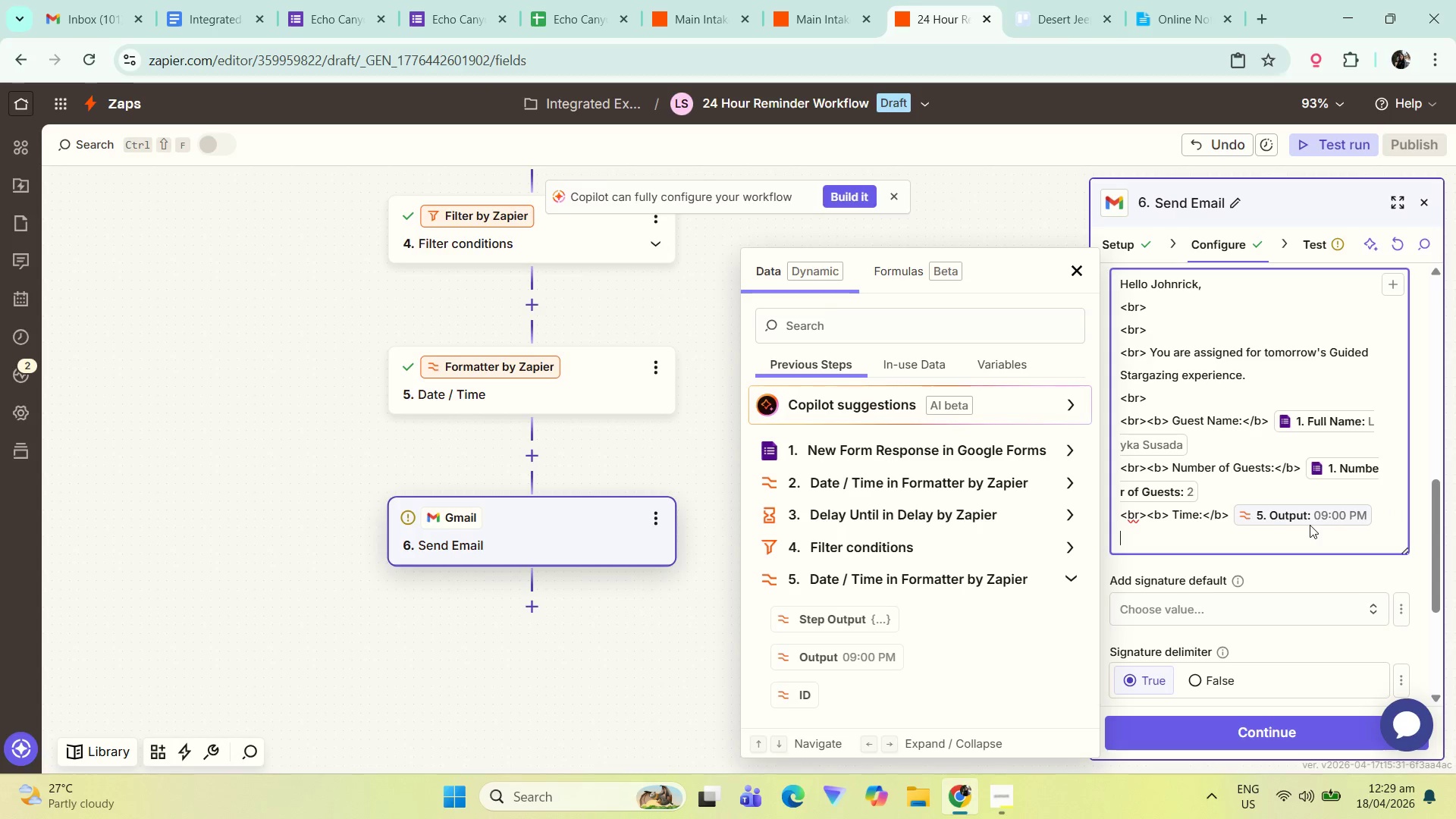 
wait(5.97)
 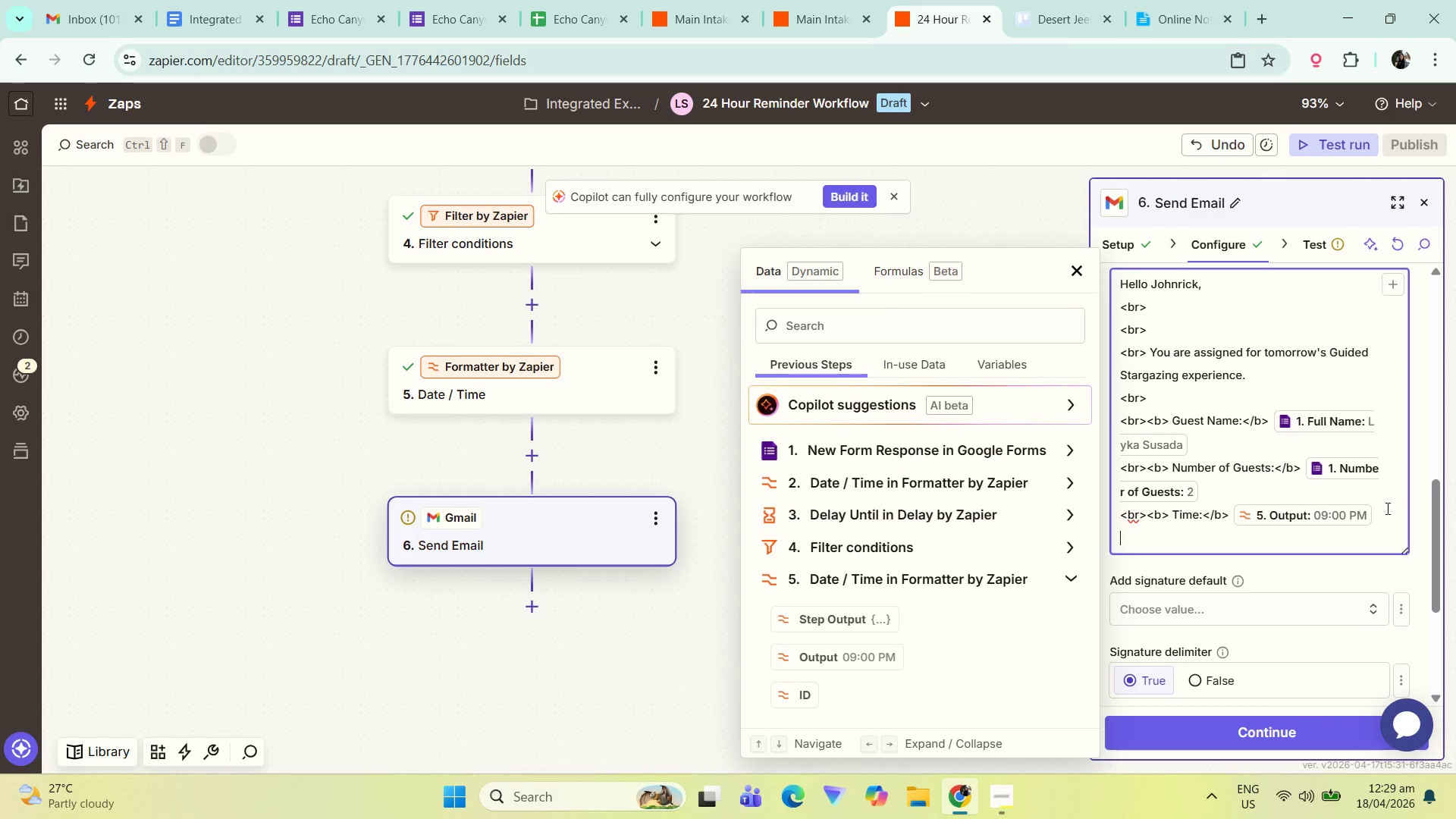 
left_click_drag(start_coordinate=[1145, 516], to_coordinate=[1117, 512])
 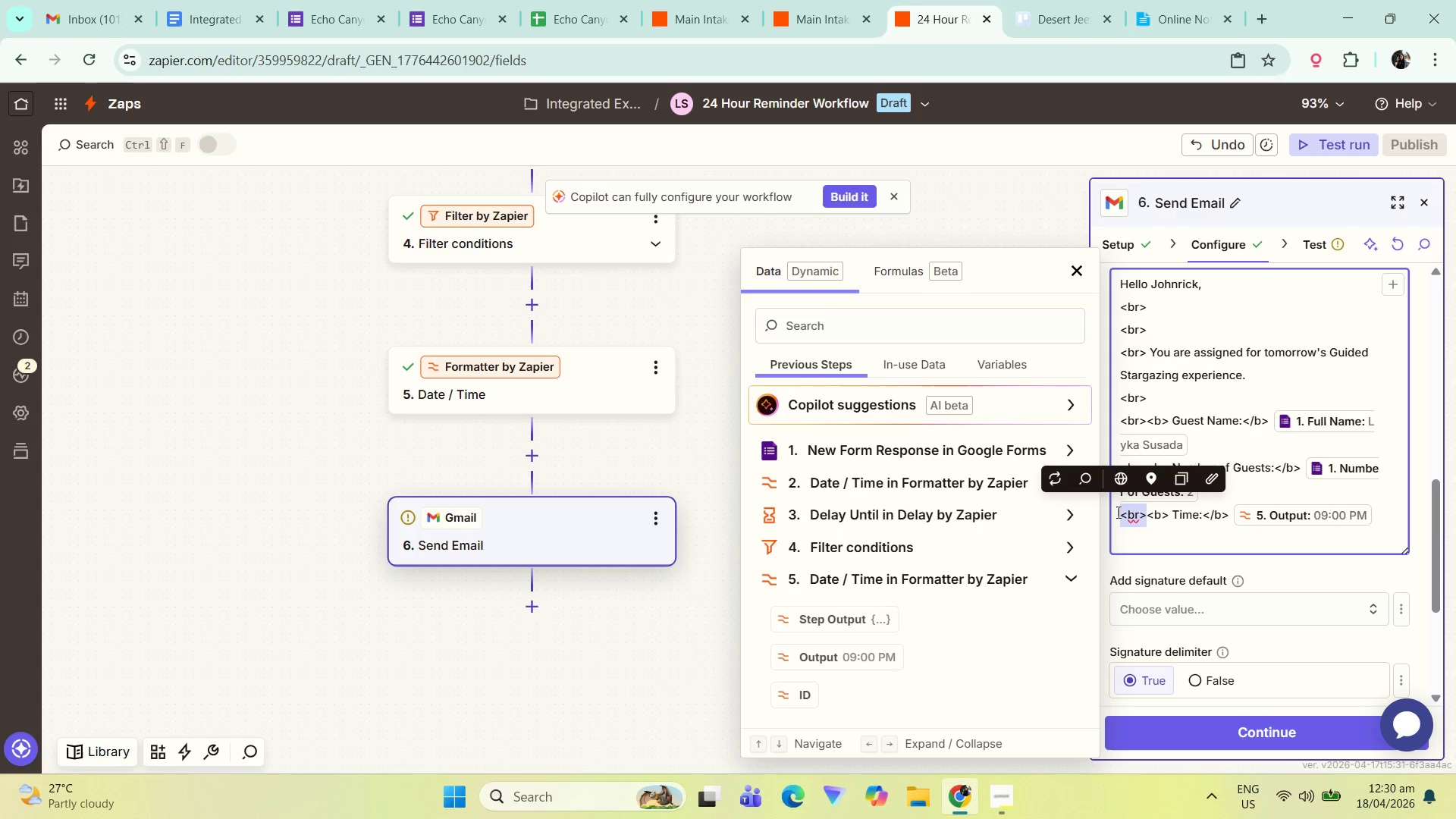 
key(Control+C)
 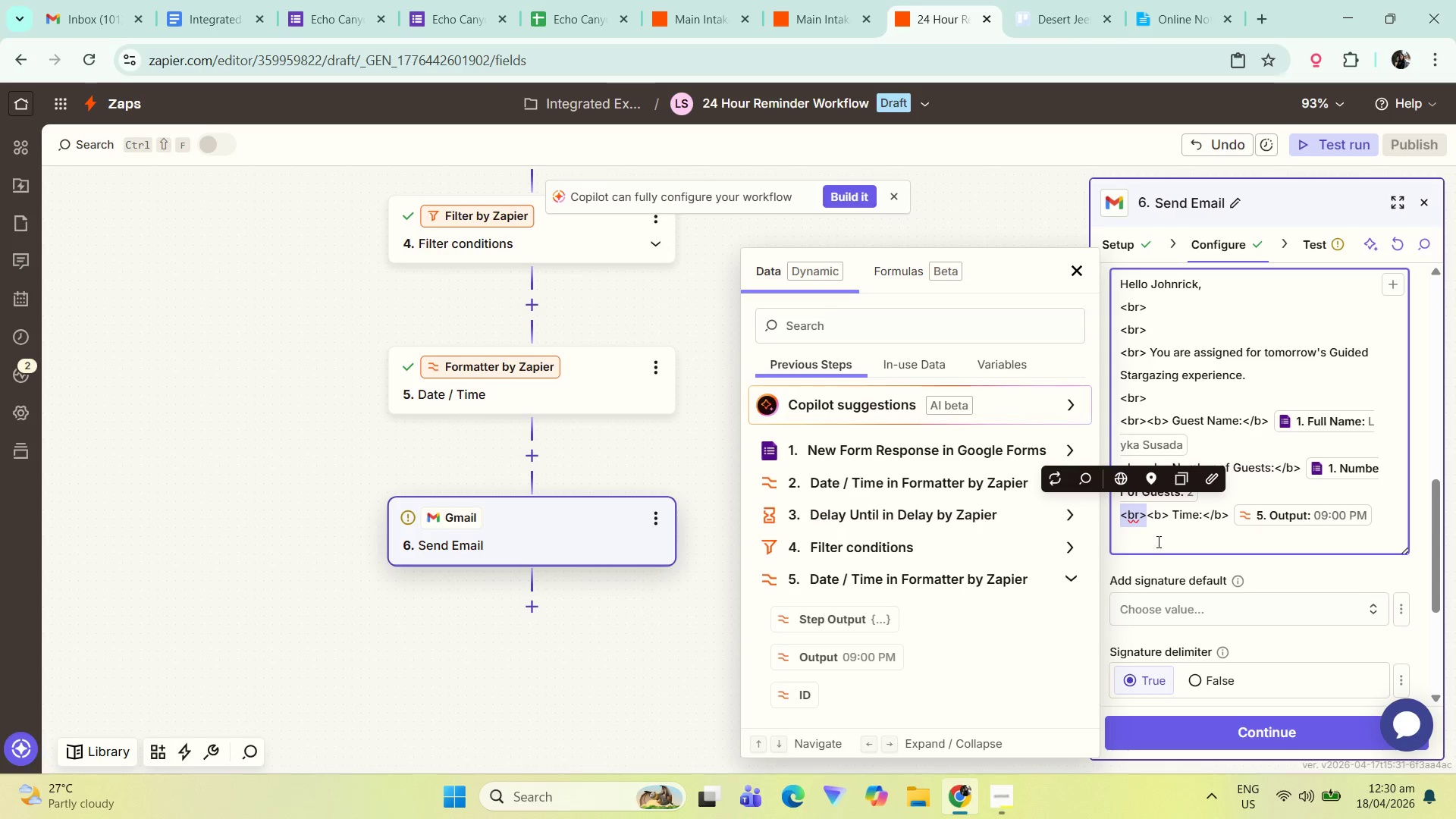 
left_click([1157, 541])
 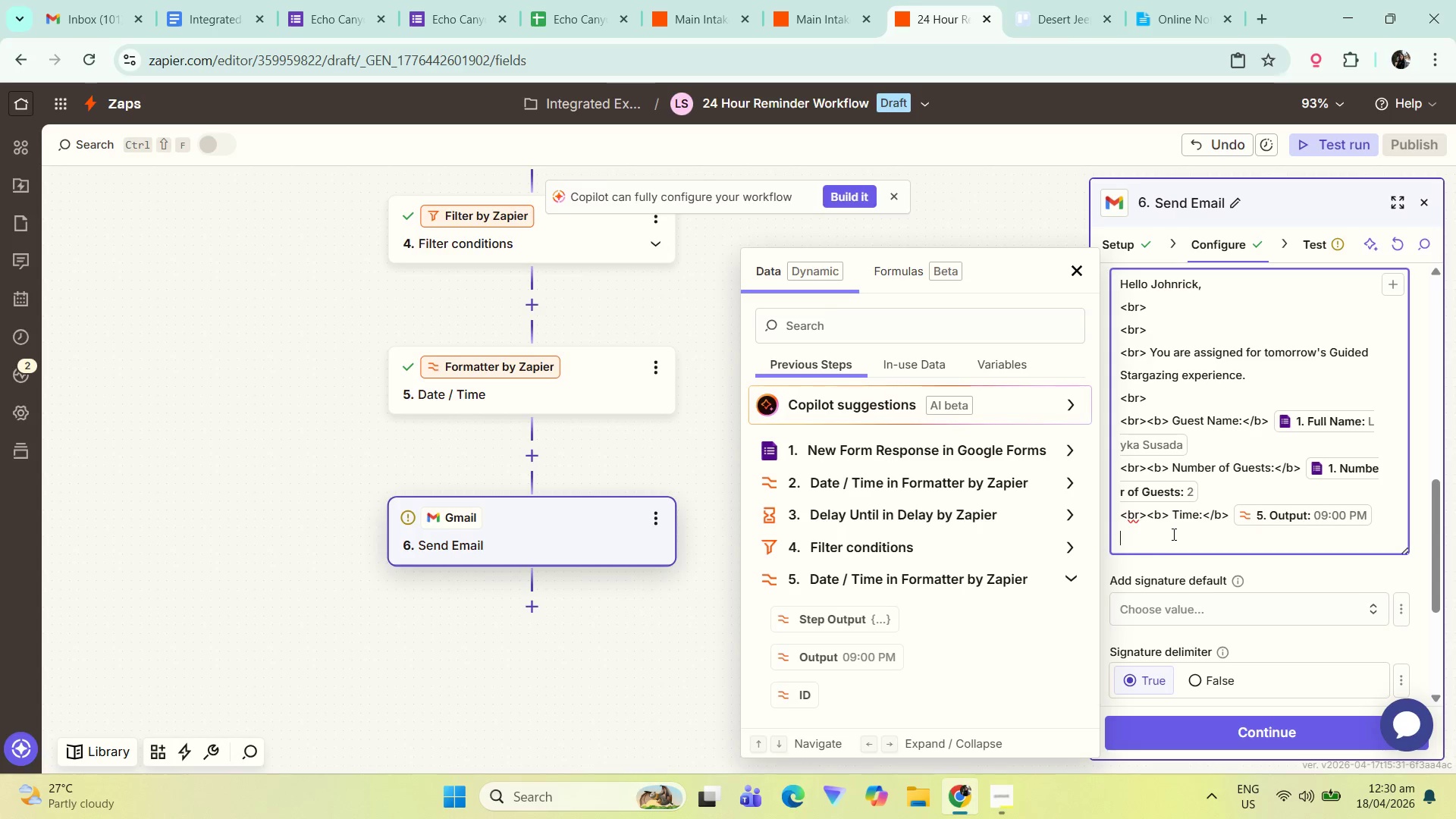 
key(Control+V)
 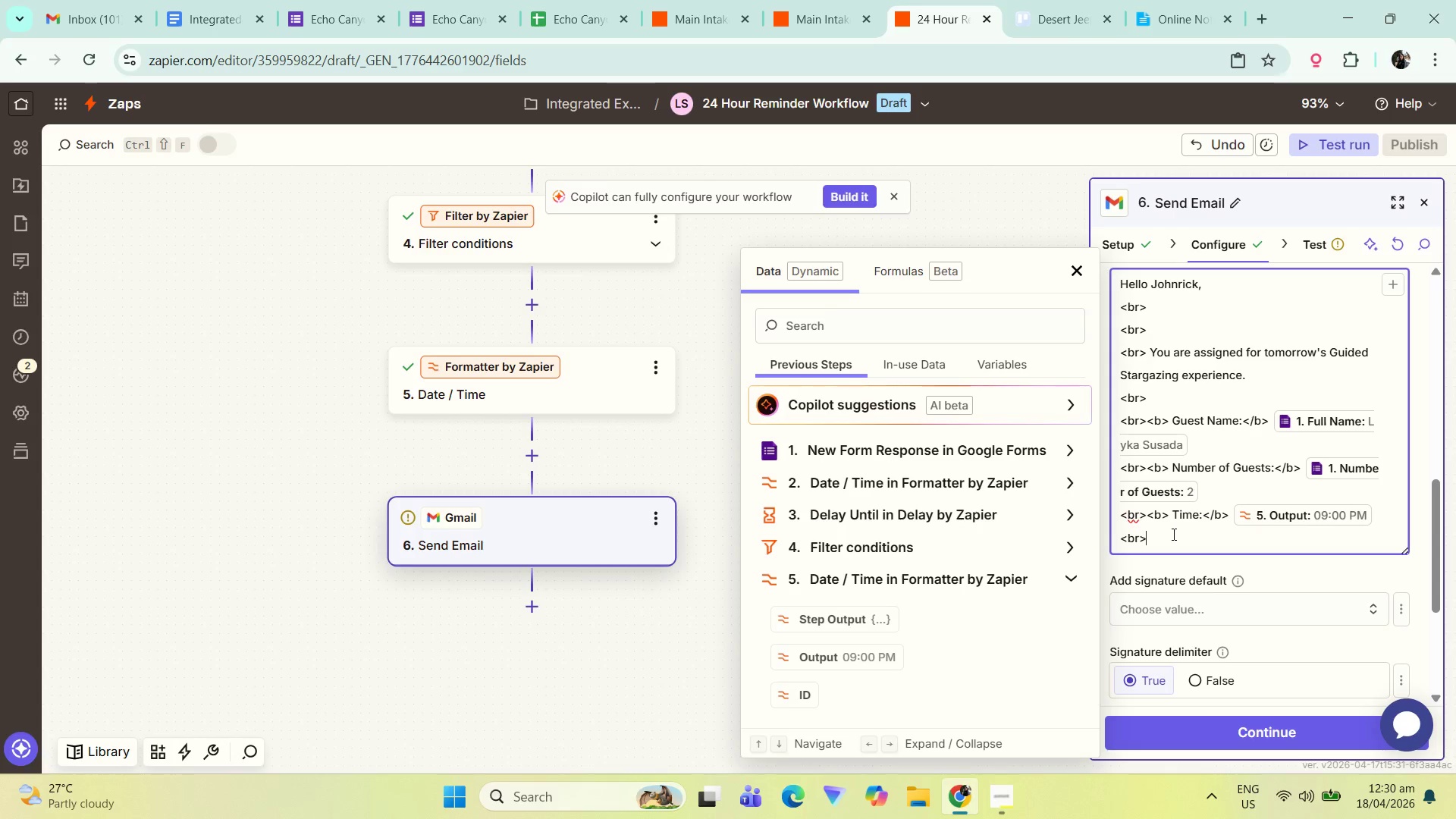 
key(Enter)
 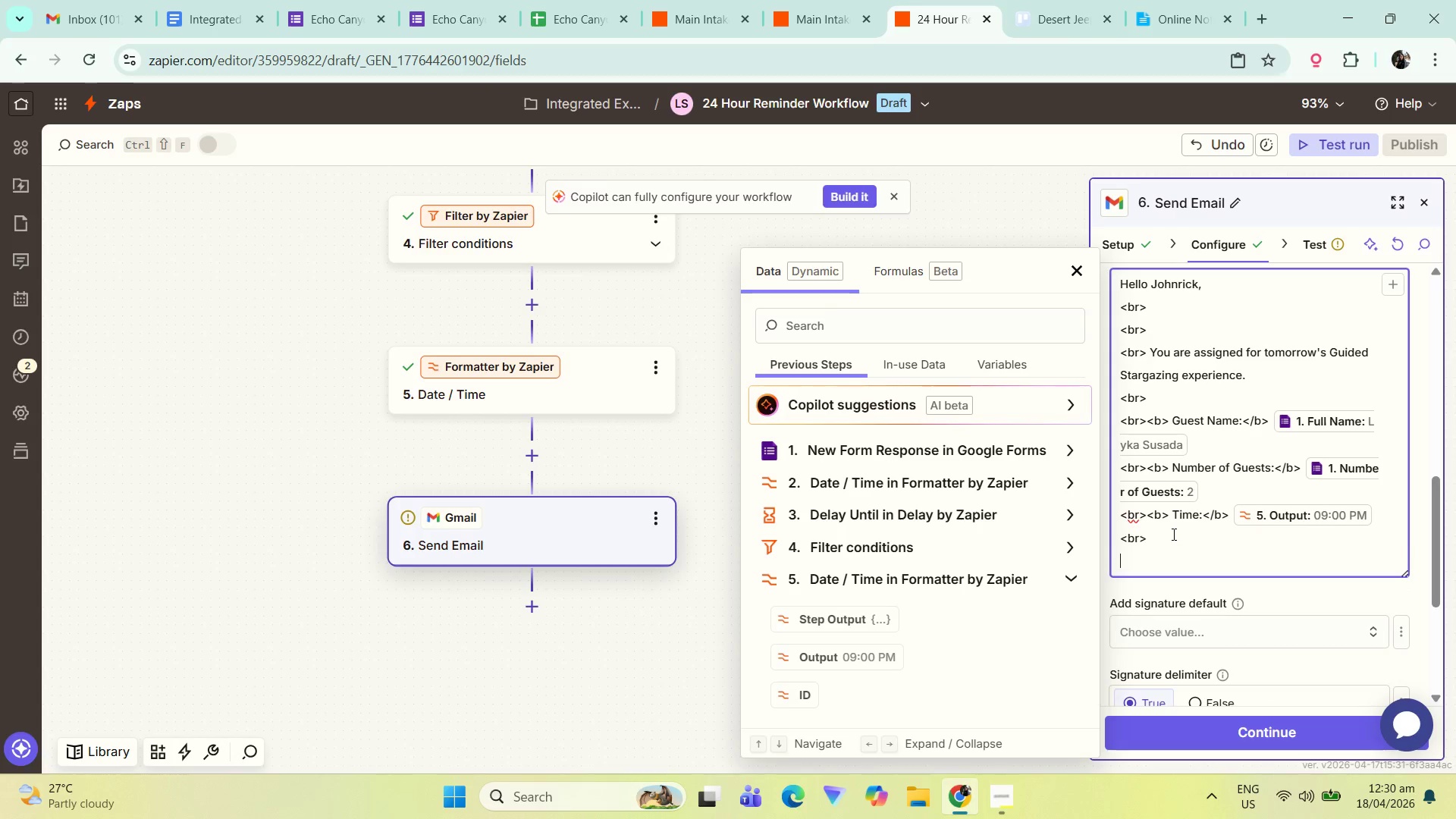 
key(Control+ControlLeft)
 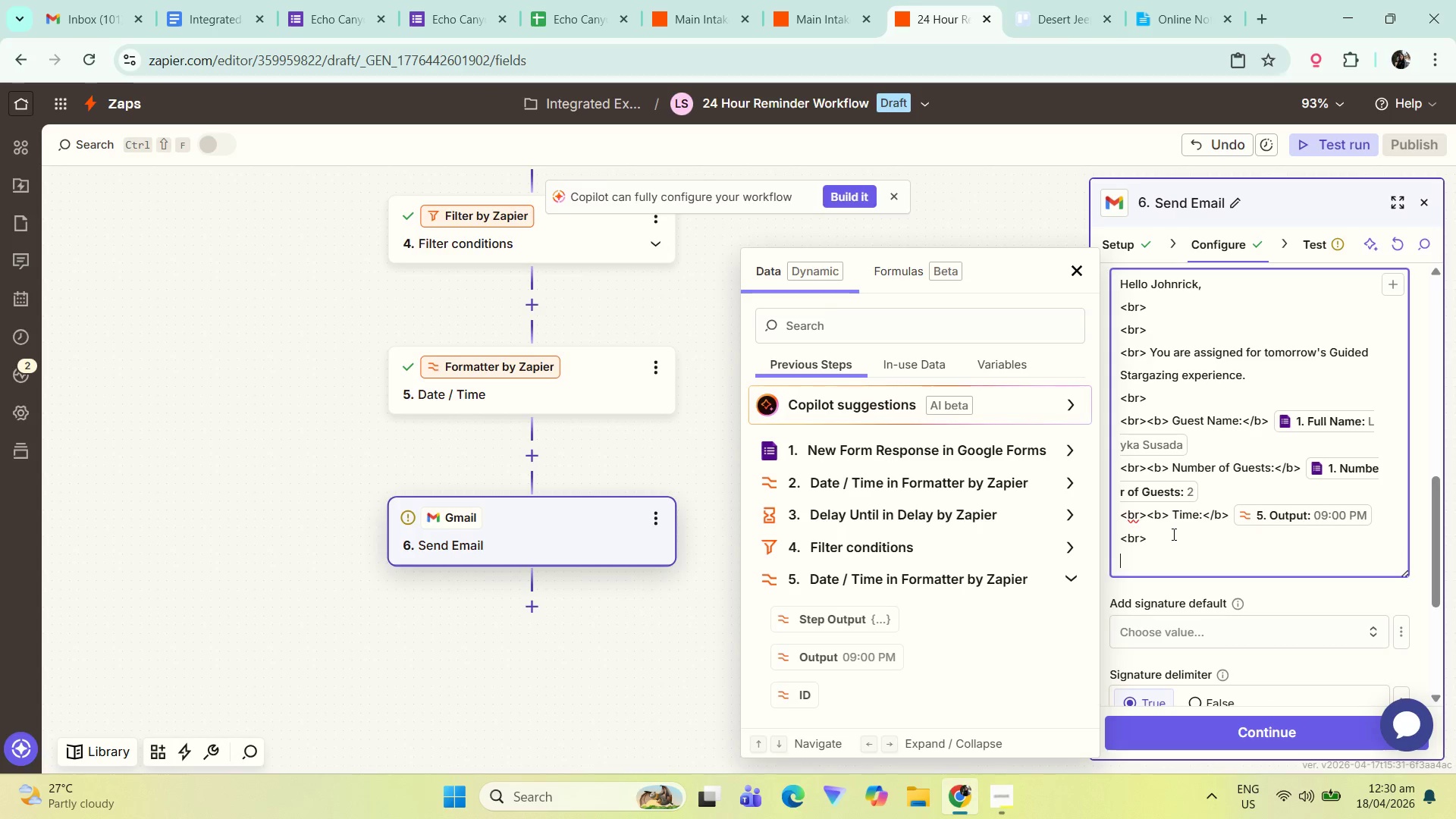 
key(Control+V)
 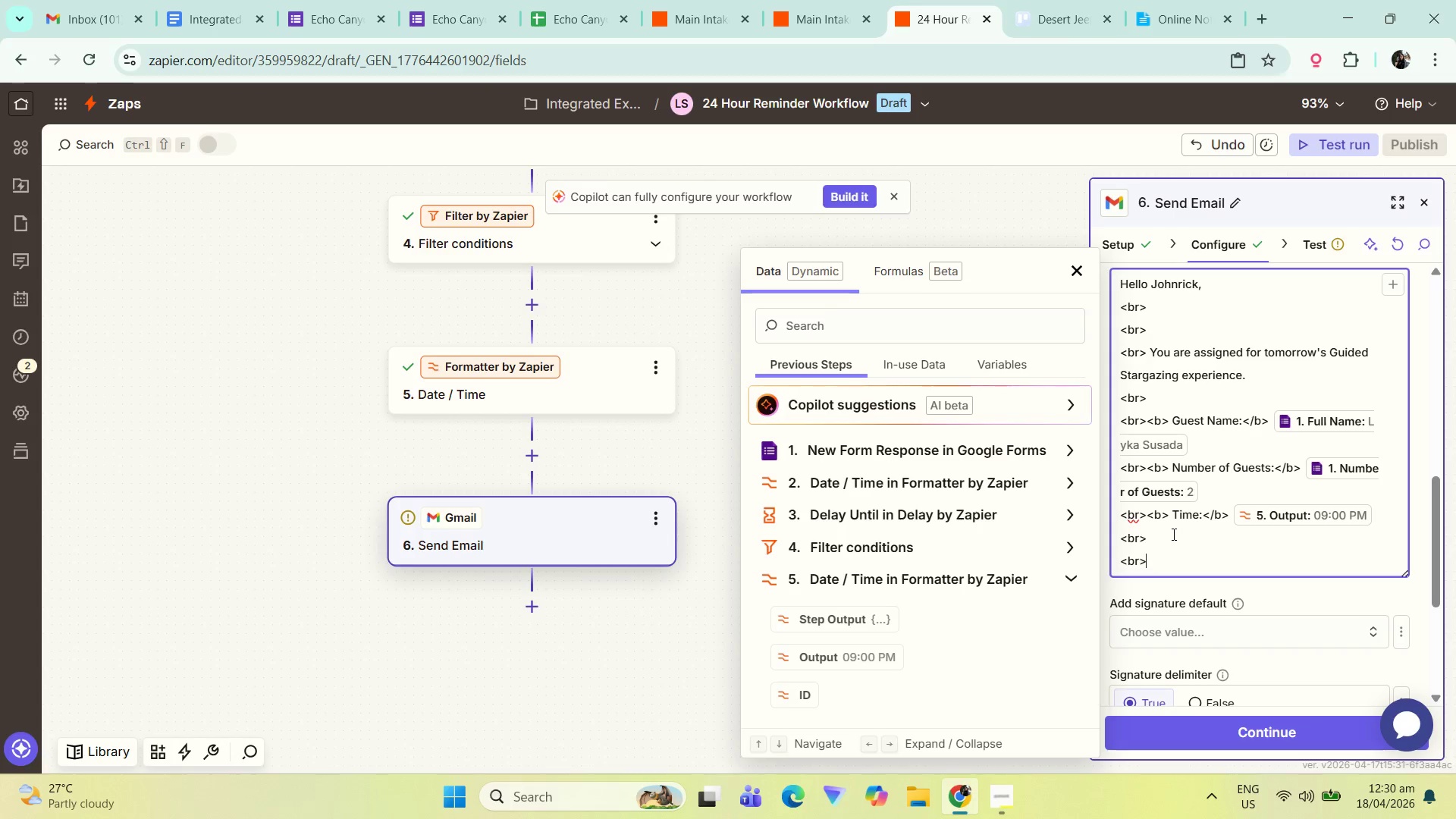 
key(Enter)
 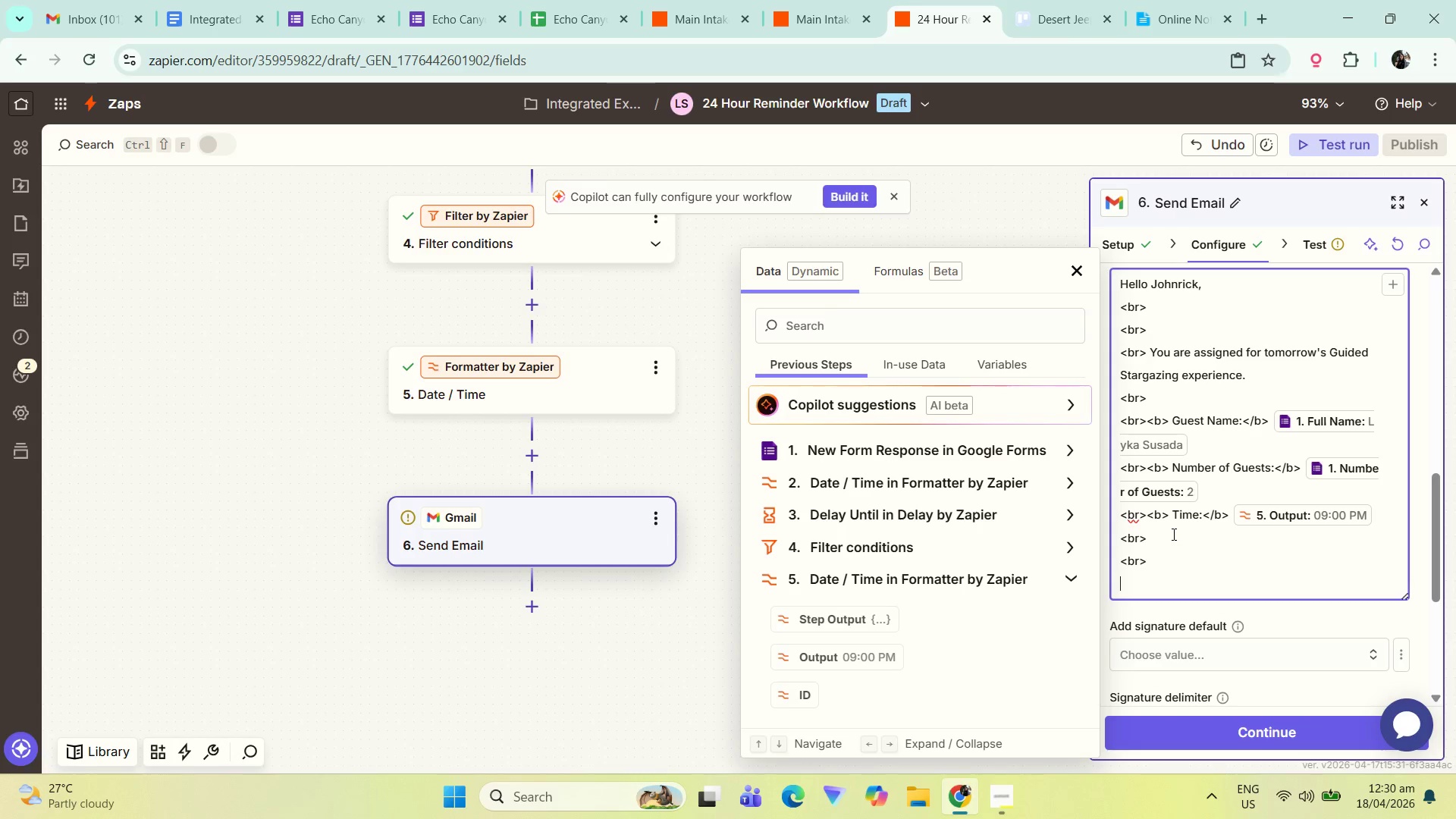 
key(Control+ControlLeft)
 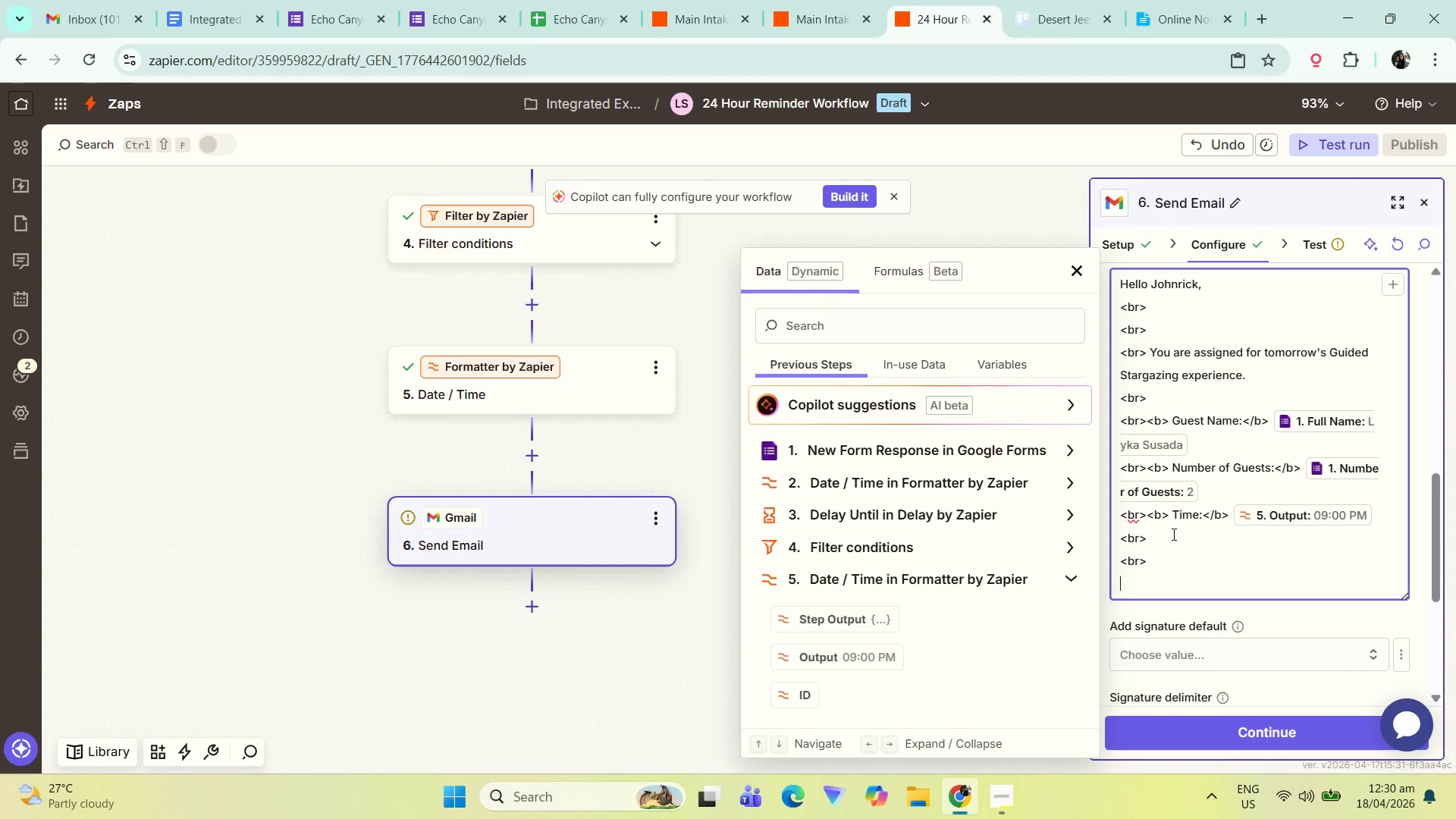 
key(Control+V)
 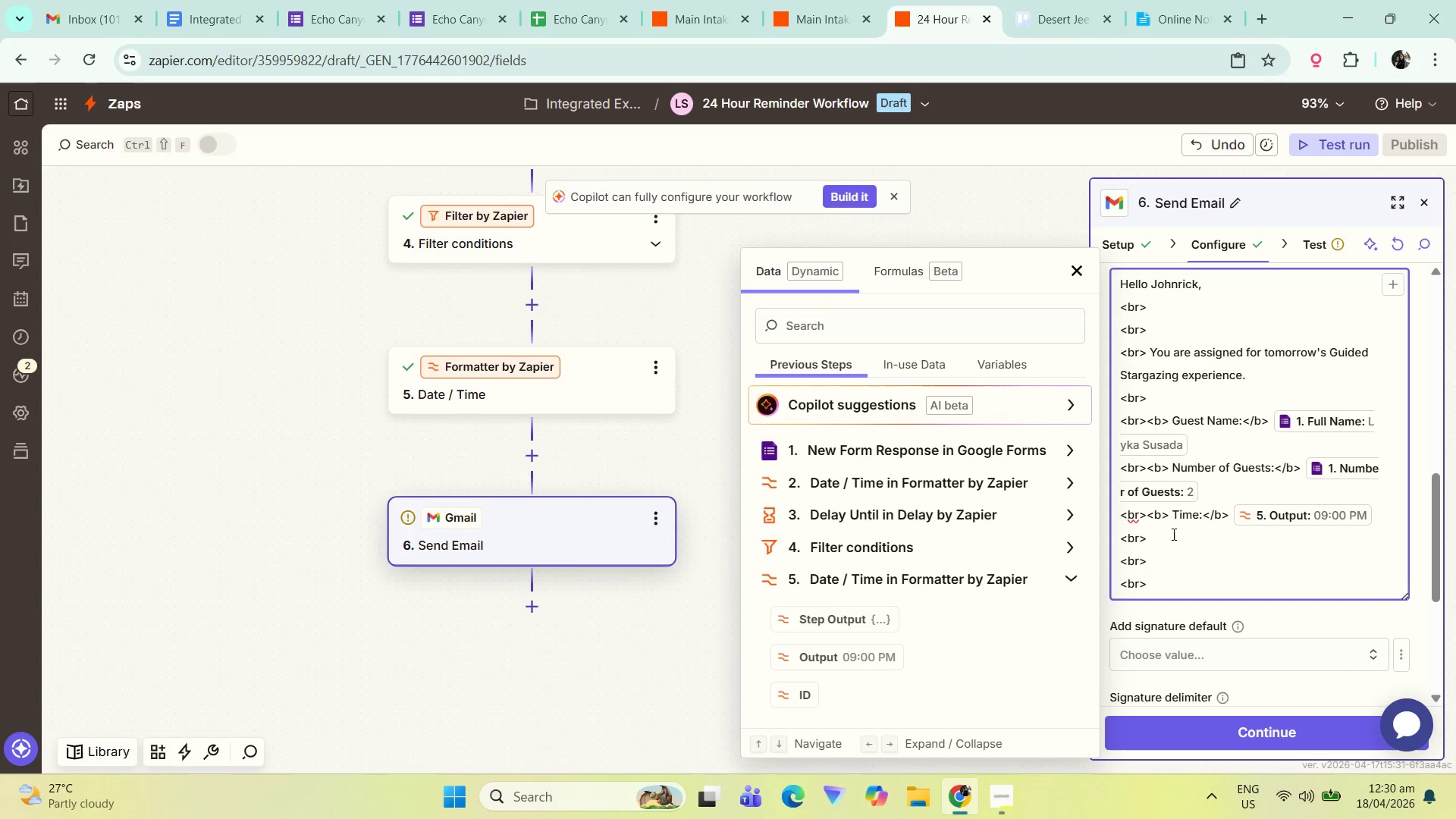 
type( Please complete weather review, telescope setup, and ges)
key(Backspace)
key(Backspace)
type(uest area preparation before )
 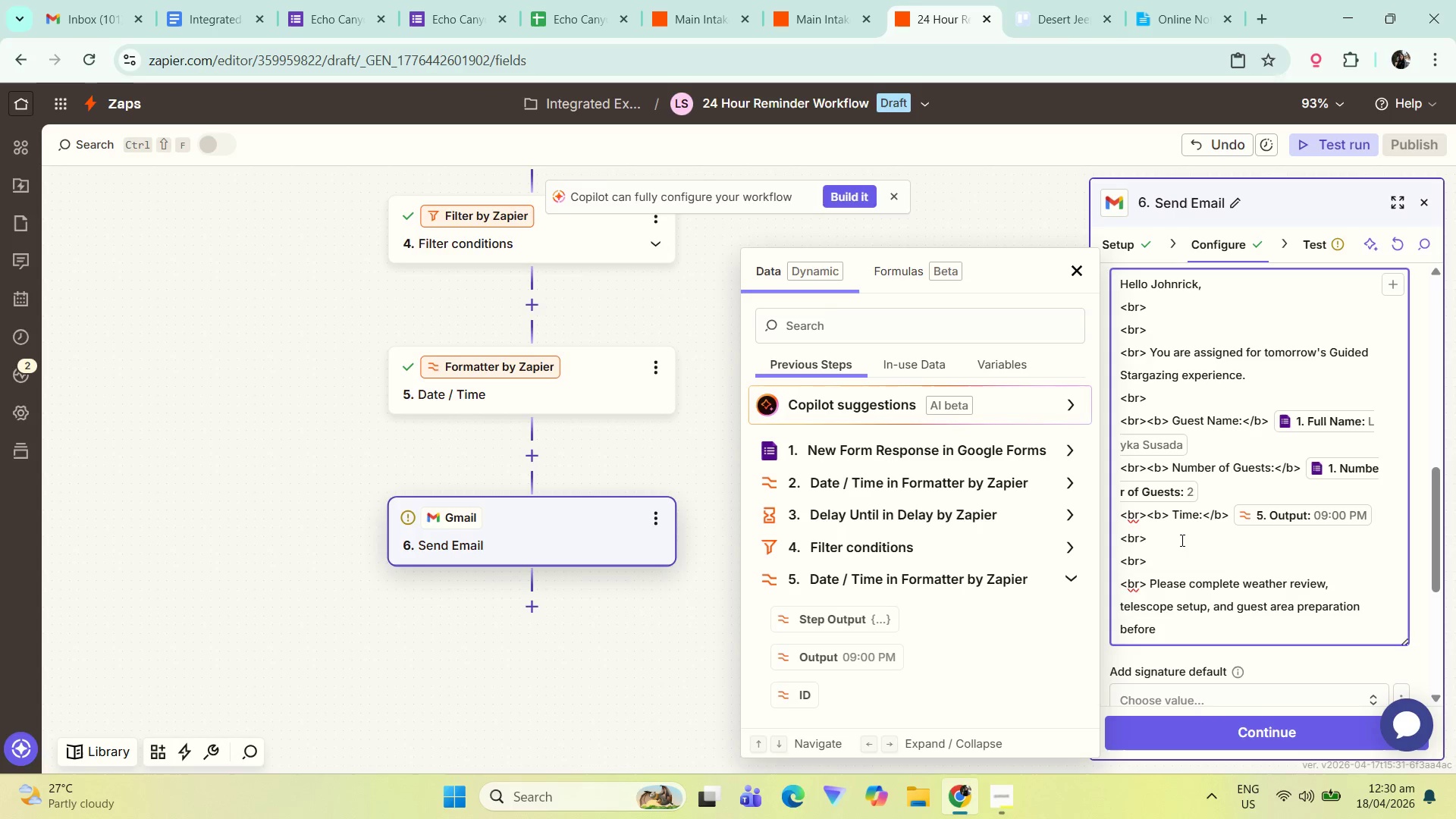 
wait(7.06)
 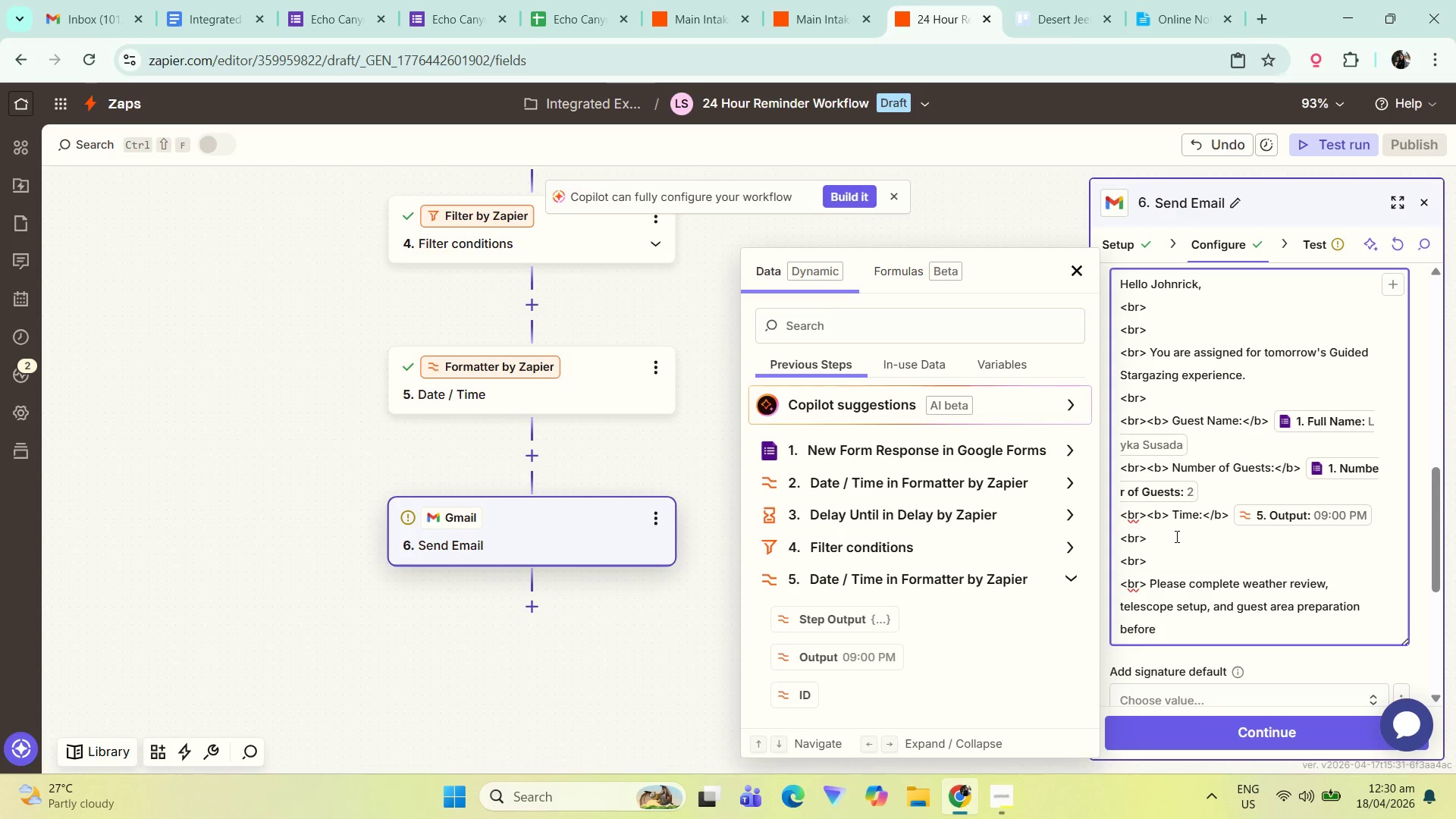 
scroll: coordinate [1150, 562], scroll_direction: down, amount: 1.0
 